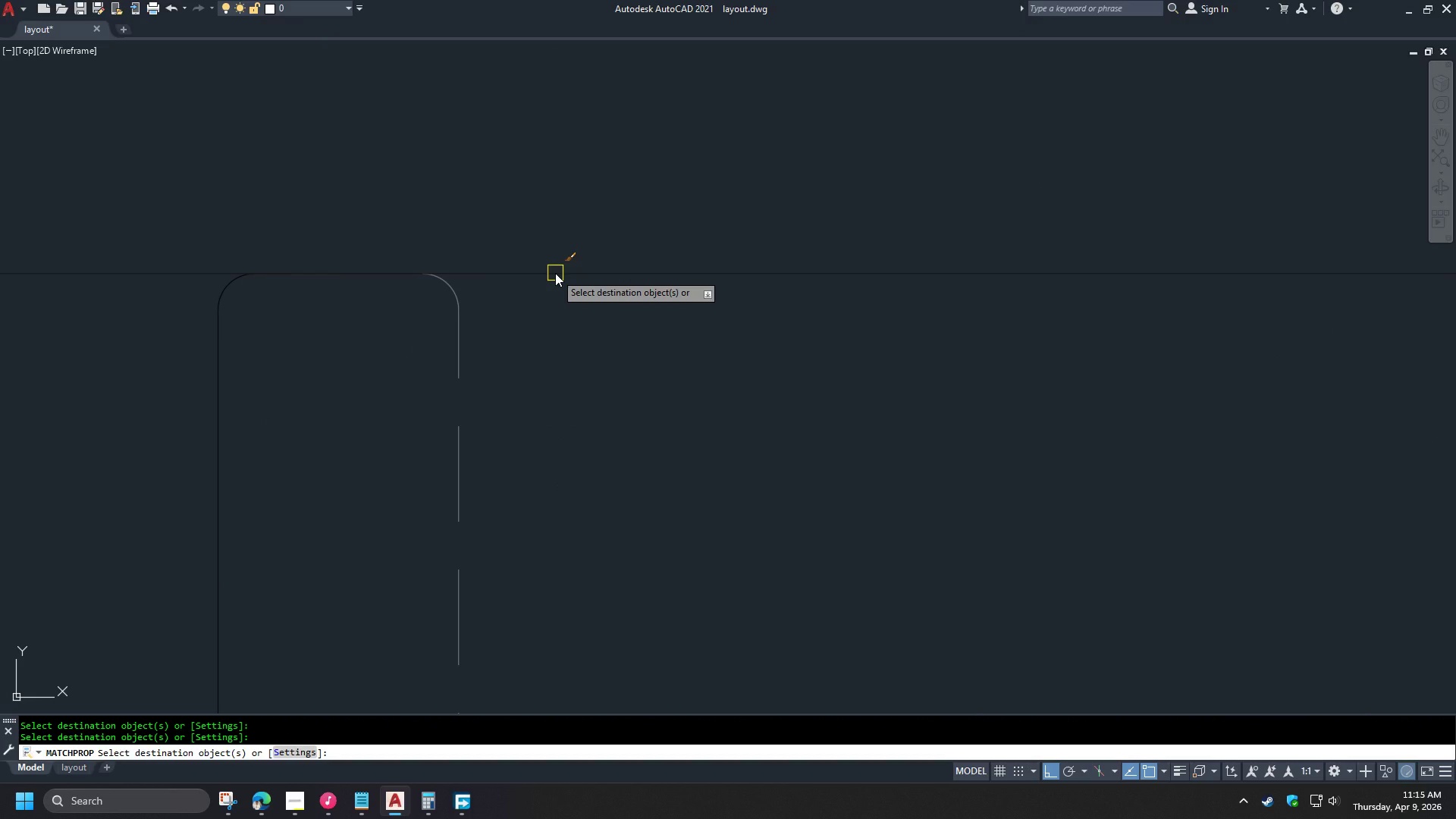 
left_click([555, 273])
 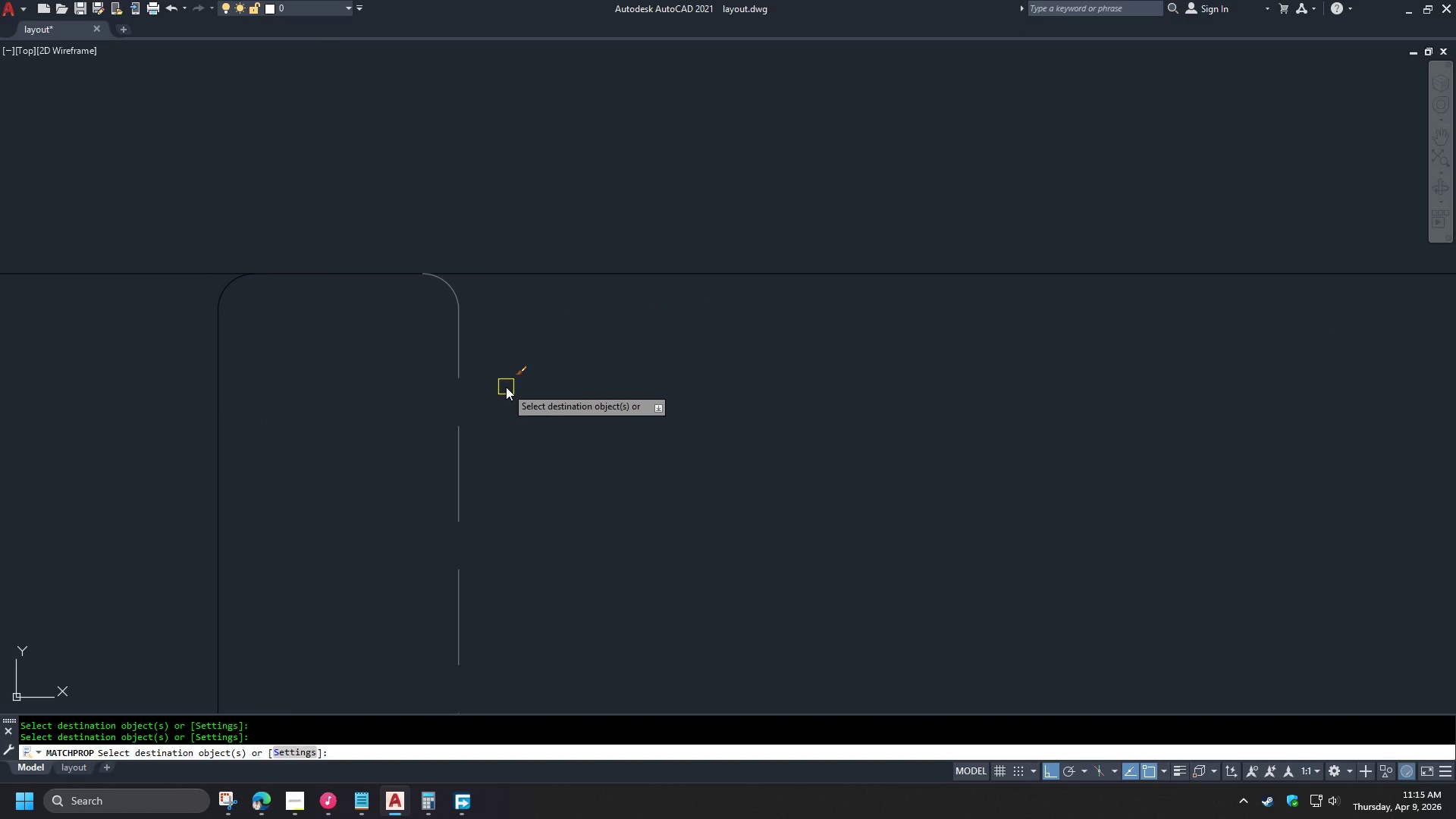 
scroll: coordinate [347, 279], scroll_direction: down, amount: 9.0
 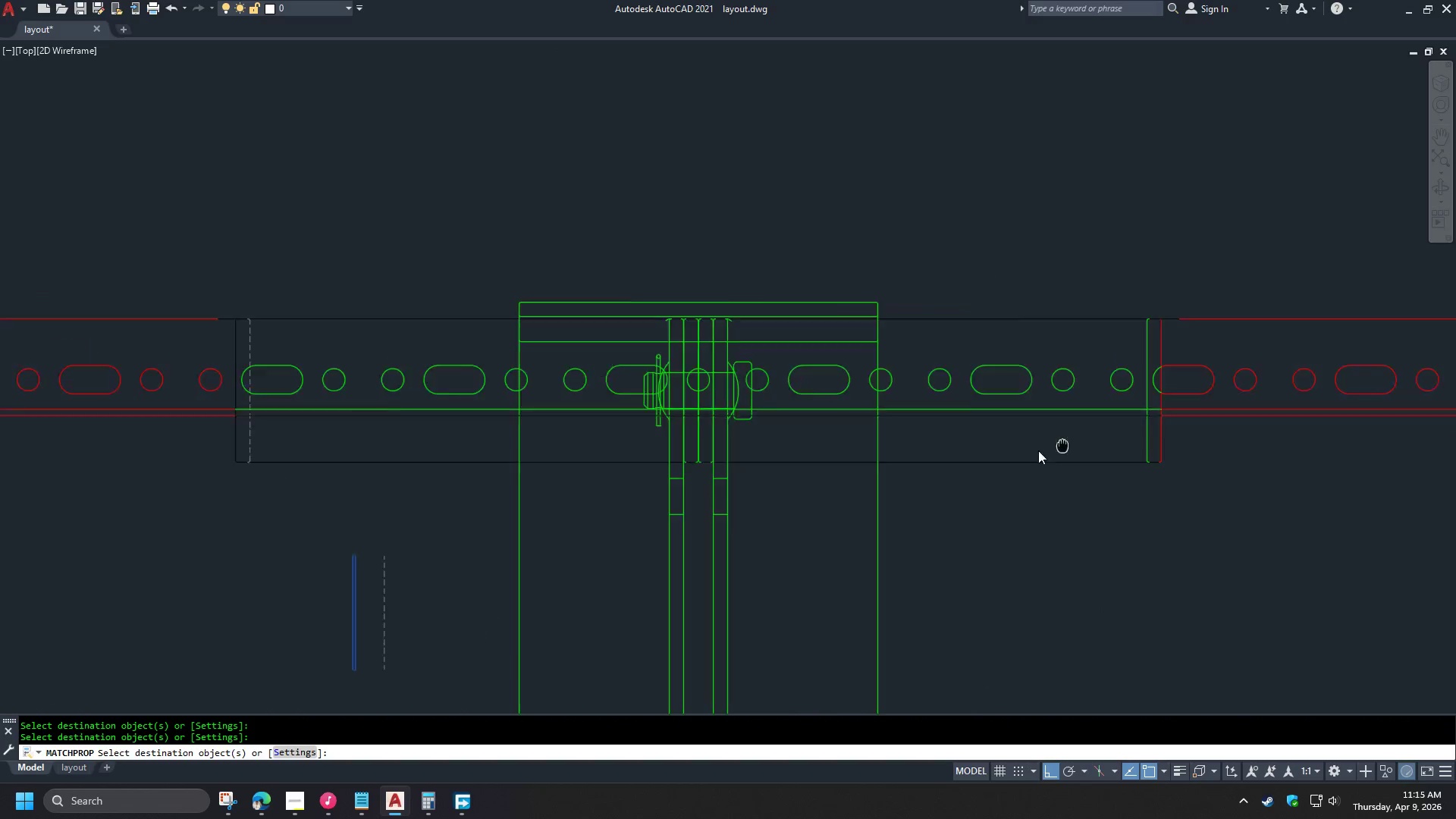 
scroll: coordinate [838, 507], scroll_direction: up, amount: 2.0
 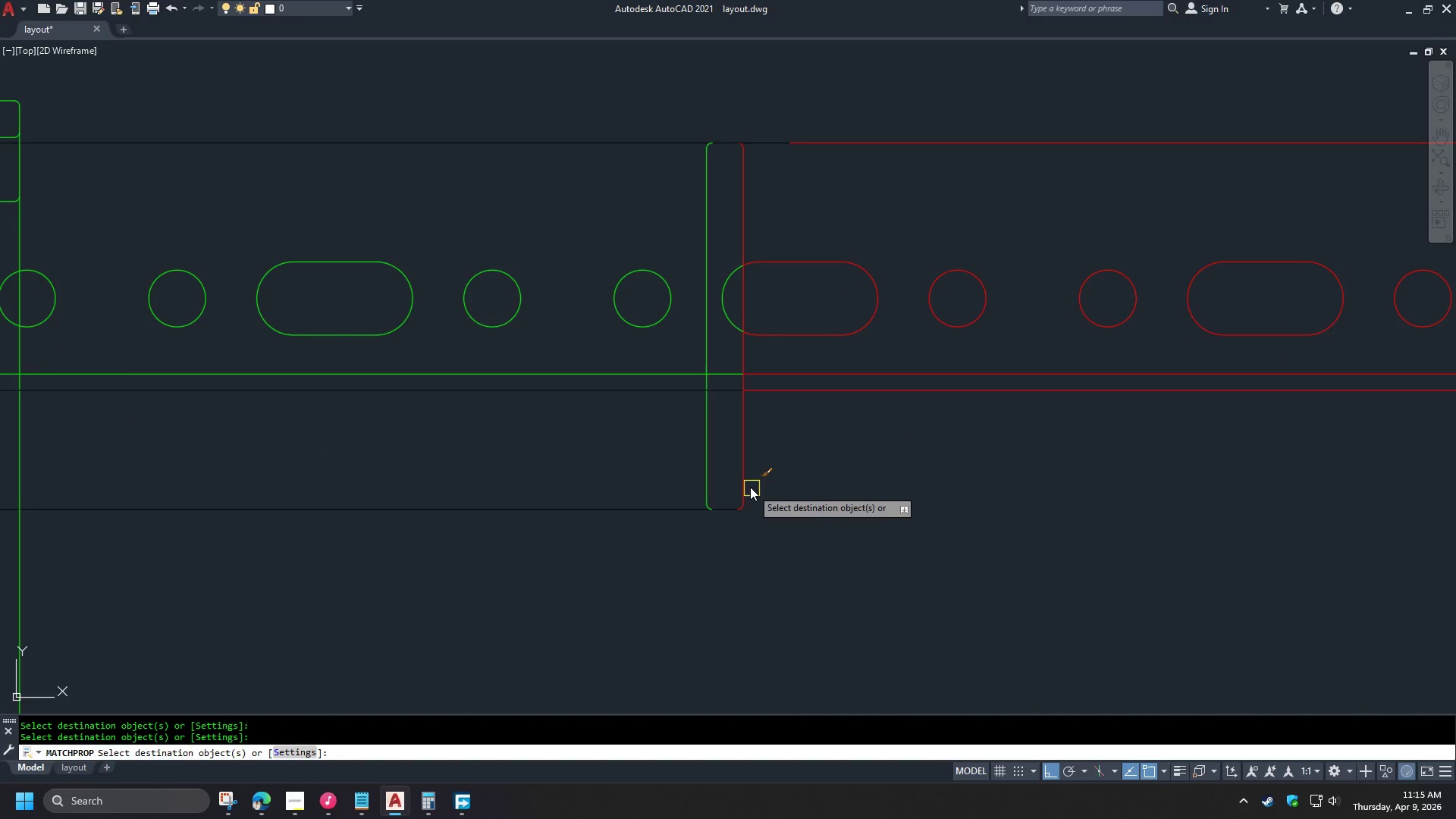 
left_click([745, 483])
 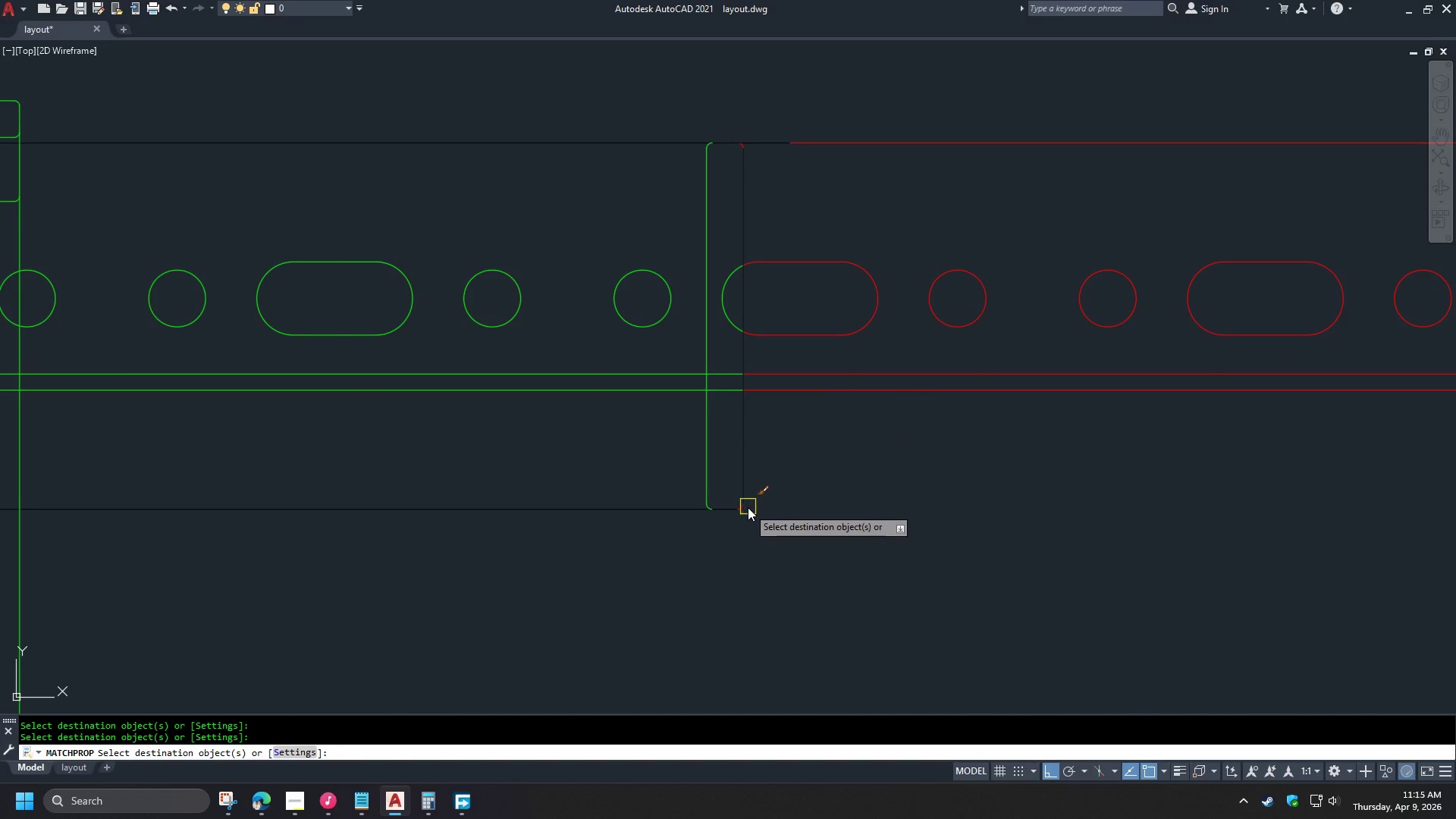 
scroll: coordinate [746, 512], scroll_direction: up, amount: 3.0
 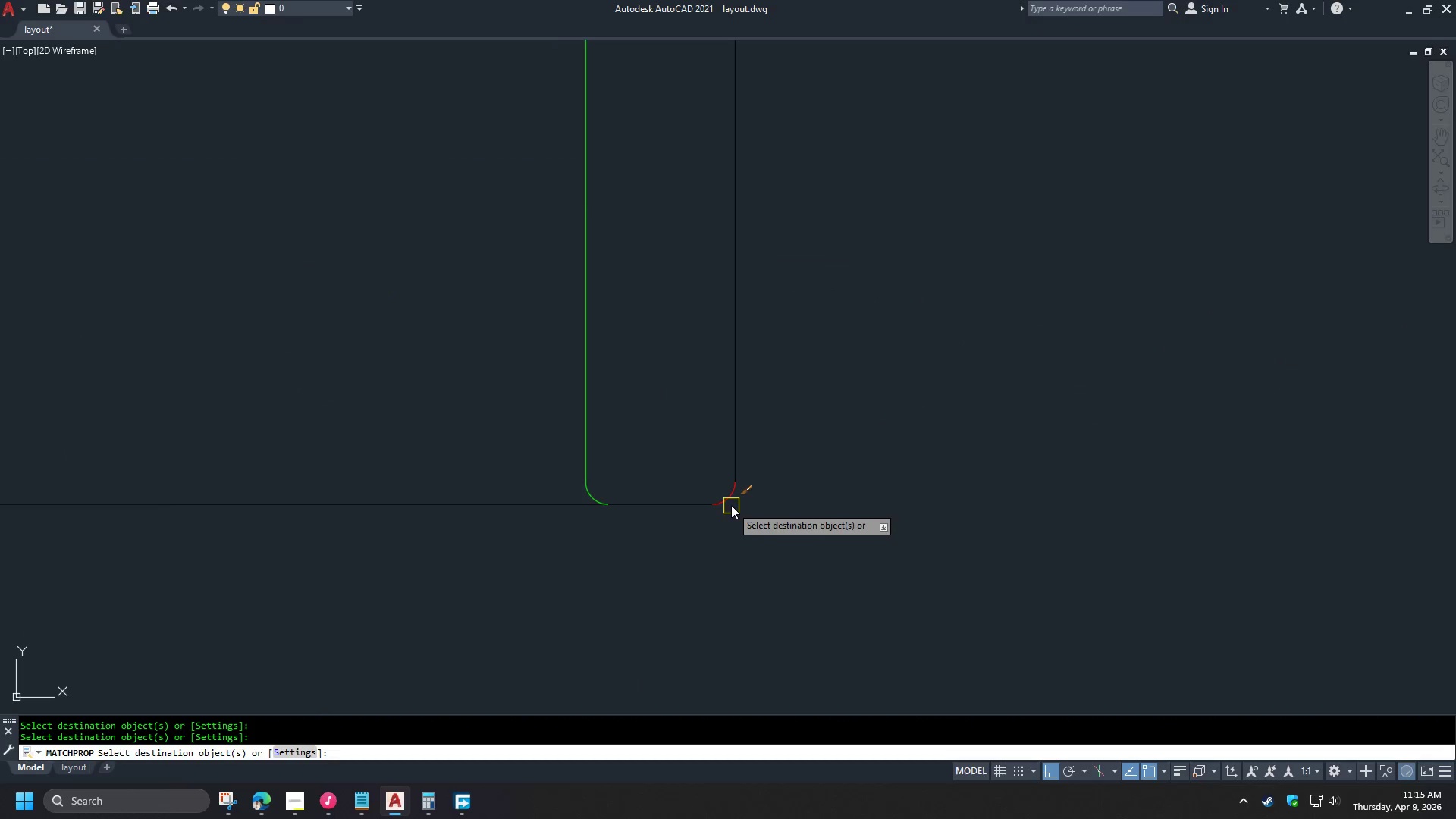 
left_click([731, 504])
 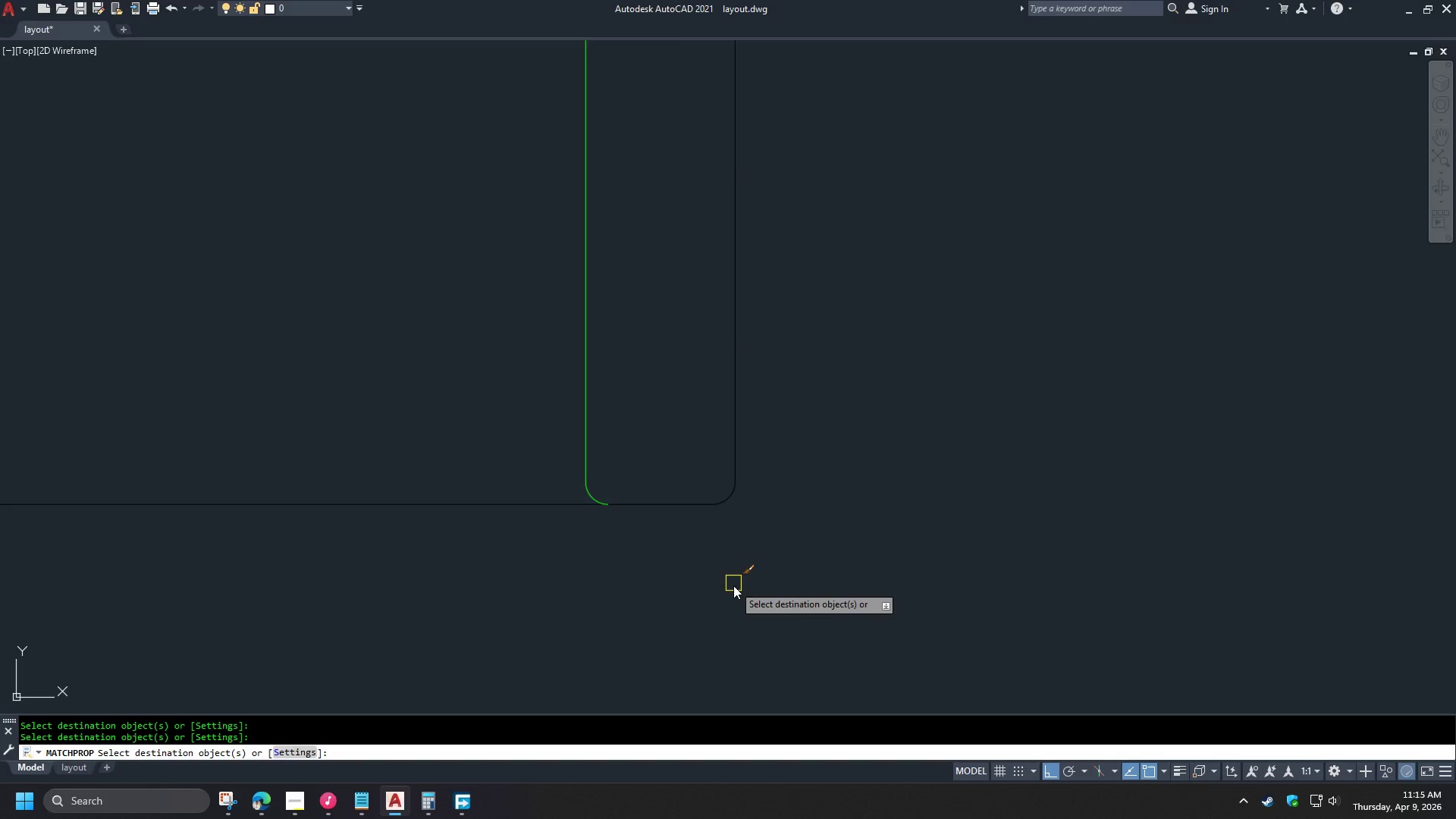 
scroll: coordinate [742, 339], scroll_direction: none, amount: 0.0
 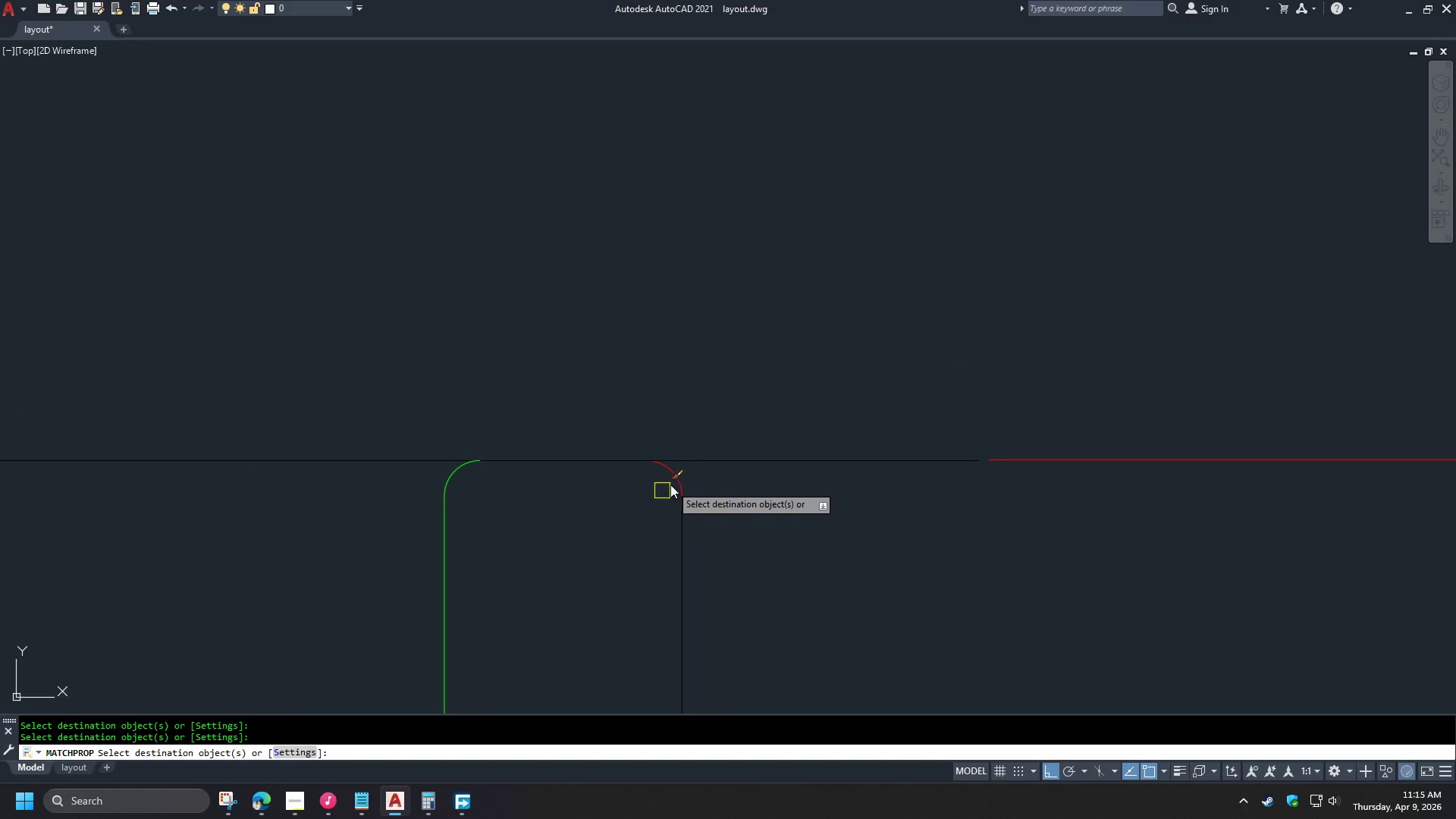 
left_click([670, 476])
 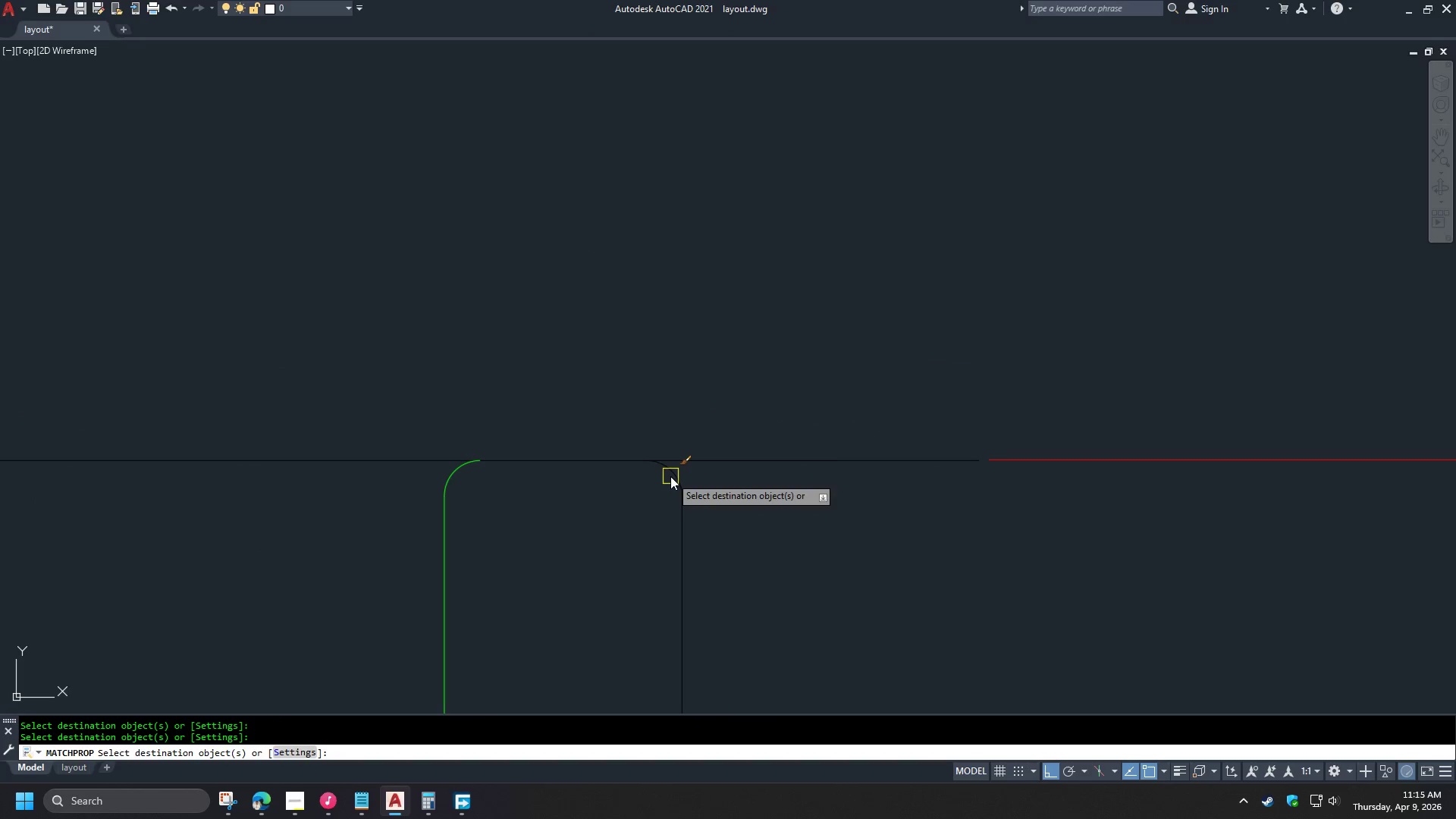 
key(Space)
 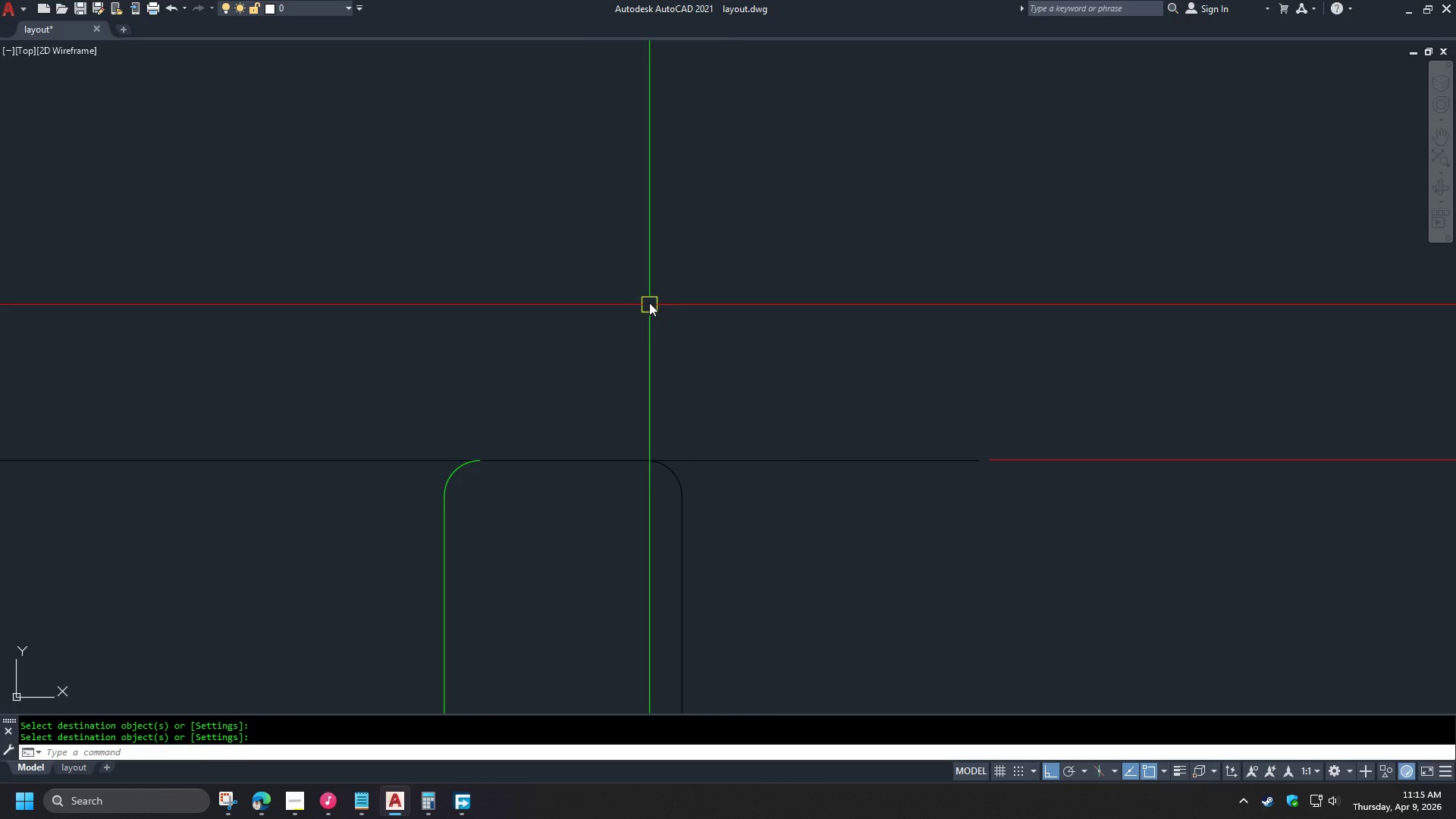 
scroll: coordinate [660, 288], scroll_direction: down, amount: 8.0
 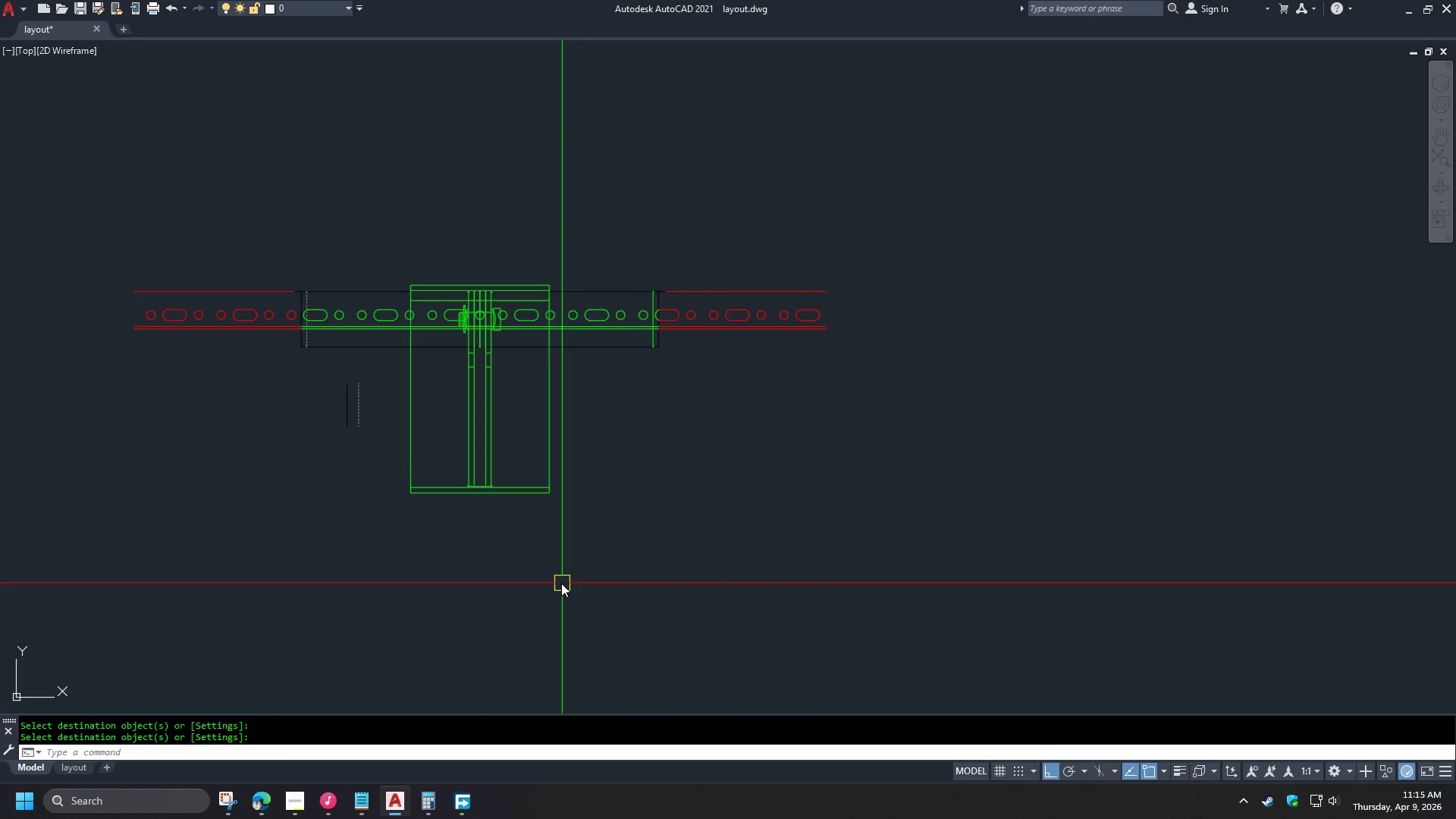 
type(ma )
 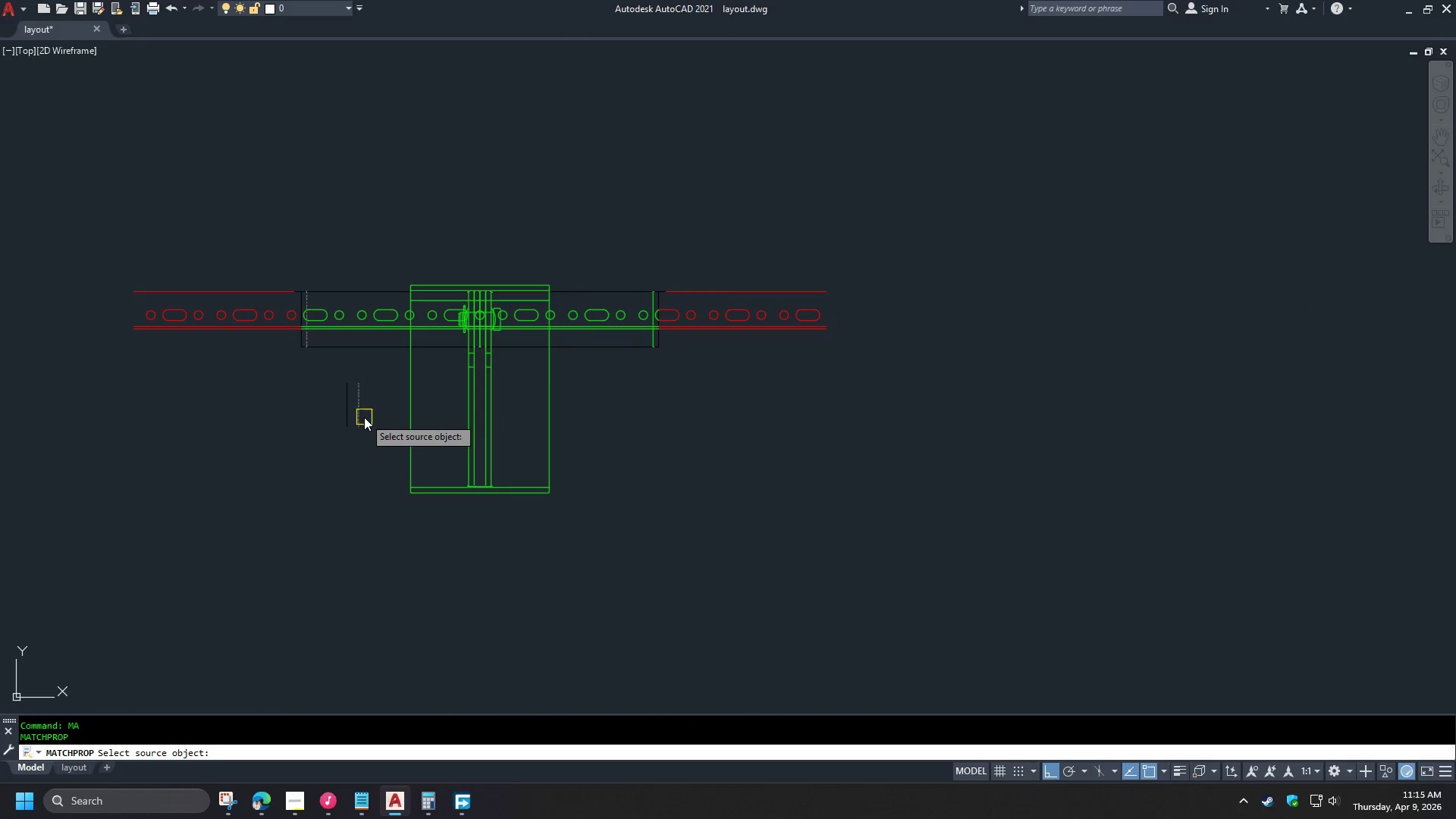 
left_click([364, 416])
 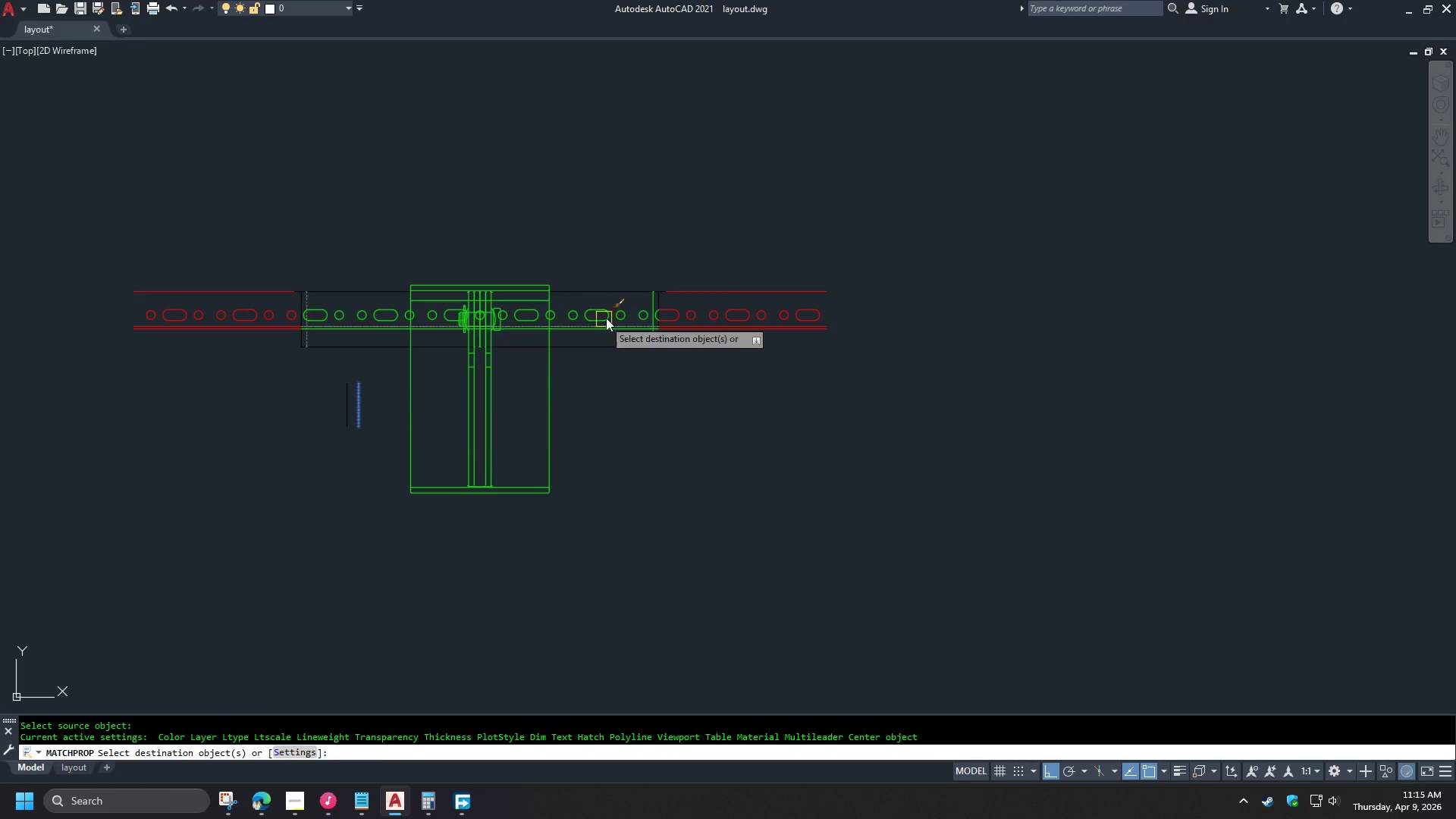 
scroll: coordinate [639, 298], scroll_direction: up, amount: 4.0
 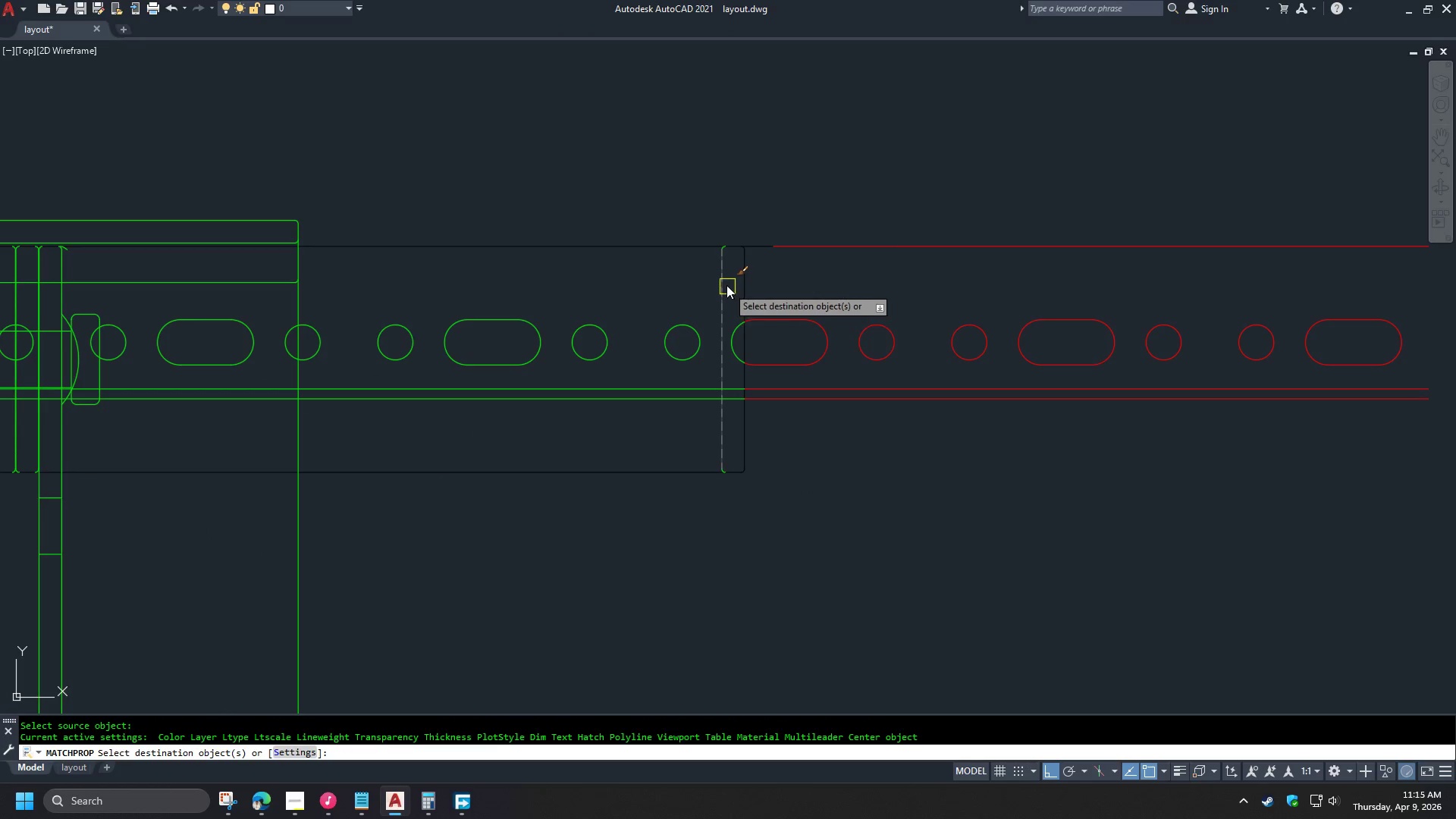 
left_click([724, 283])
 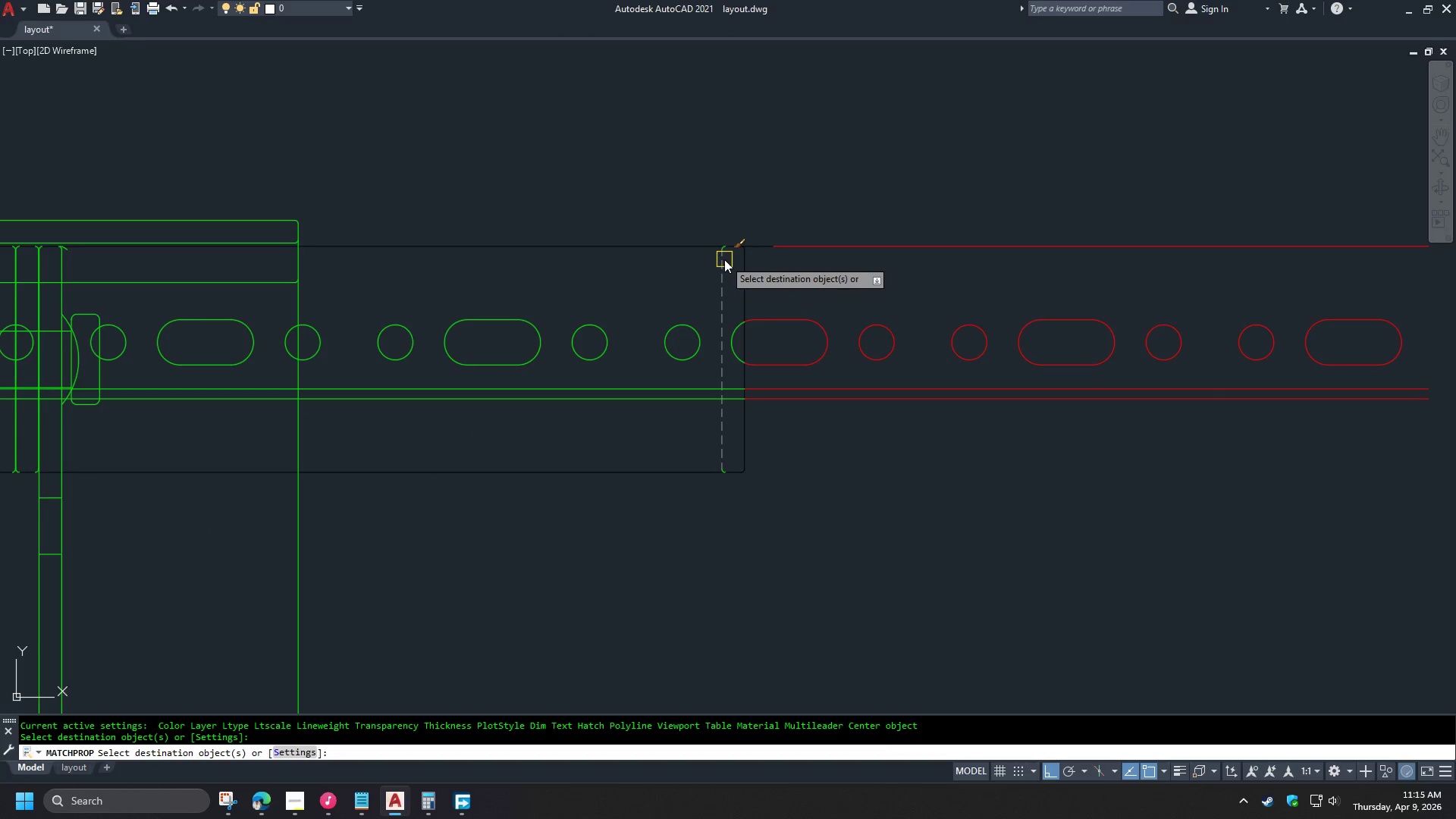 
scroll: coordinate [727, 219], scroll_direction: up, amount: 4.0
 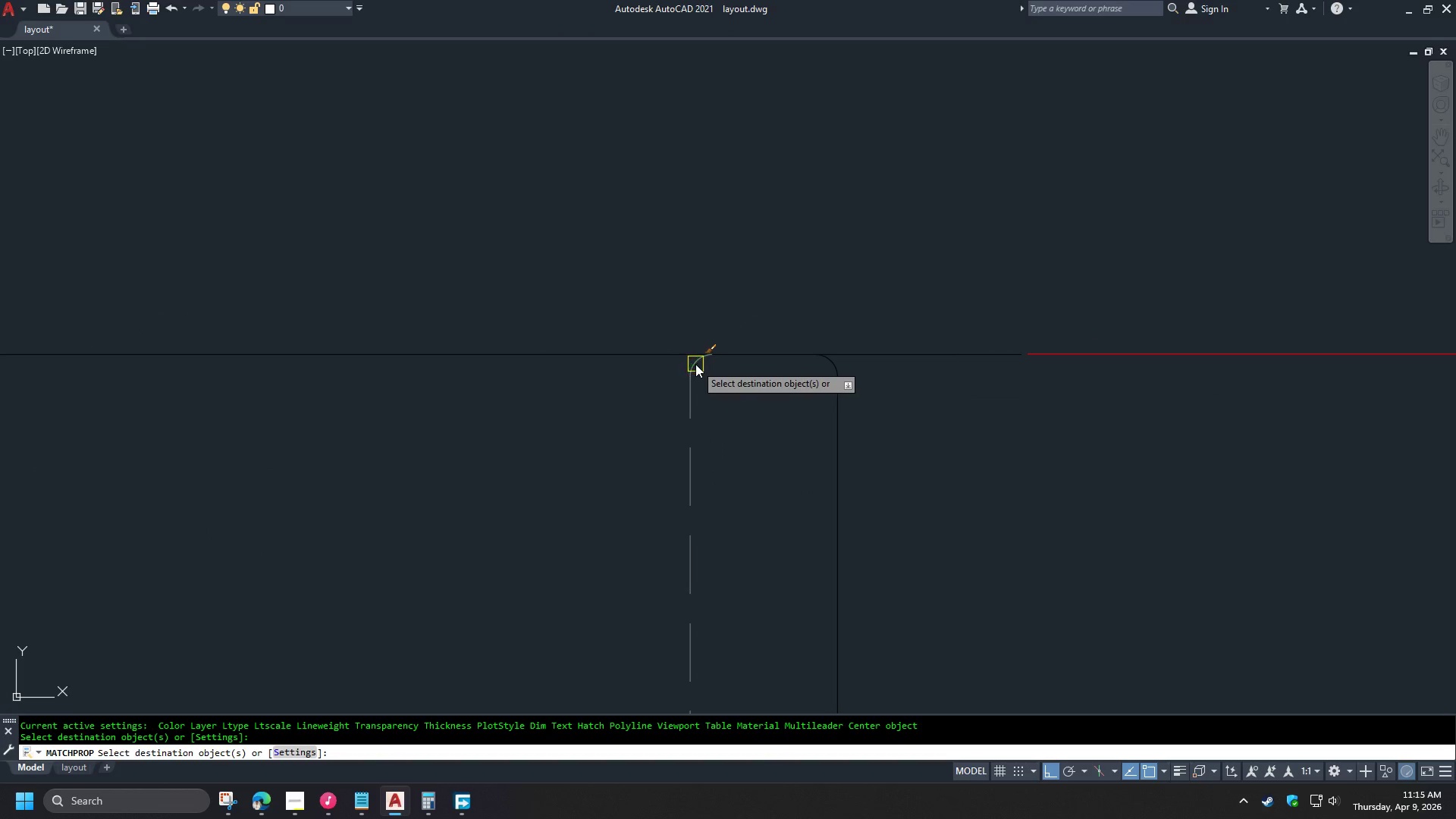 
left_click_drag(start_coordinate=[695, 365], to_coordinate=[697, 369])
 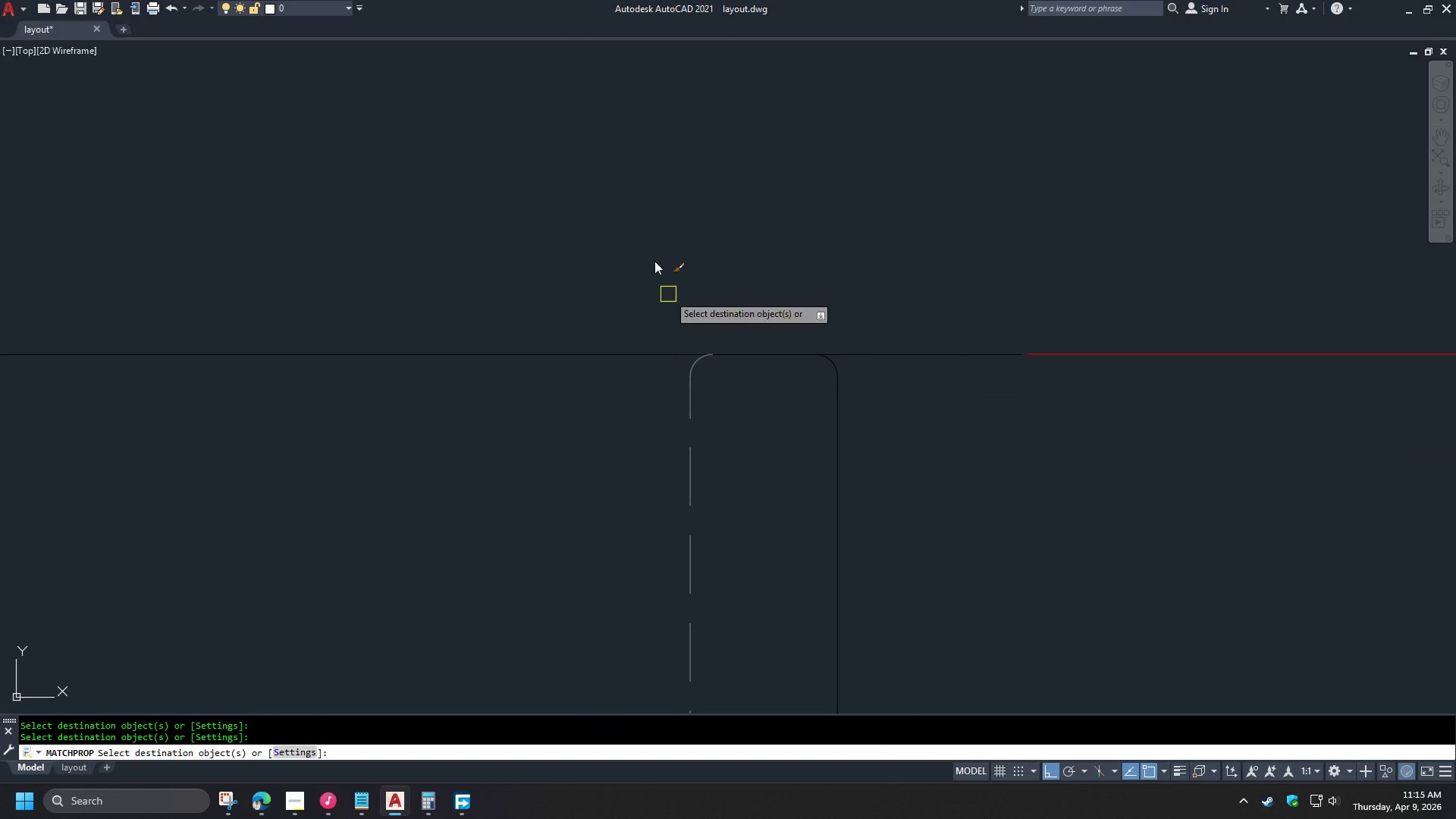 
scroll: coordinate [649, 371], scroll_direction: none, amount: 0.0
 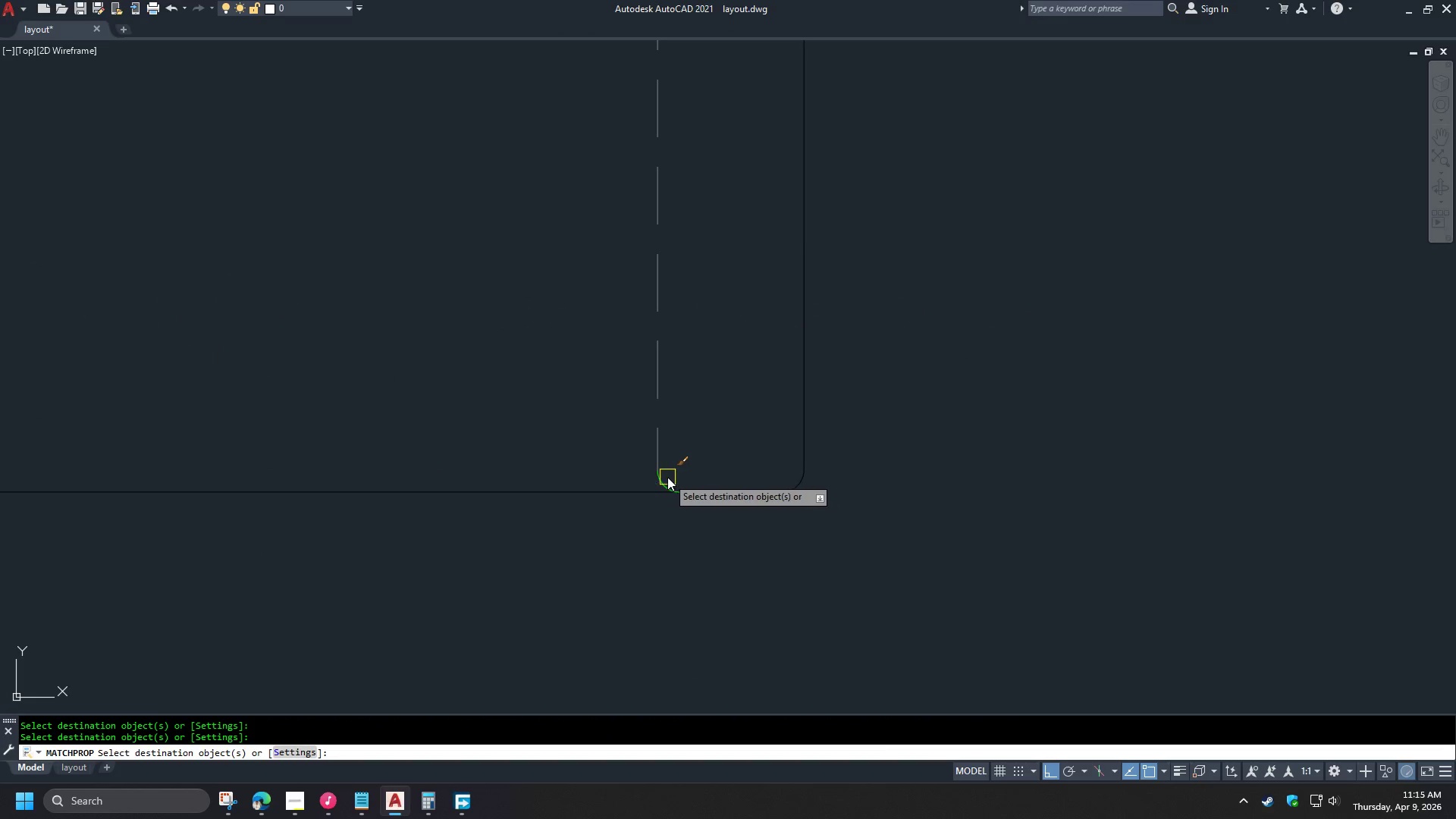 
left_click([666, 477])
 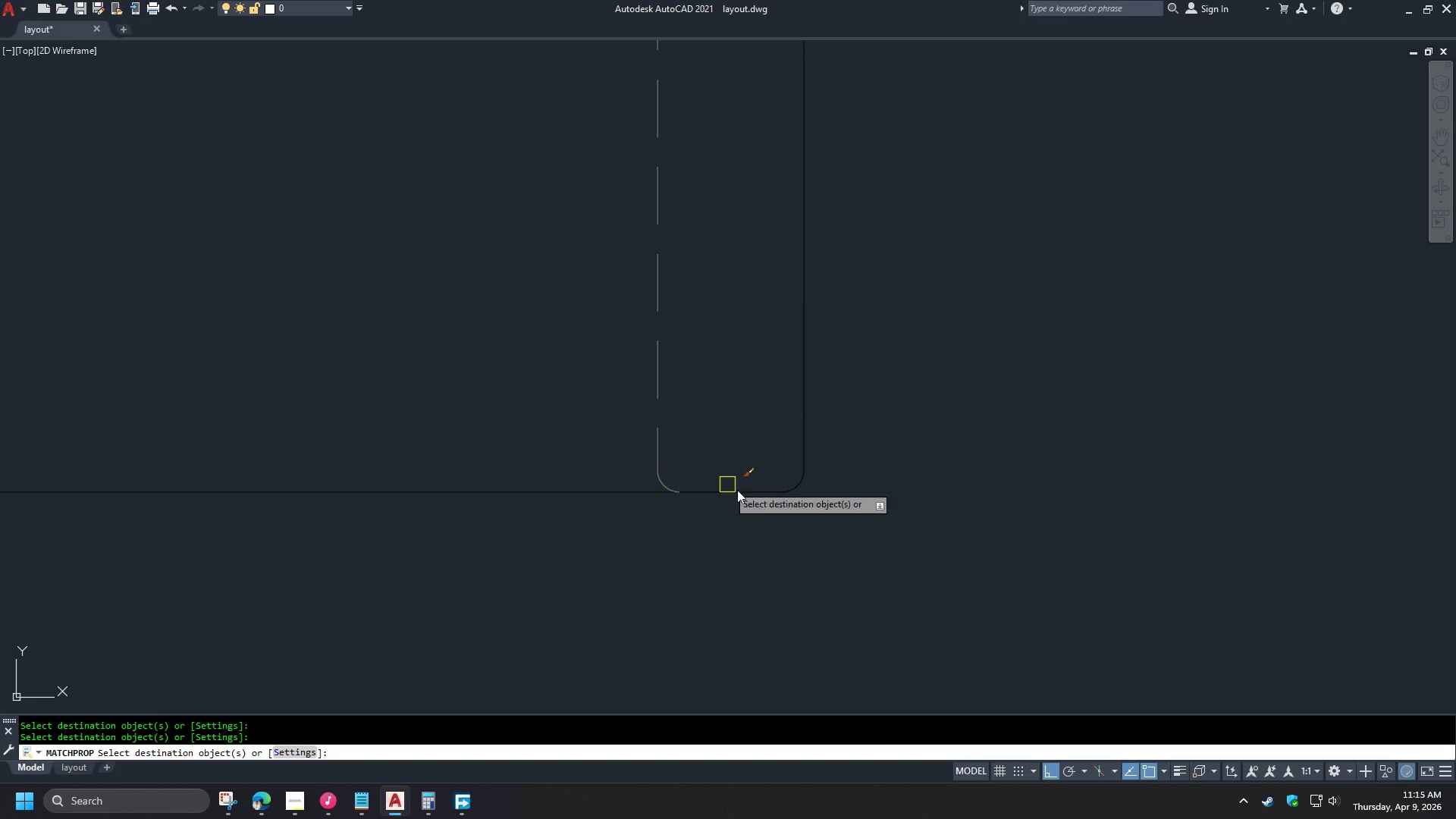 
scroll: coordinate [837, 485], scroll_direction: down, amount: 8.0
 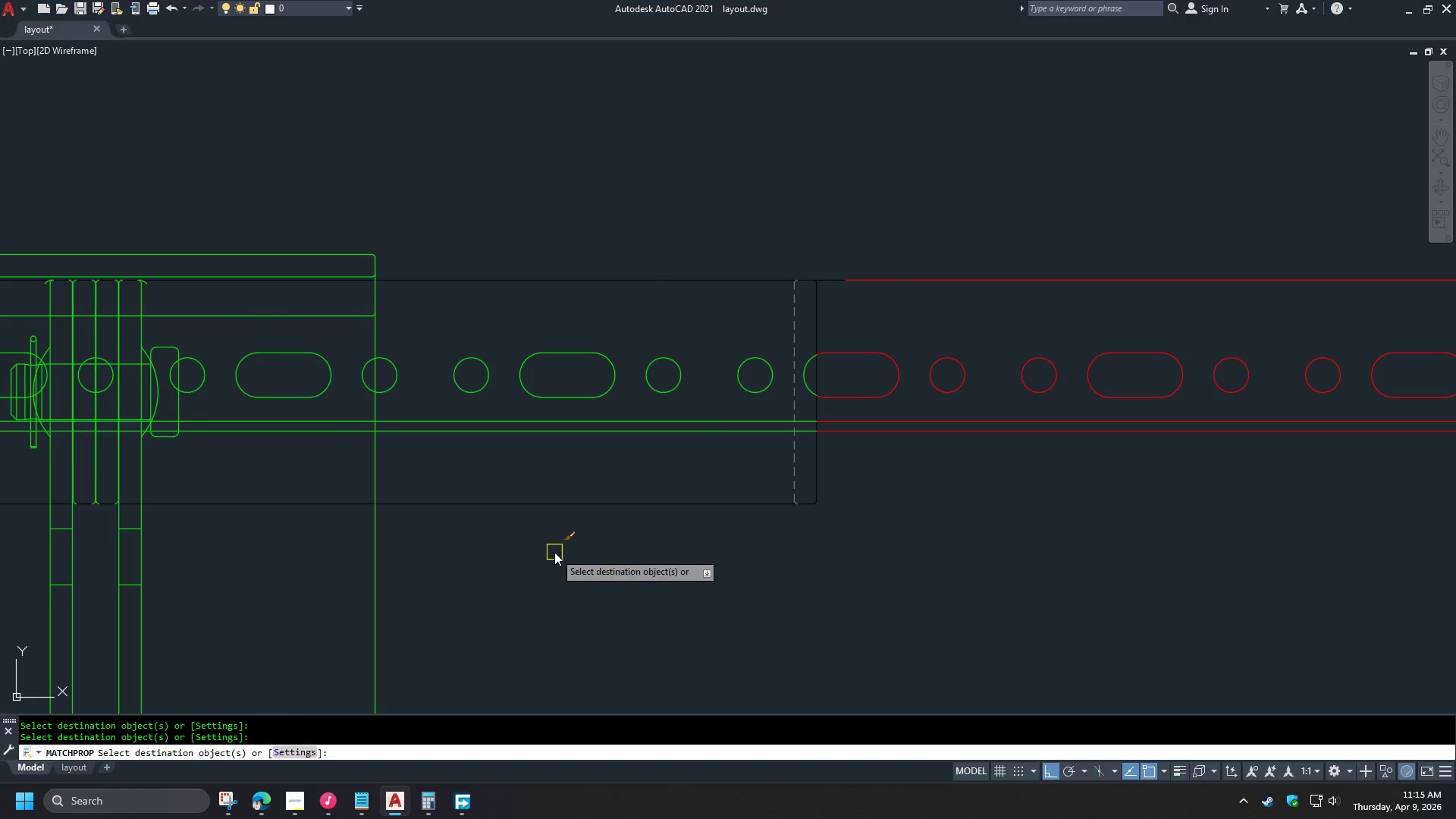 
key(Space)
 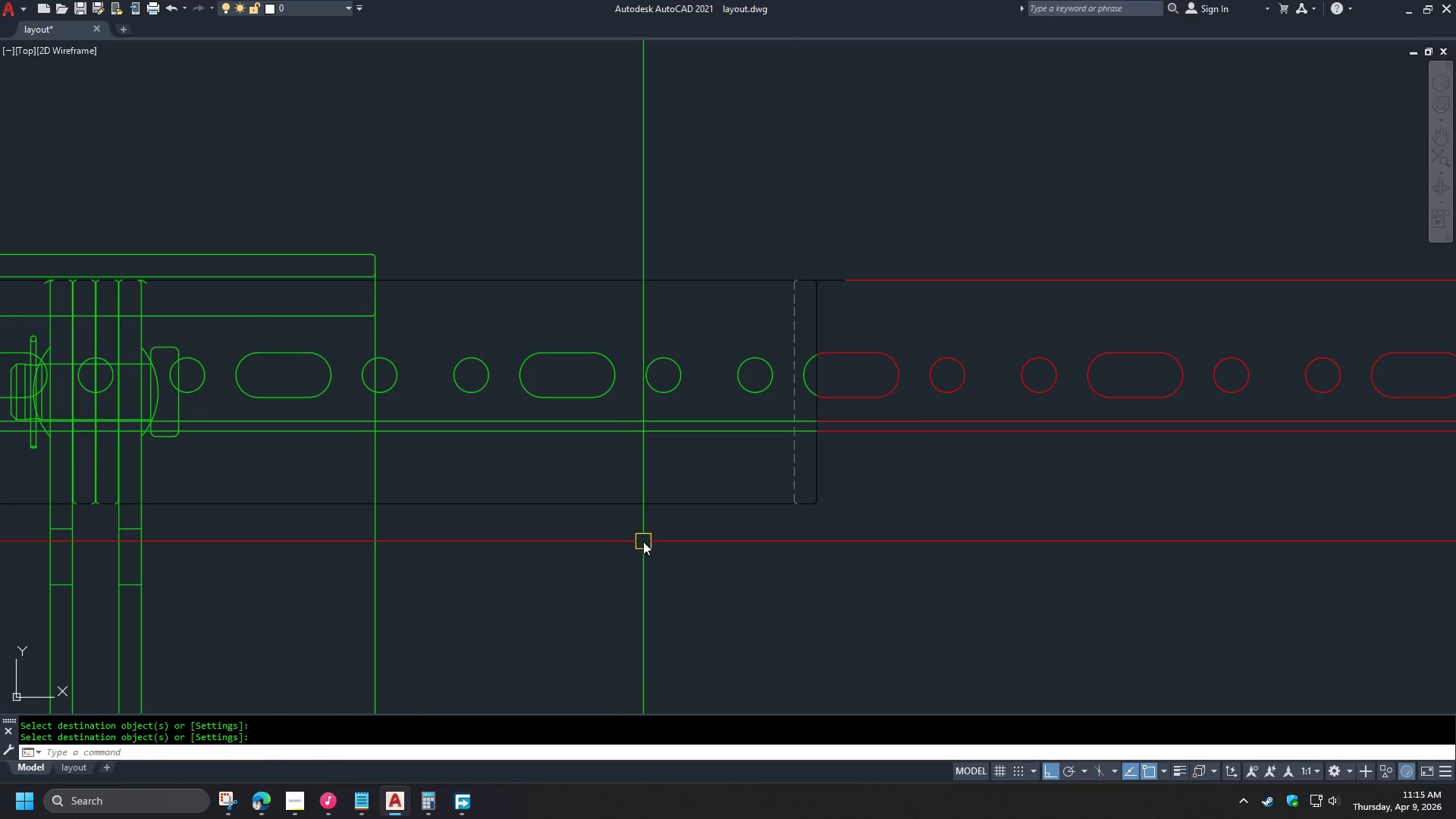 
scroll: coordinate [582, 541], scroll_direction: down, amount: 2.0
 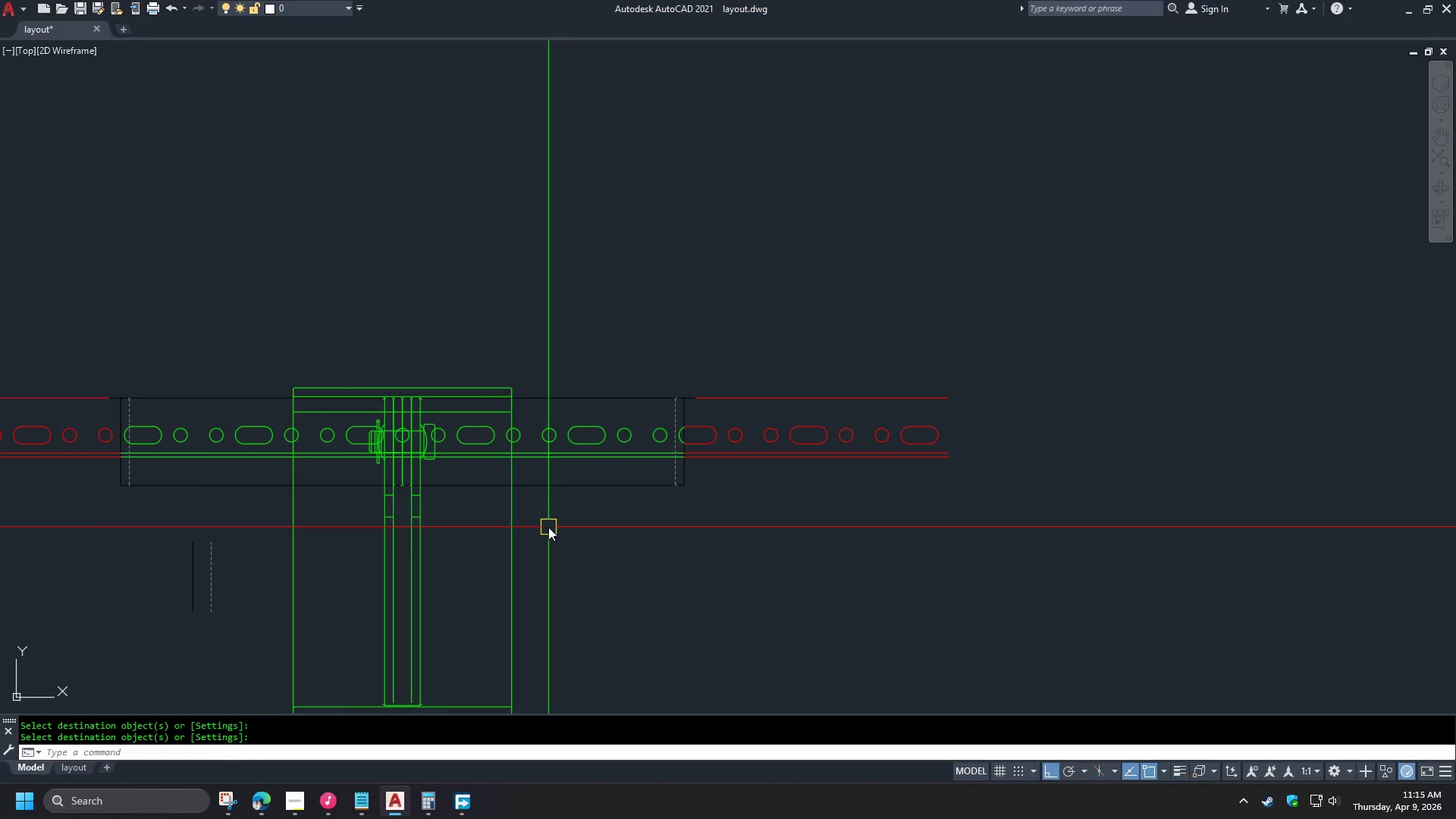 
wait(6.53)
 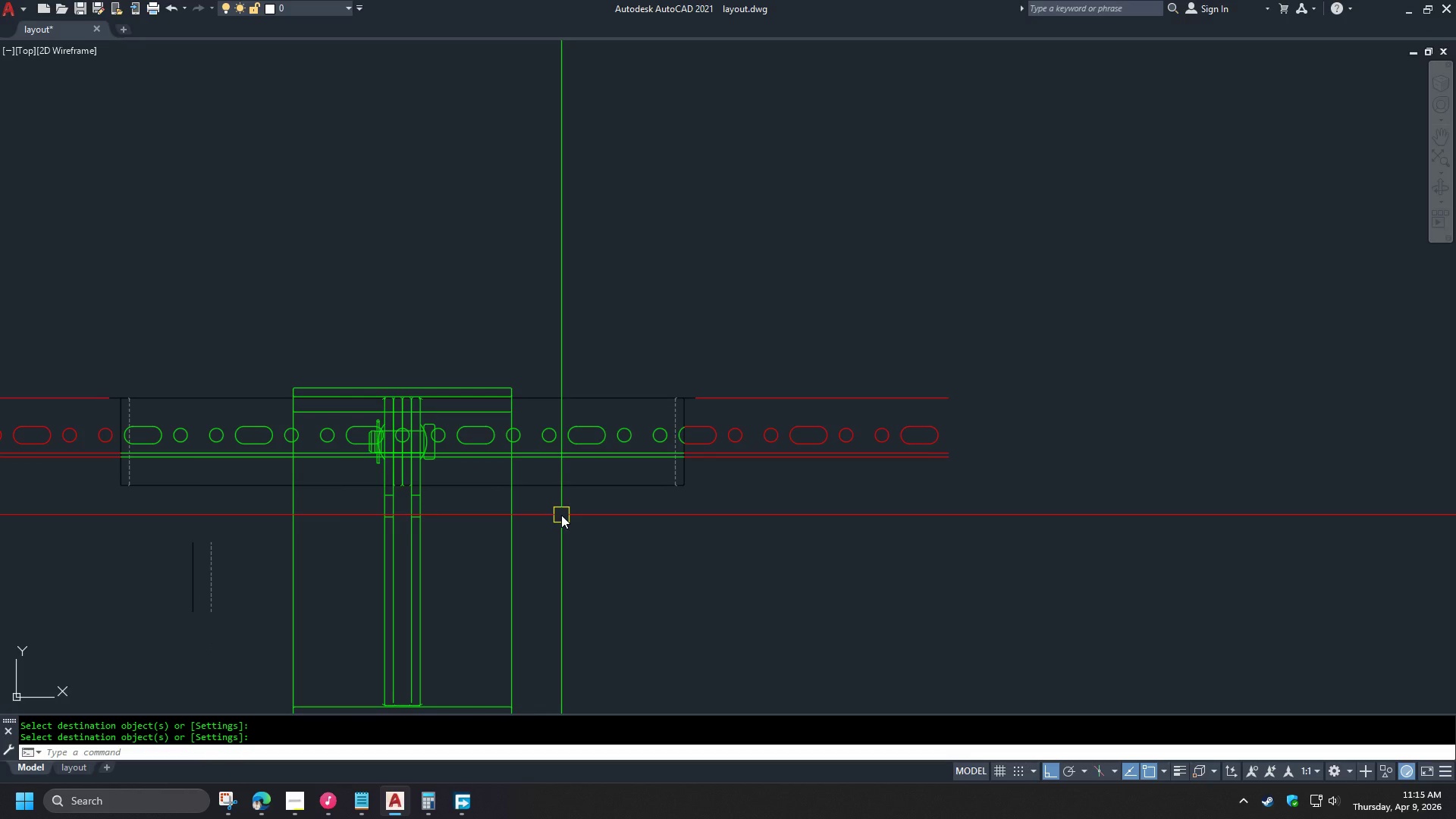 
scroll: coordinate [143, 379], scroll_direction: up, amount: 5.0
 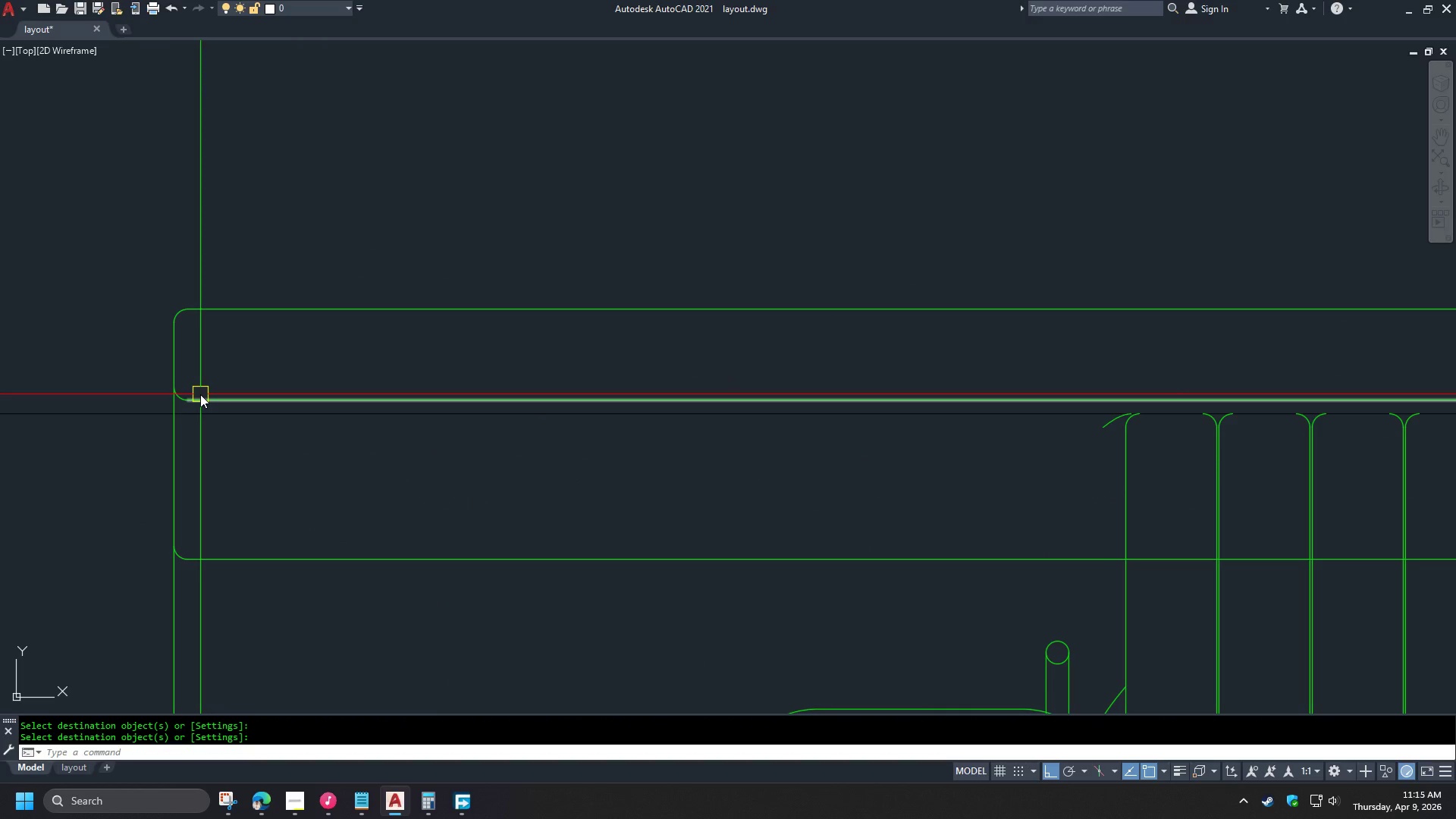 
scroll: coordinate [427, 337], scroll_direction: down, amount: 6.0
 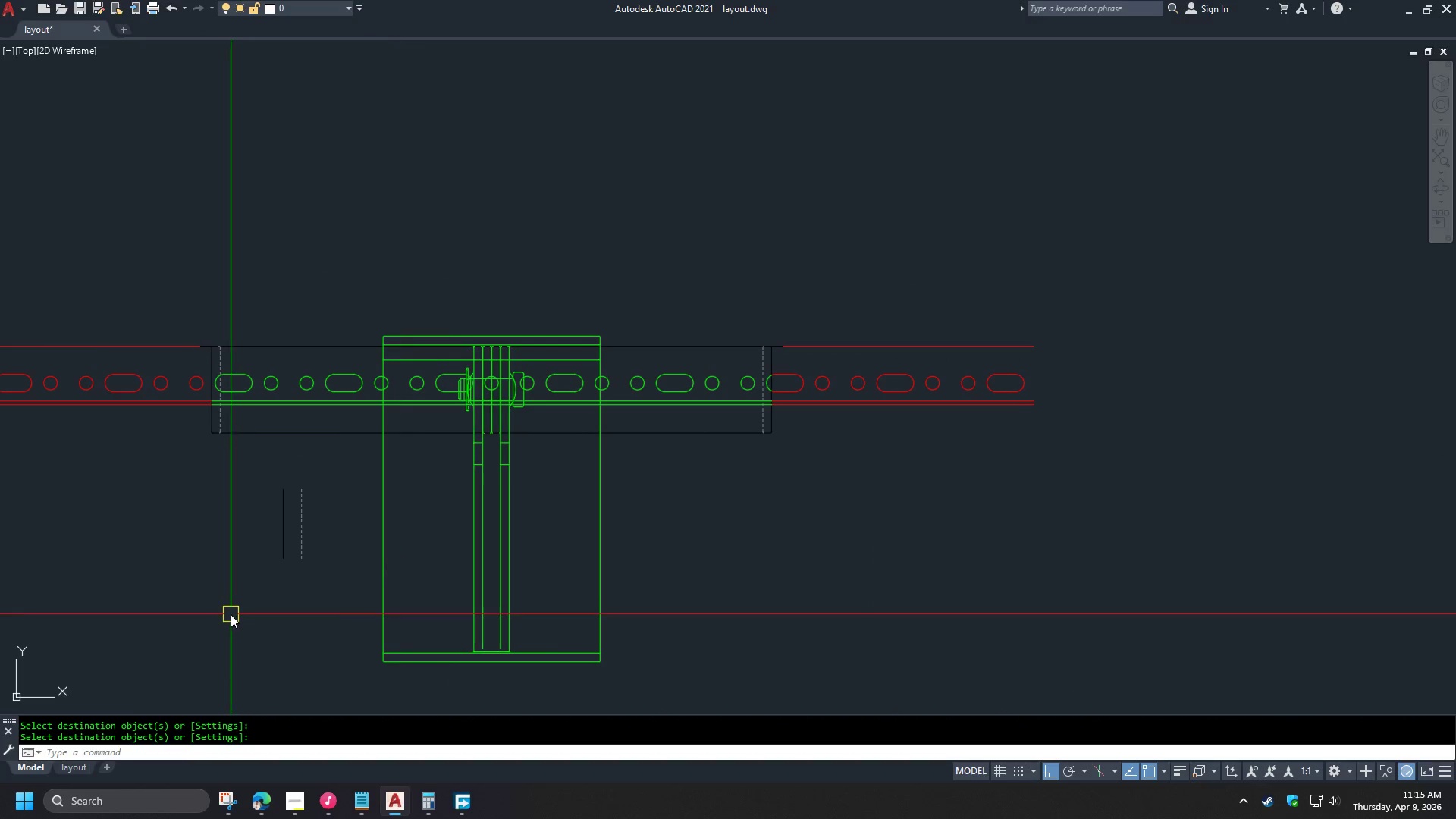 
type(ma )
 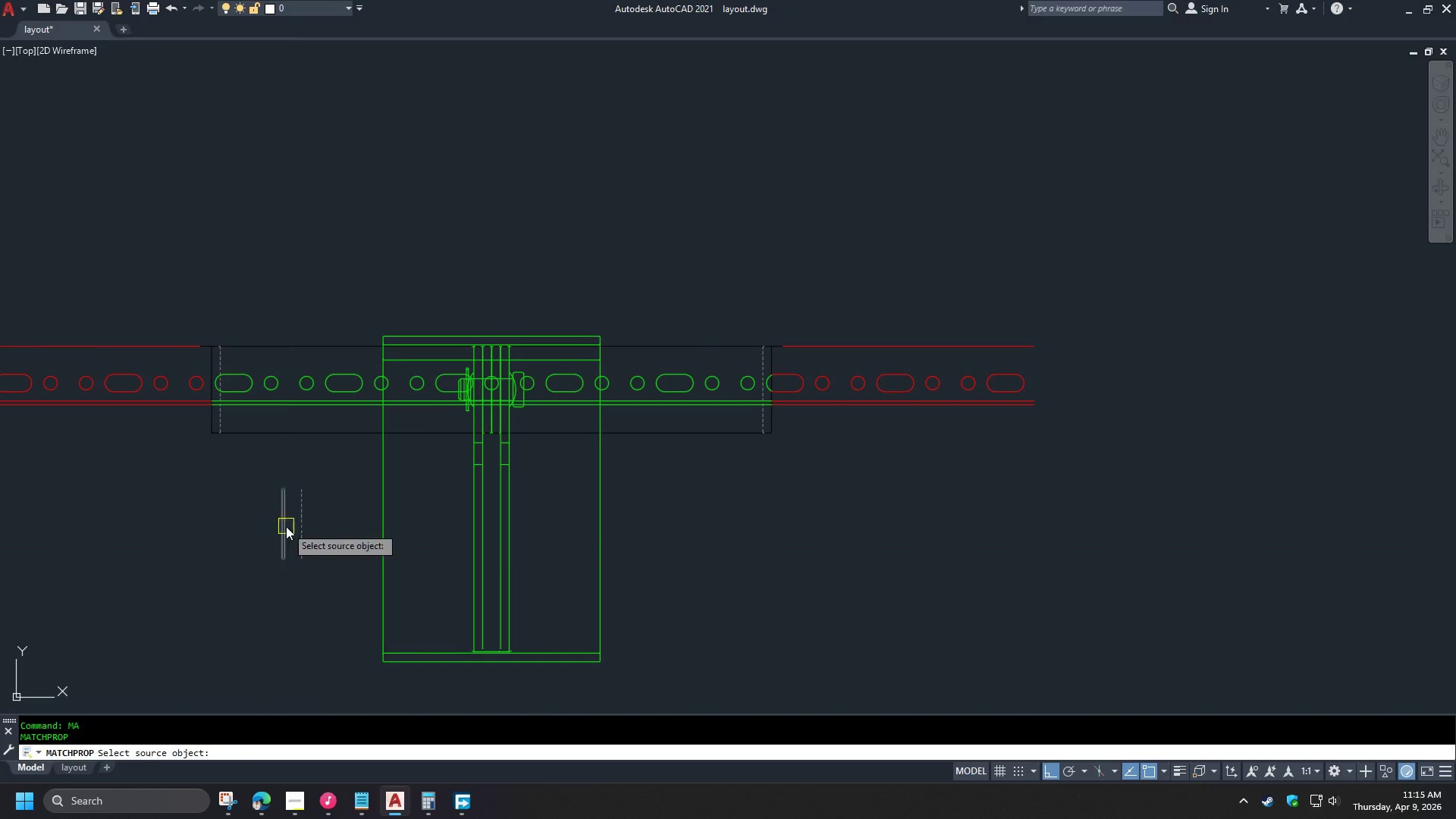 
left_click([286, 526])
 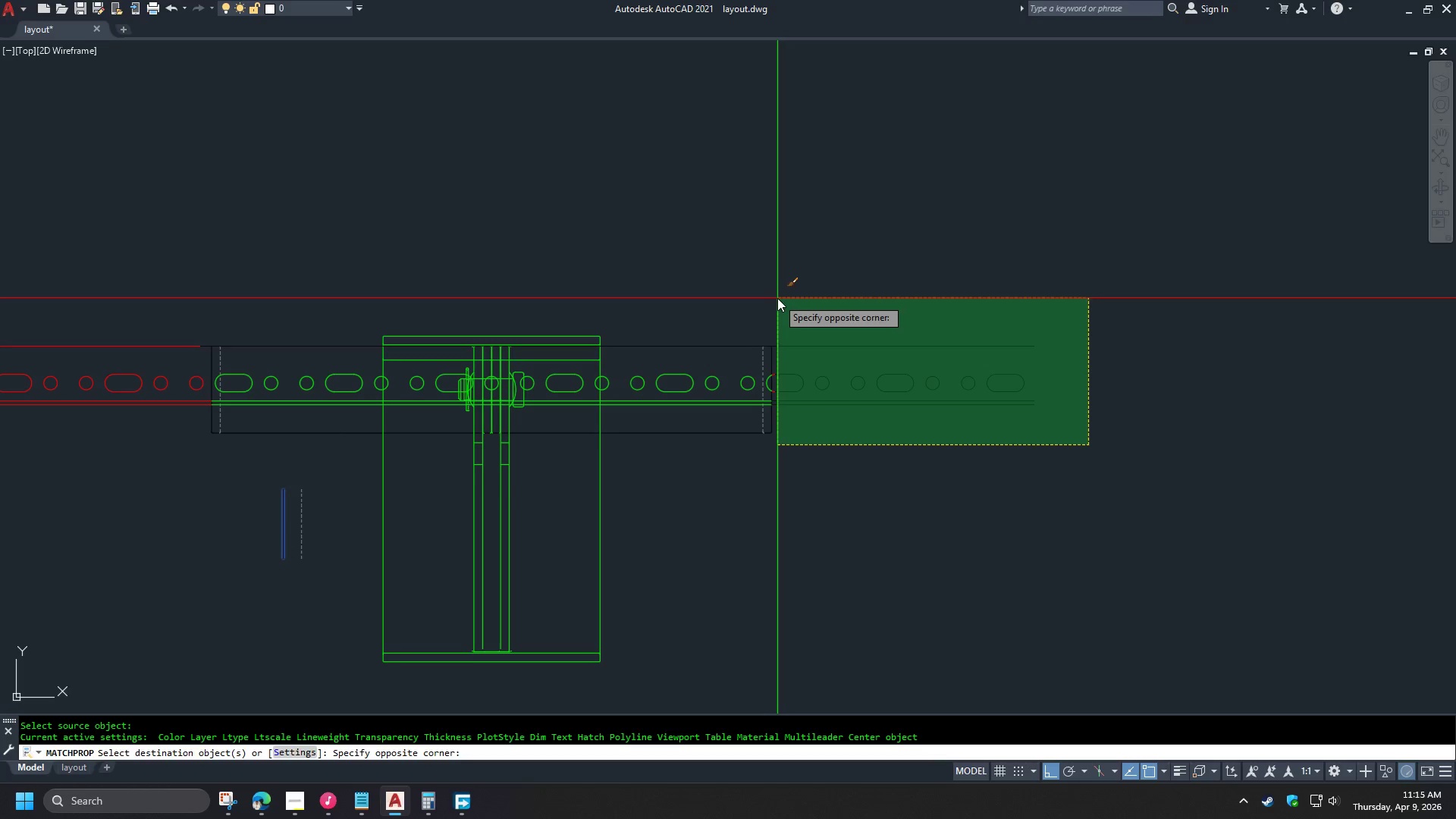 
left_click([774, 296])
 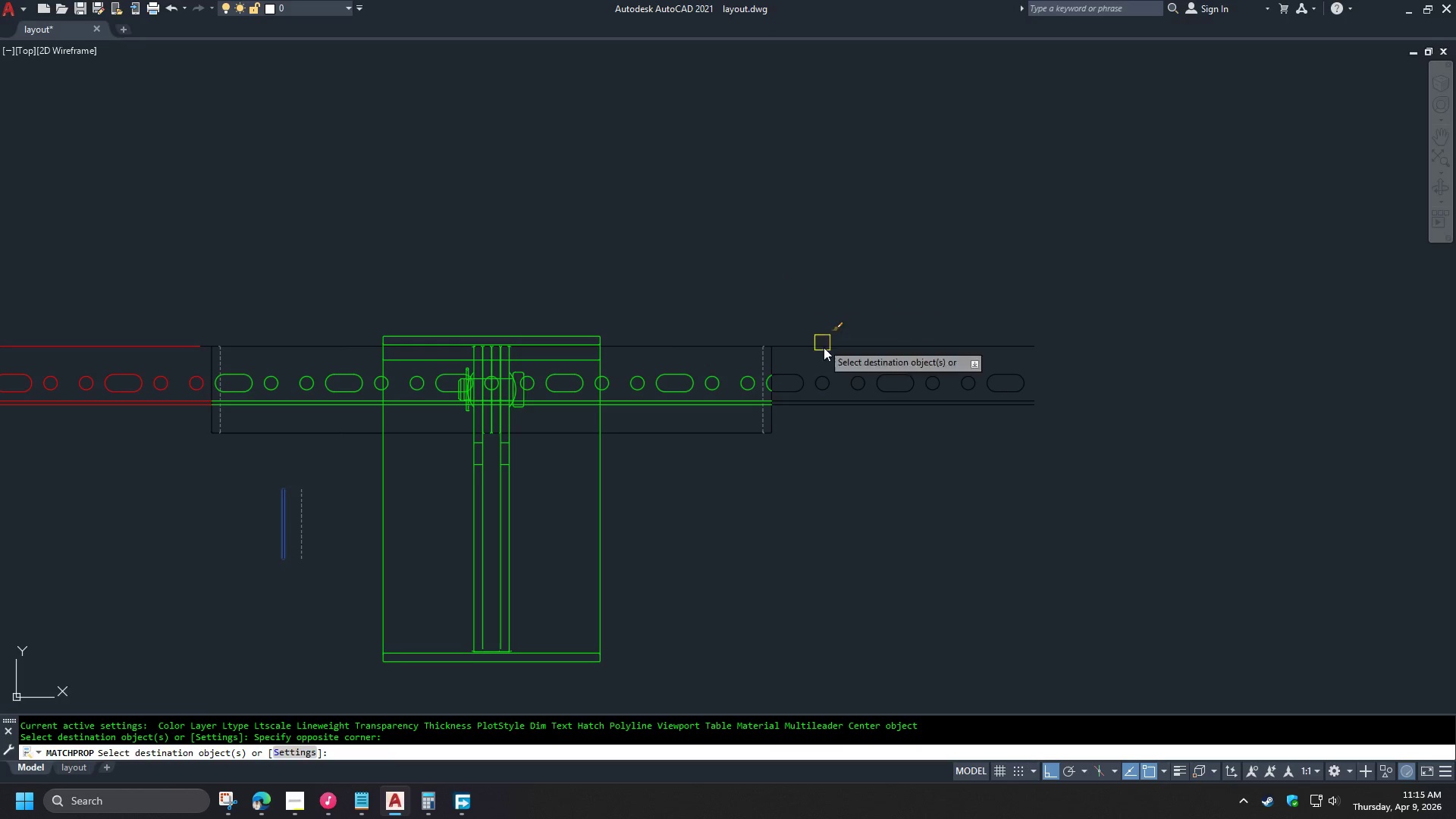 
key(Space)
 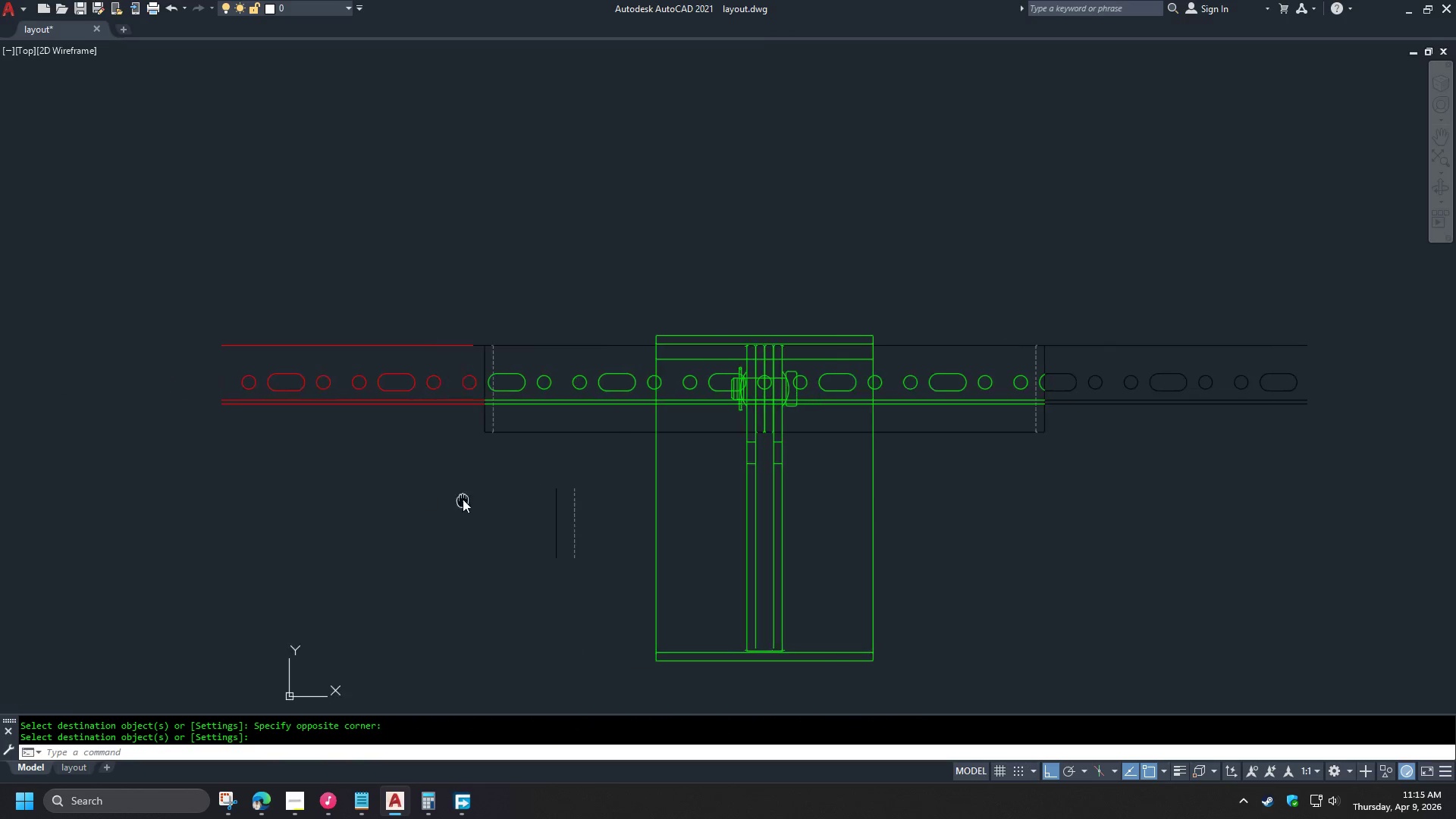 
key(Space)
 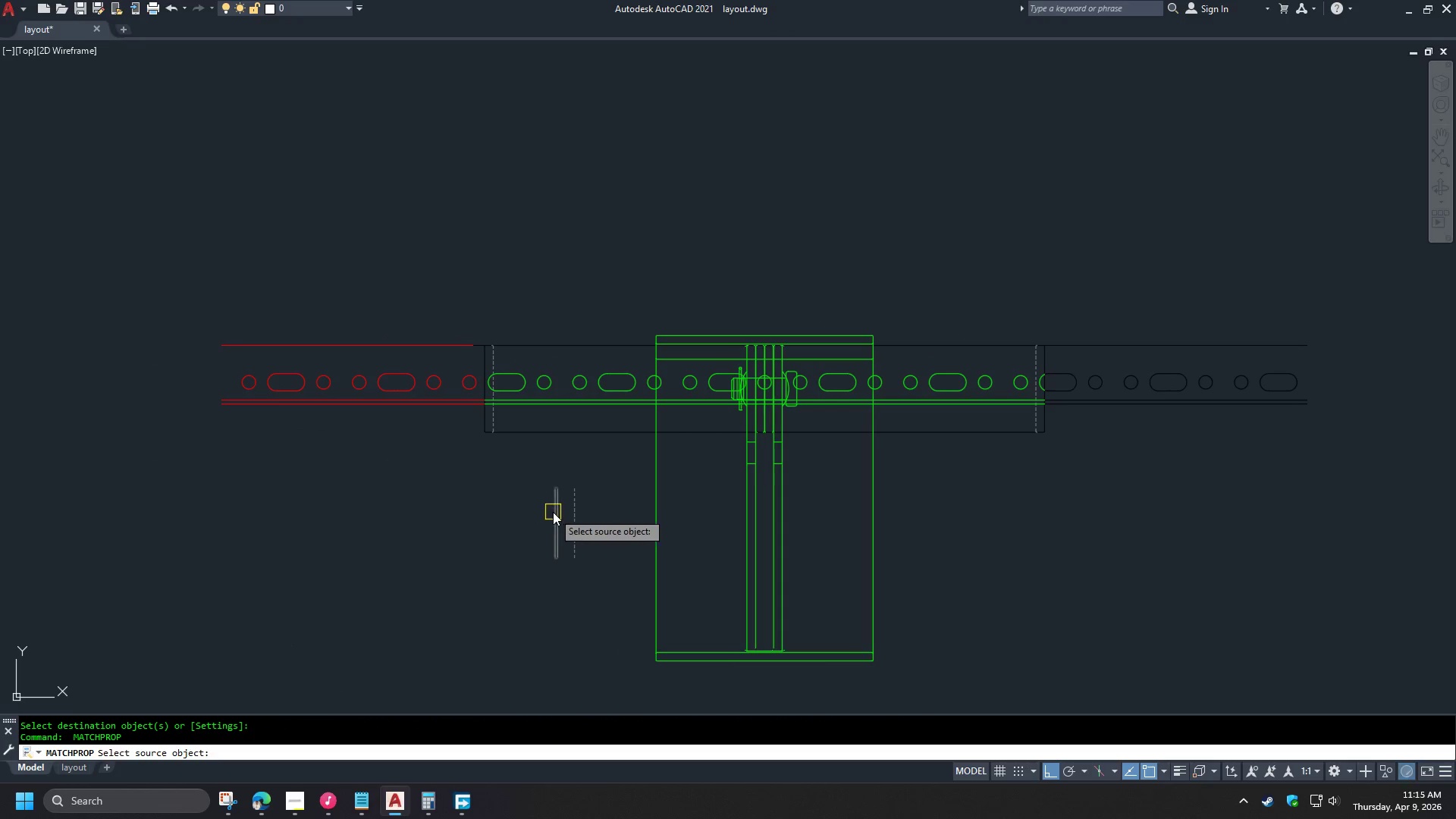 
left_click([554, 512])
 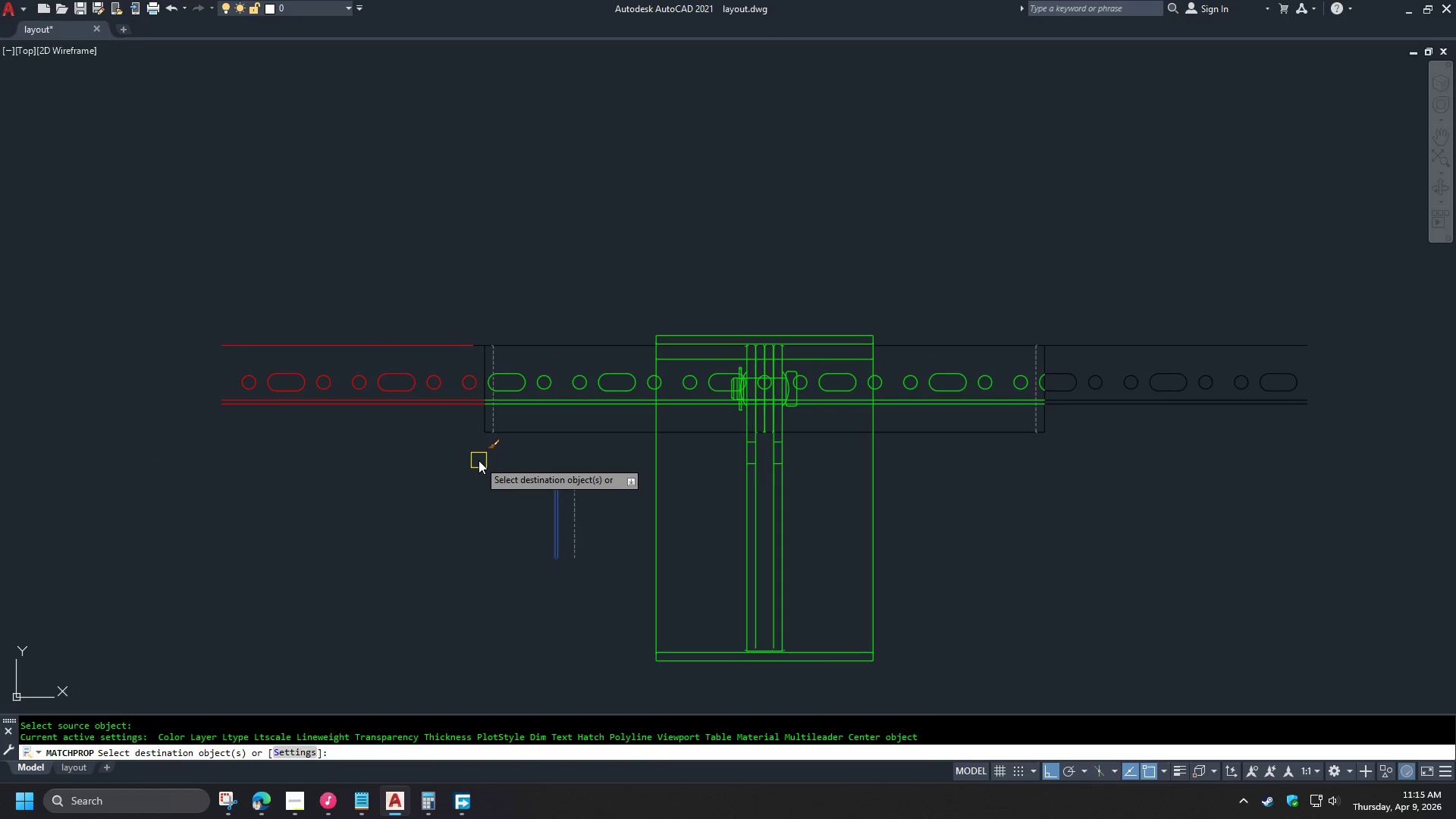 
left_click([479, 460])
 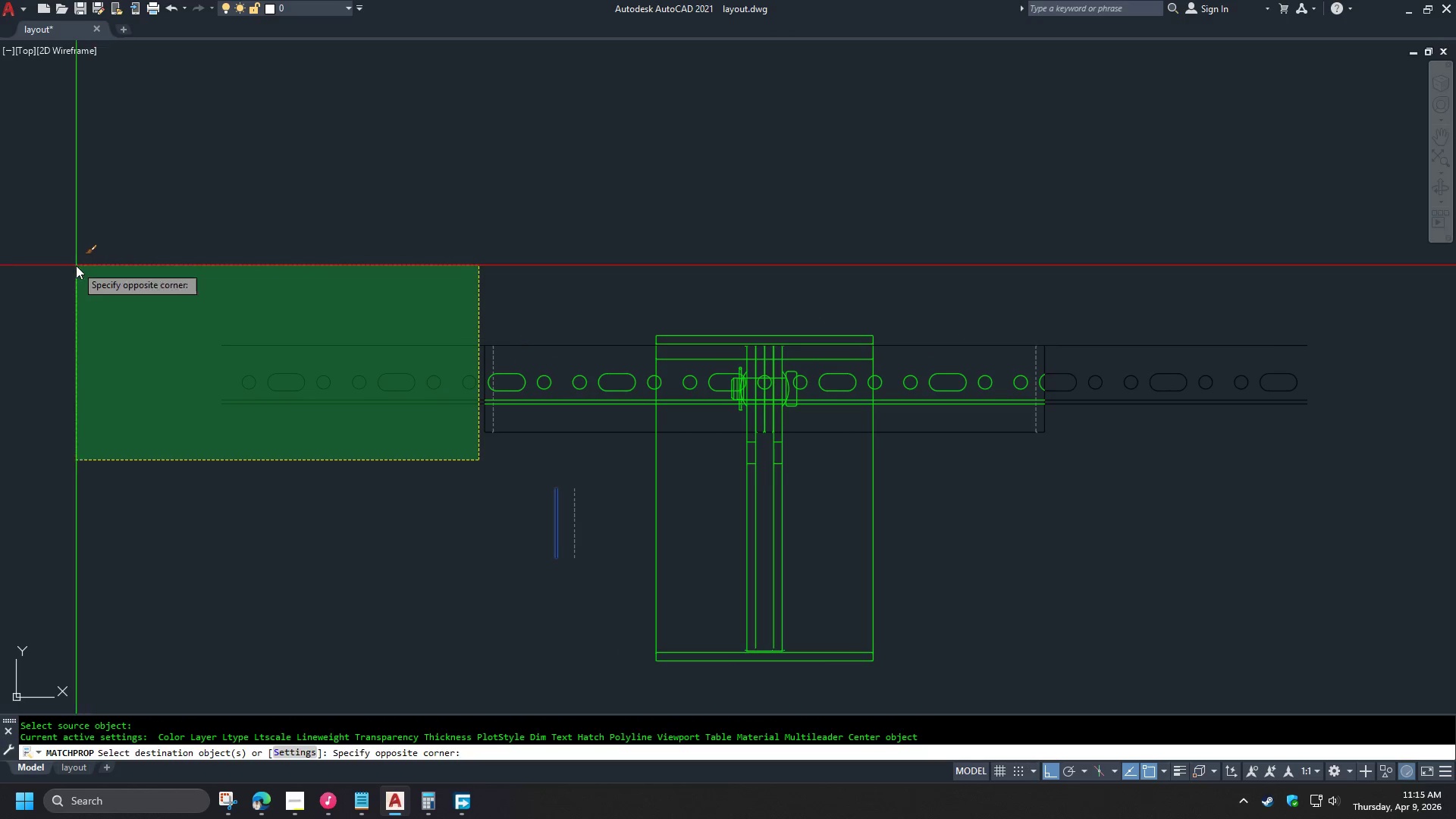 
left_click([76, 265])
 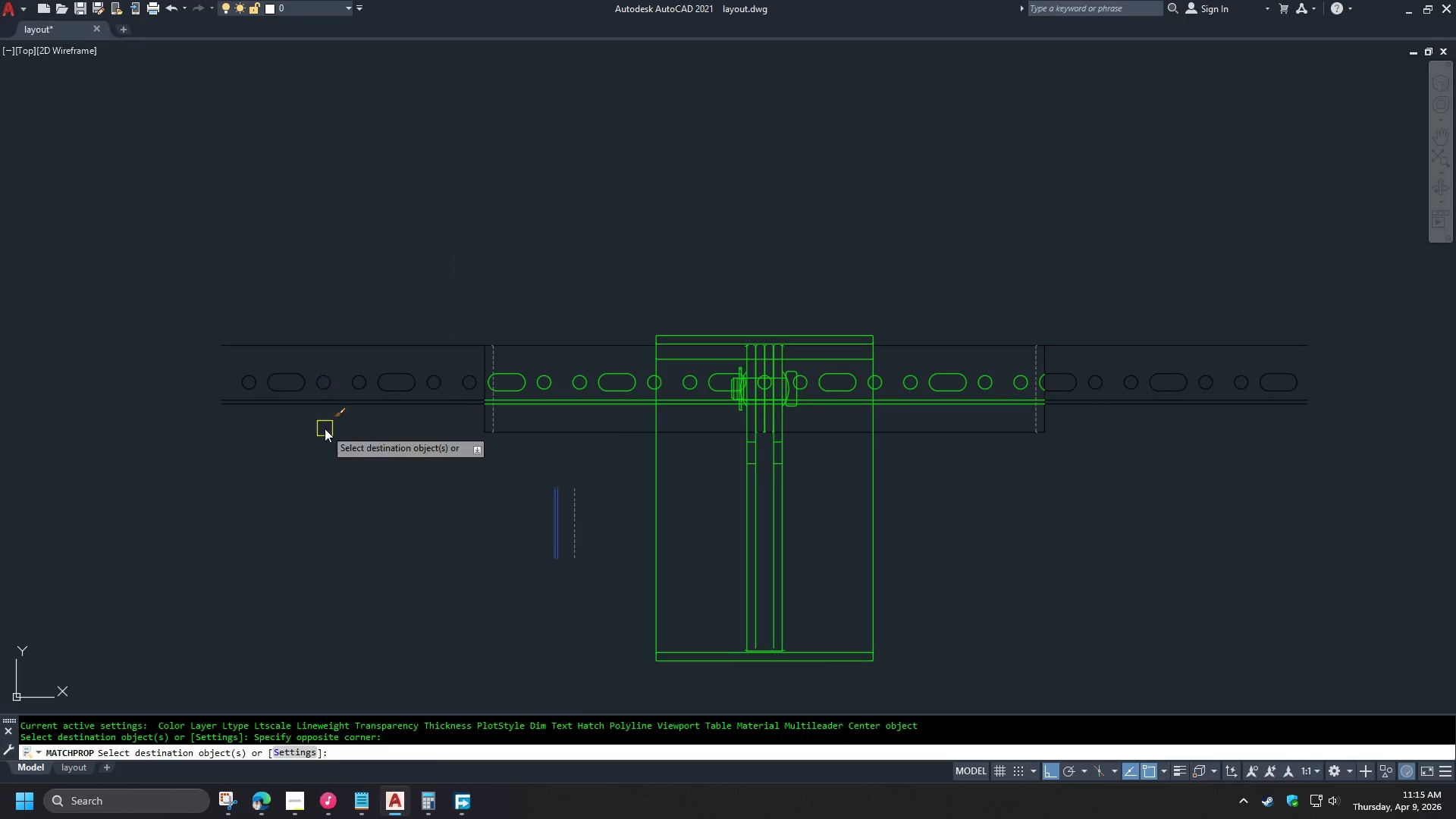 
key(Space)
 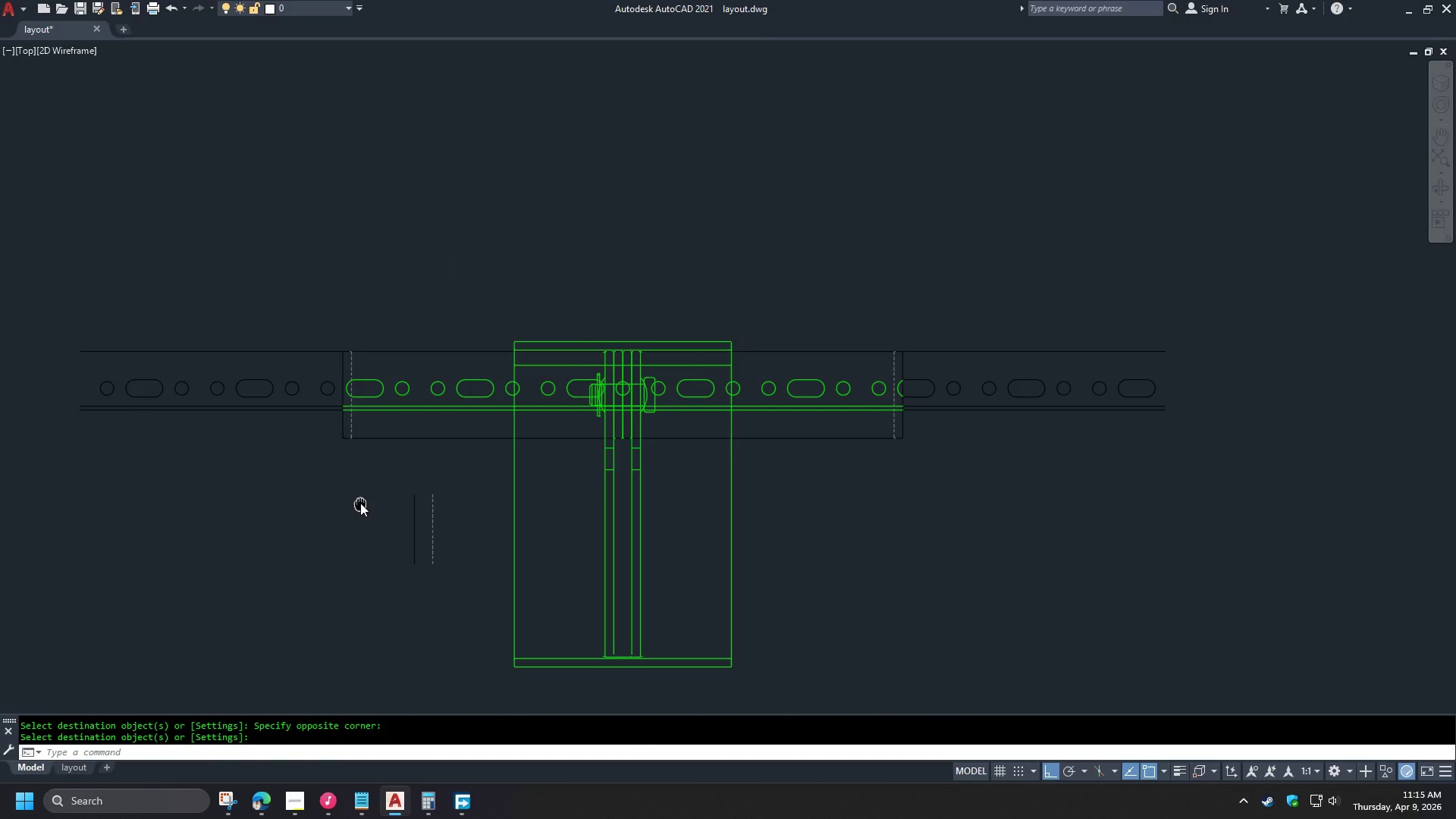 
scroll: coordinate [396, 458], scroll_direction: up, amount: 2.0
 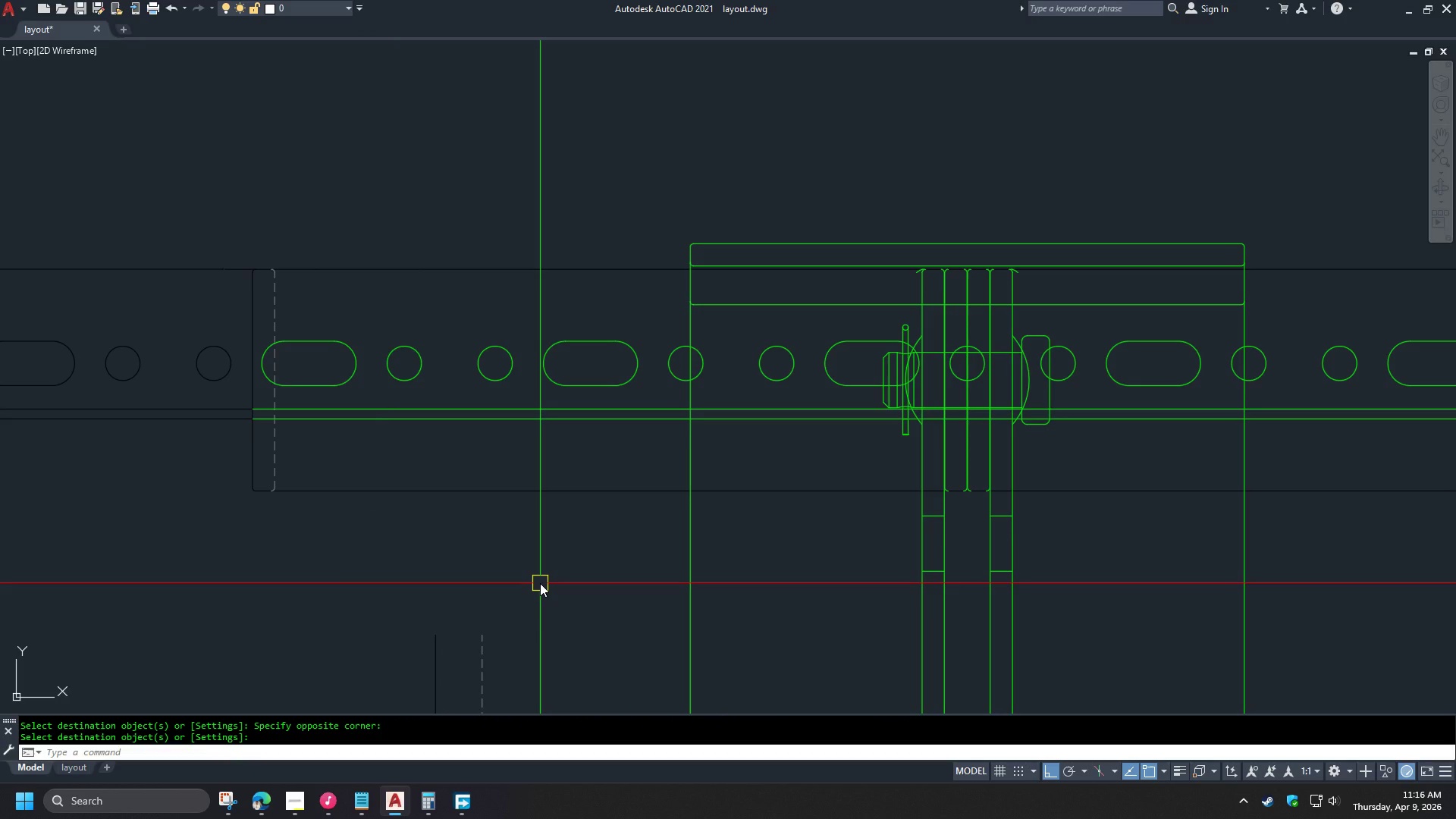 
wait(18.07)
 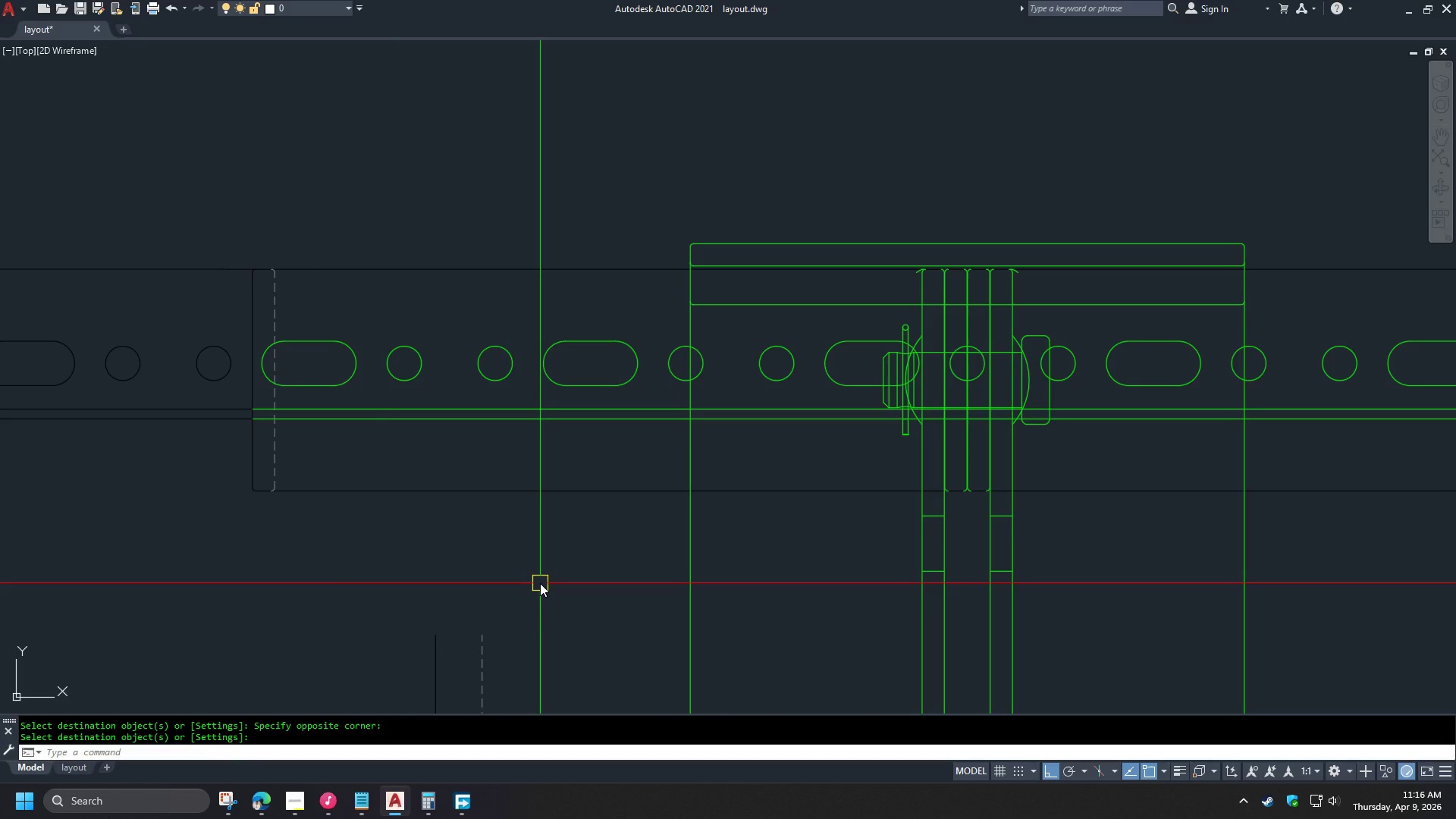 
scroll: coordinate [963, 503], scroll_direction: down, amount: 8.0
 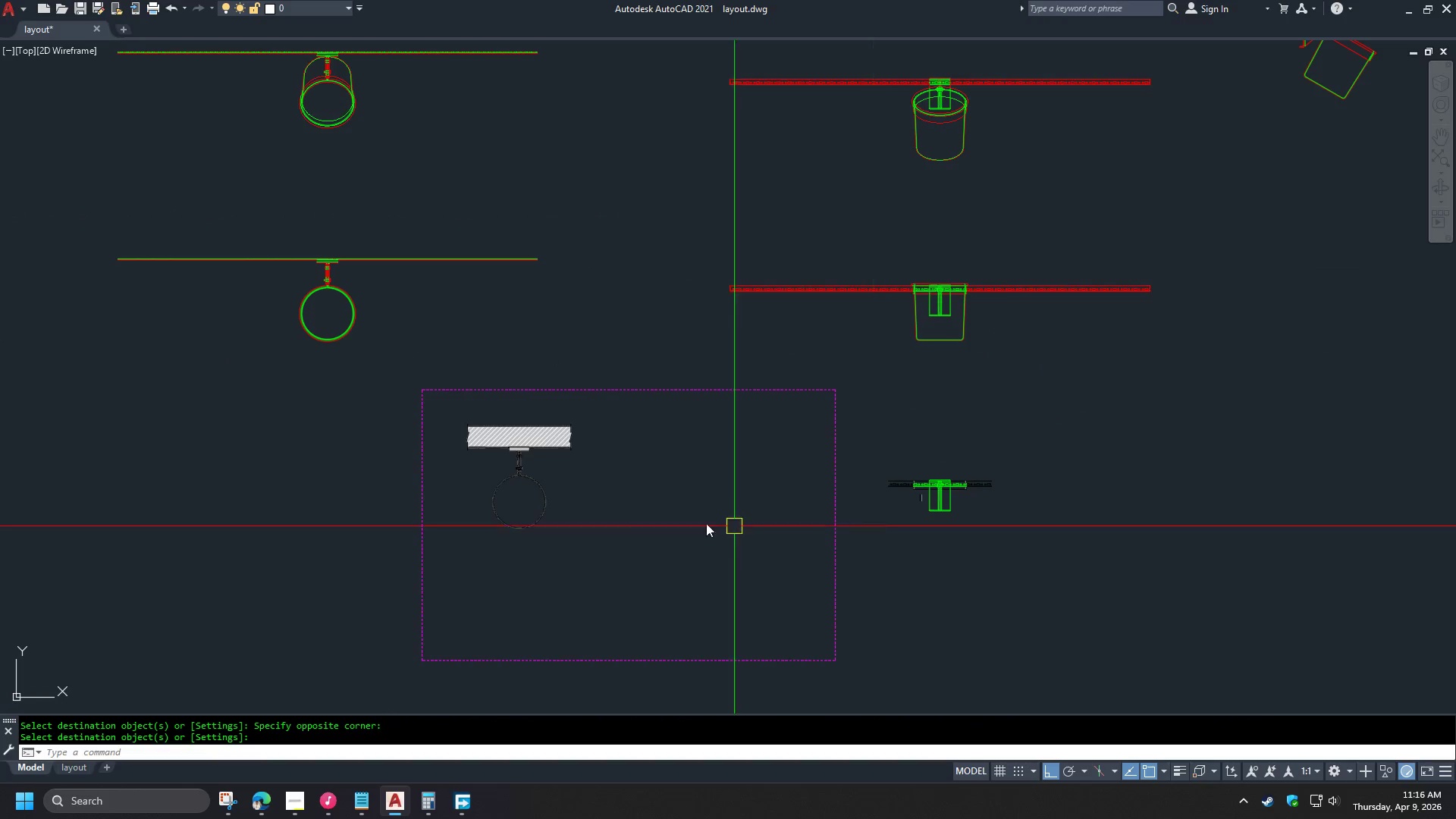 
key(Escape)
 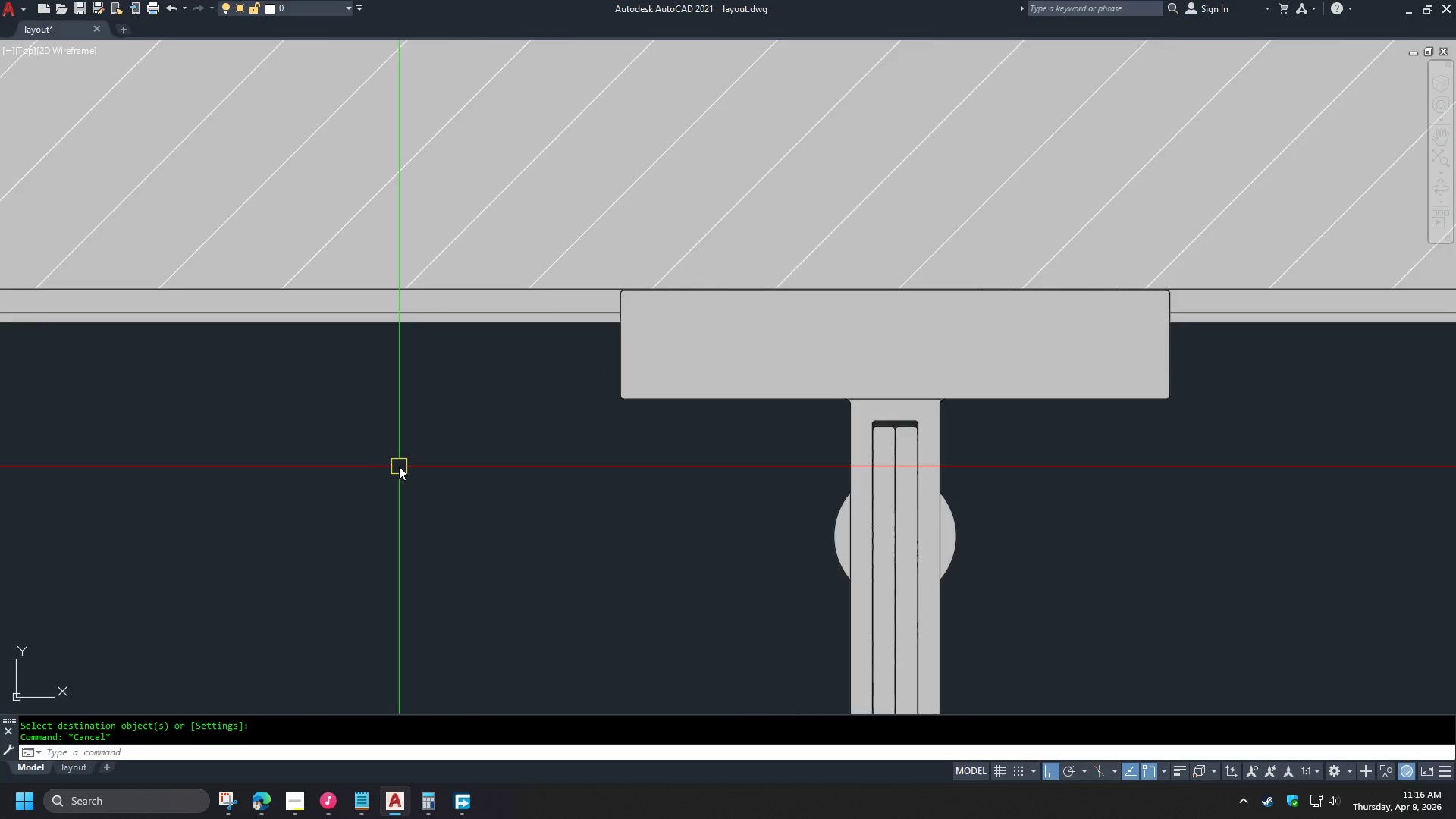 
scroll: coordinate [569, 462], scroll_direction: up, amount: 7.0
 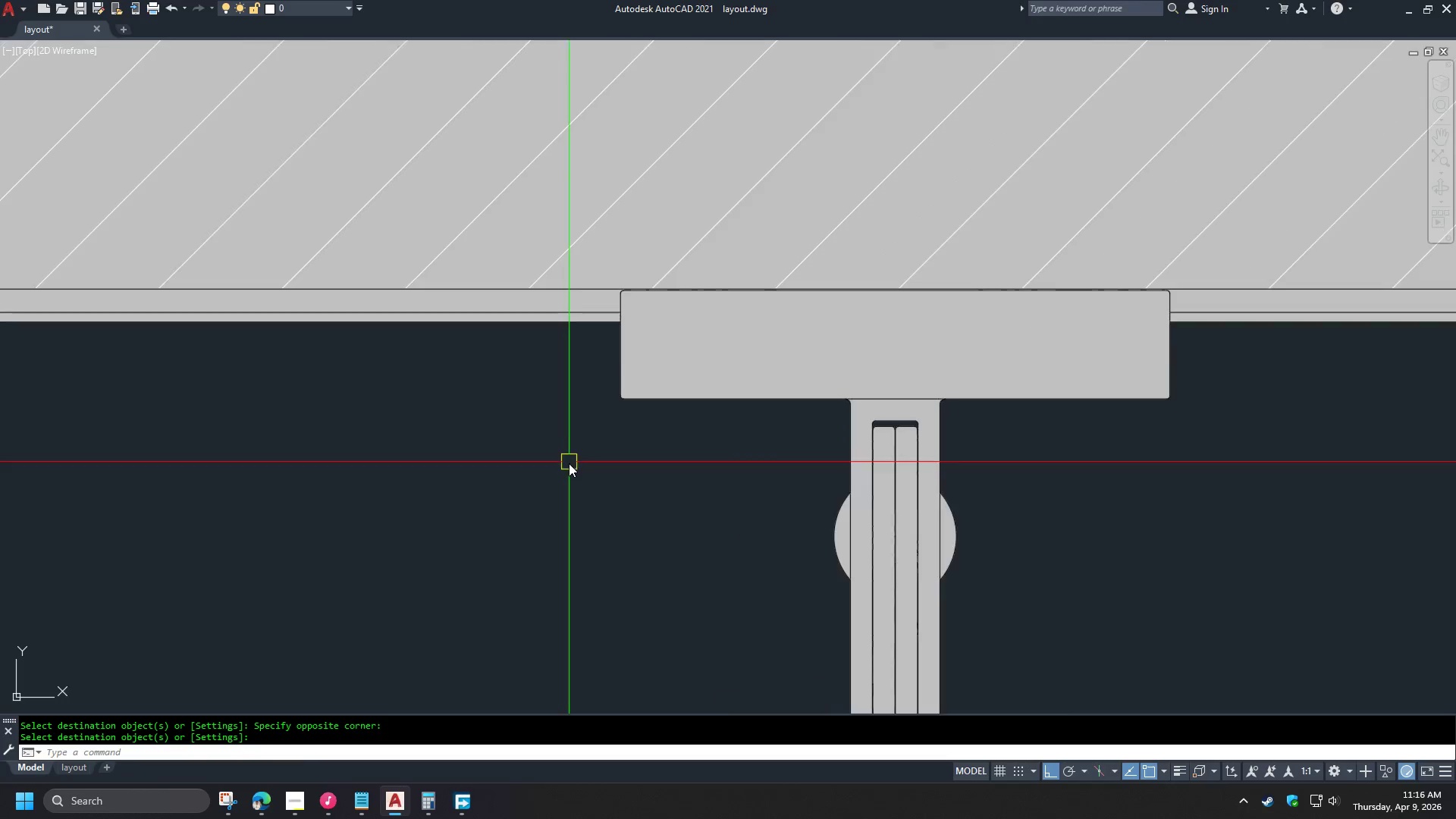 
scroll: coordinate [409, 500], scroll_direction: down, amount: 6.0
 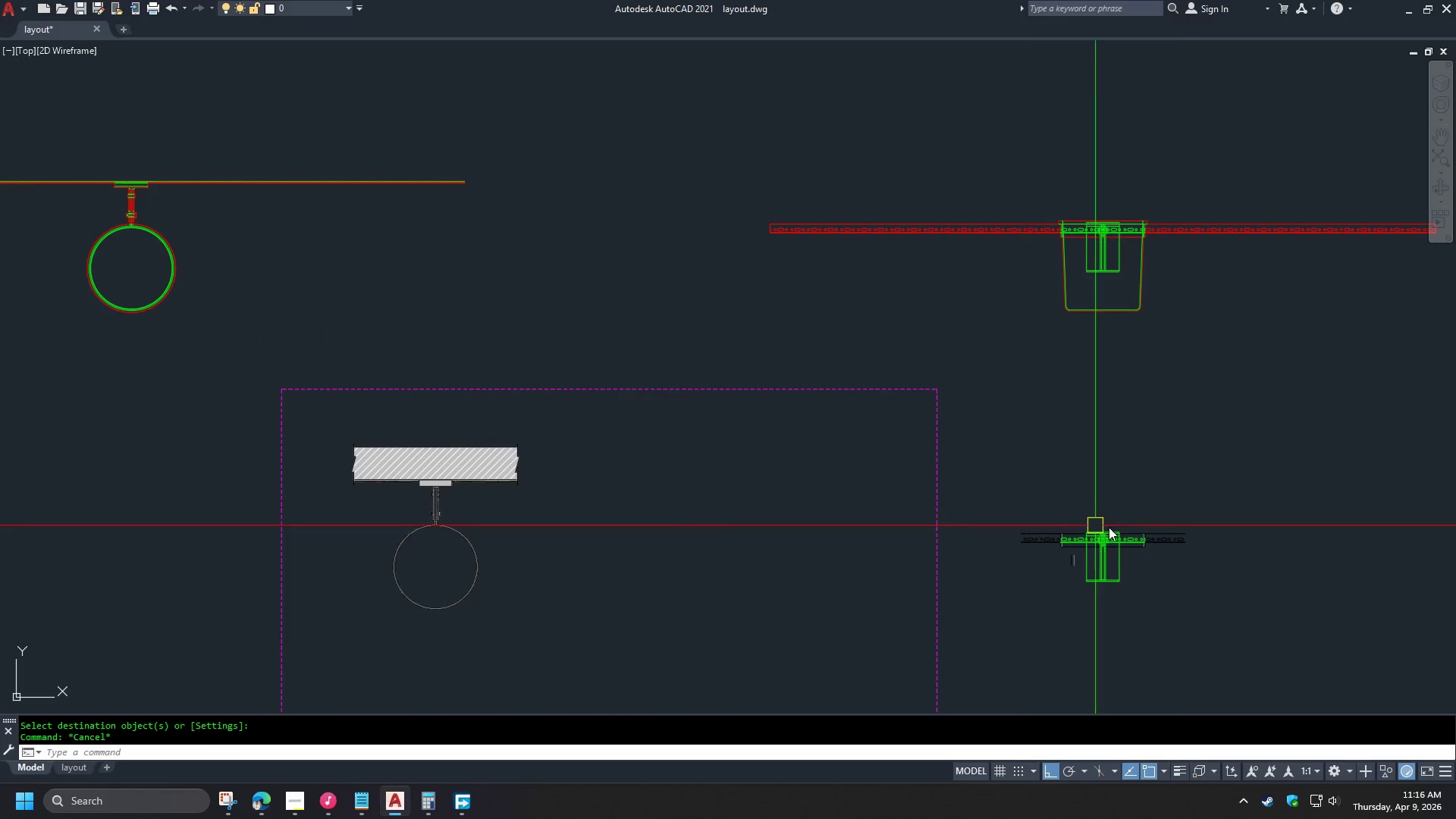 
scroll: coordinate [756, 560], scroll_direction: up, amount: 8.0
 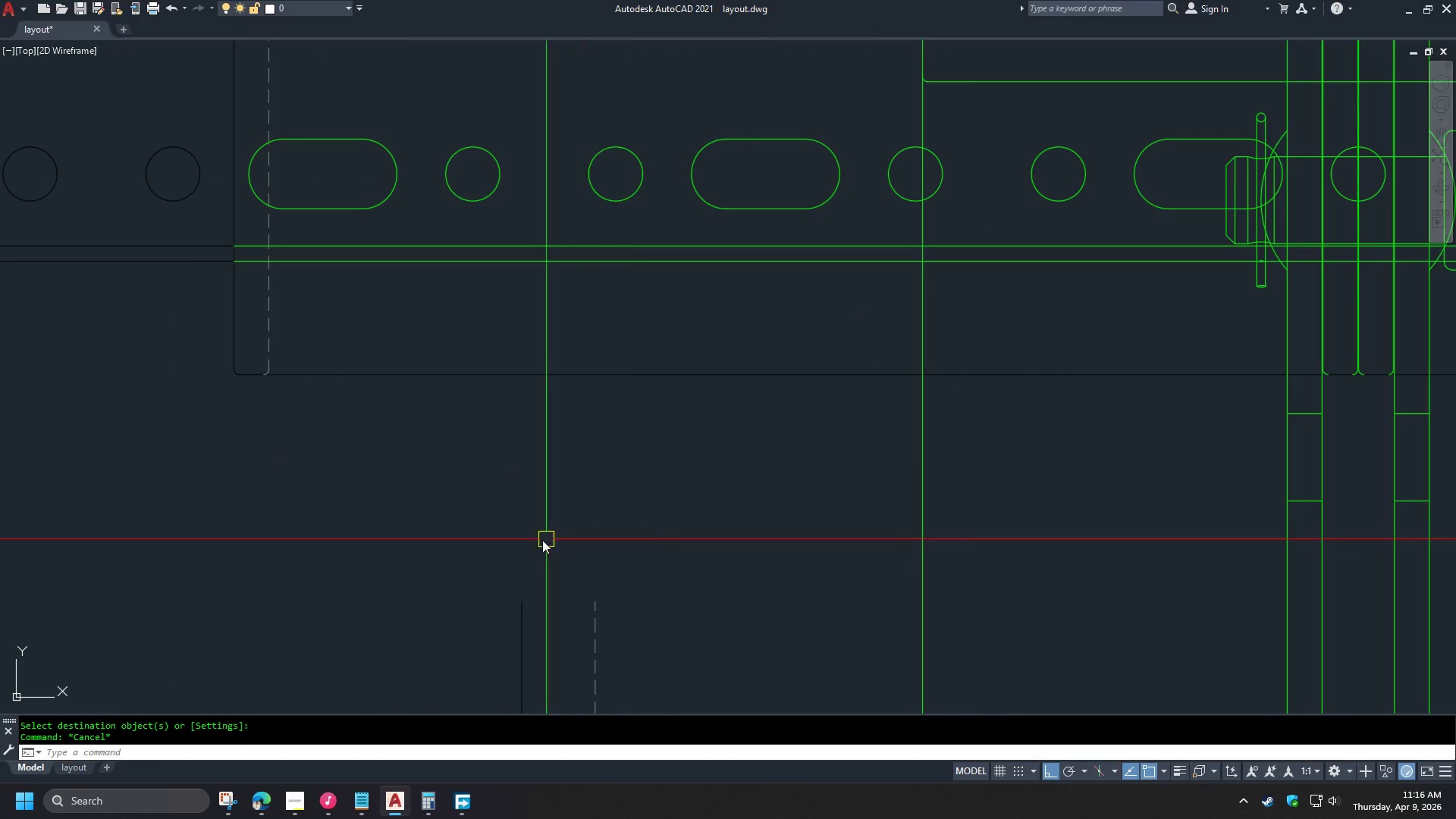 
scroll: coordinate [612, 521], scroll_direction: down, amount: 1.0
 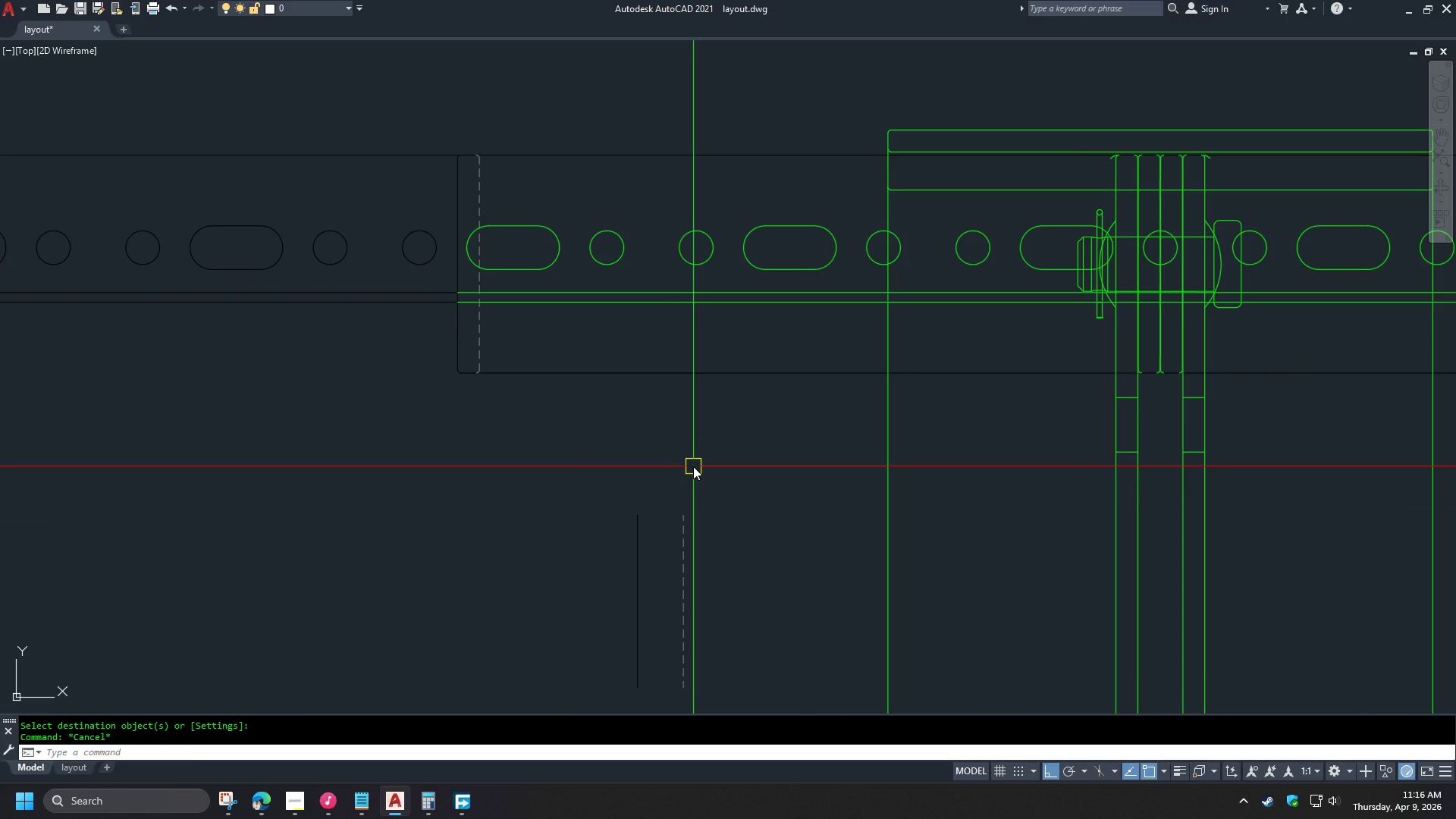 
type(ma )
 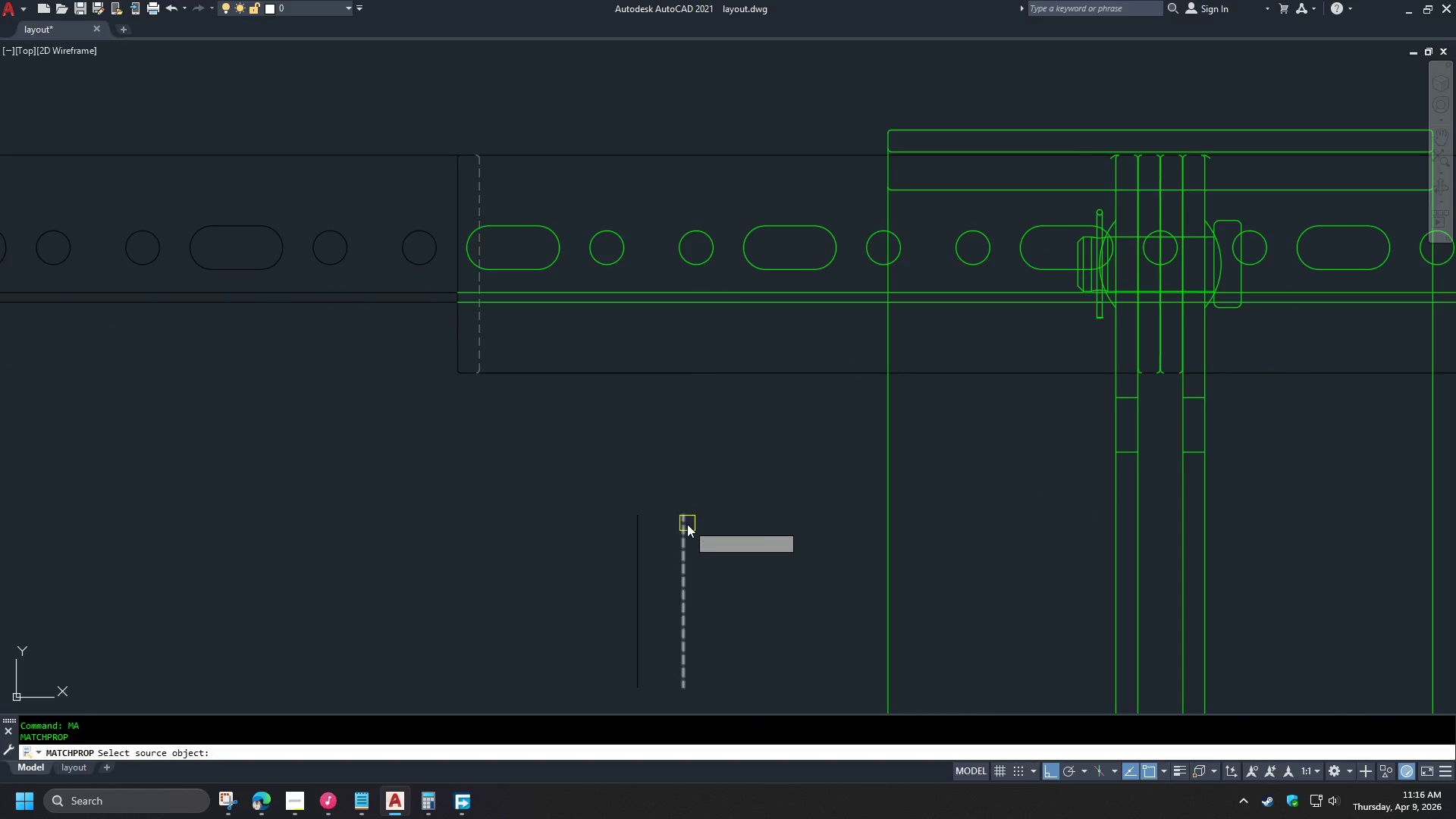 
left_click([686, 527])
 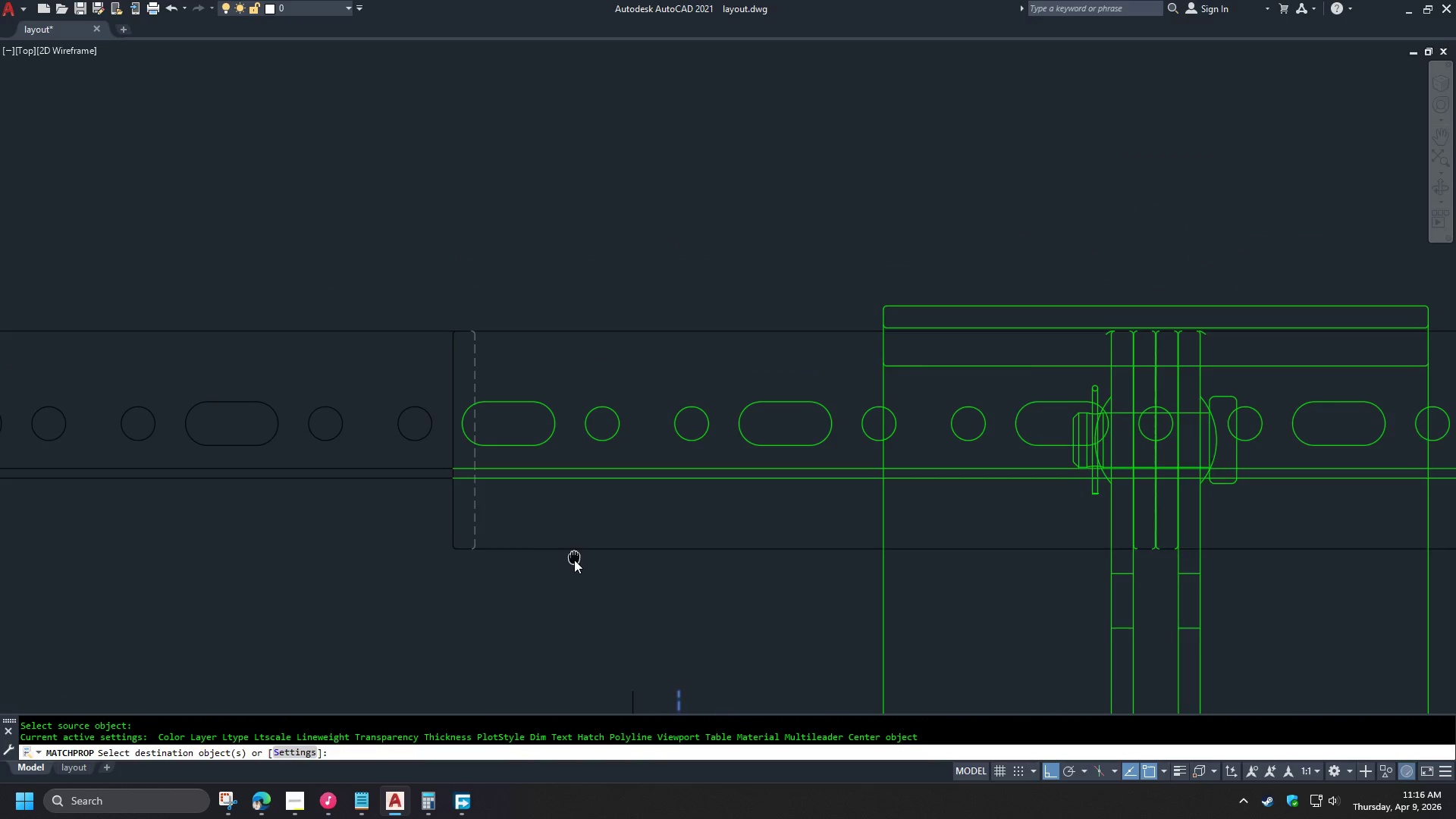 
scroll: coordinate [510, 506], scroll_direction: up, amount: 2.0
 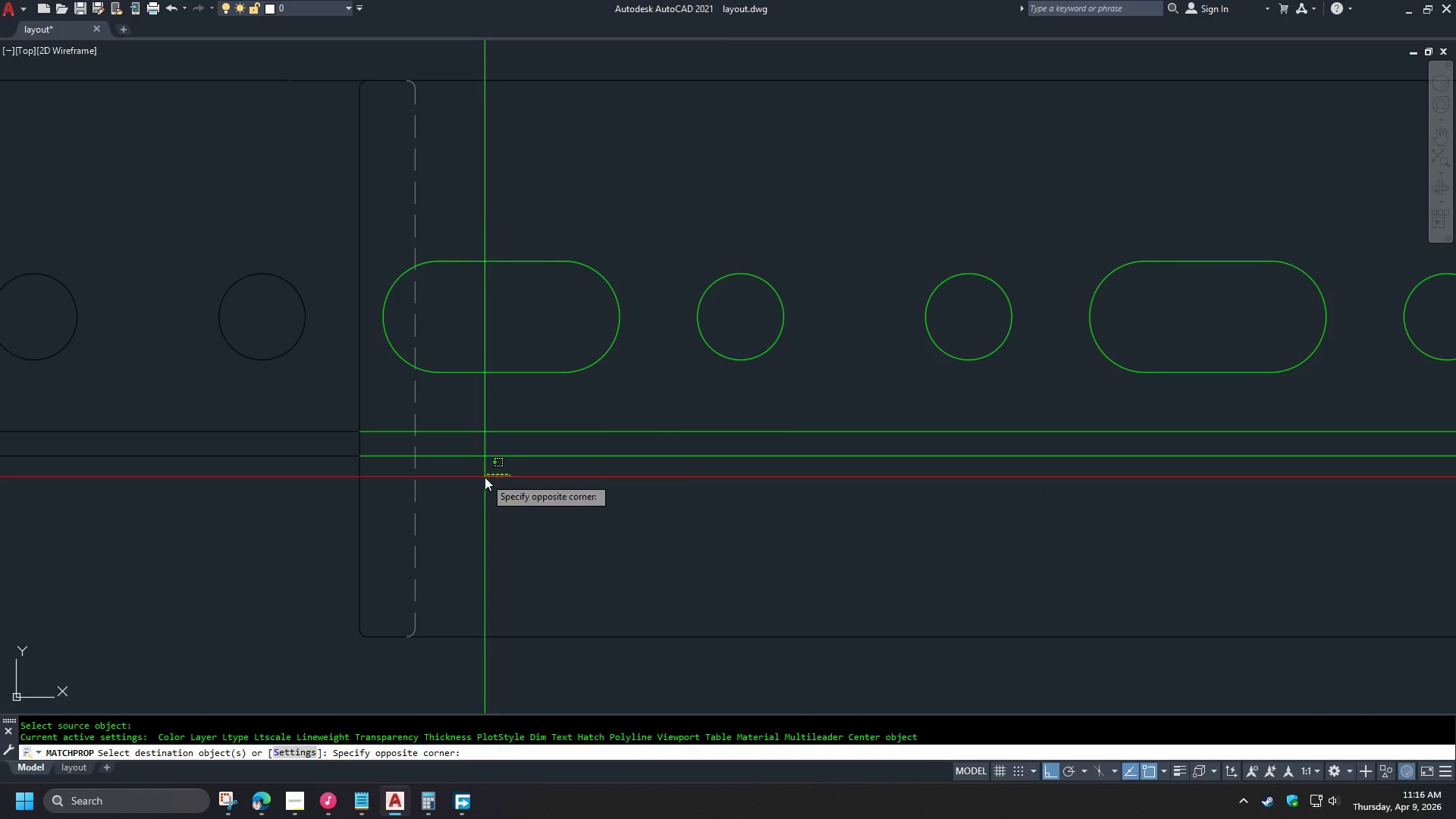 
double_click([468, 455])
 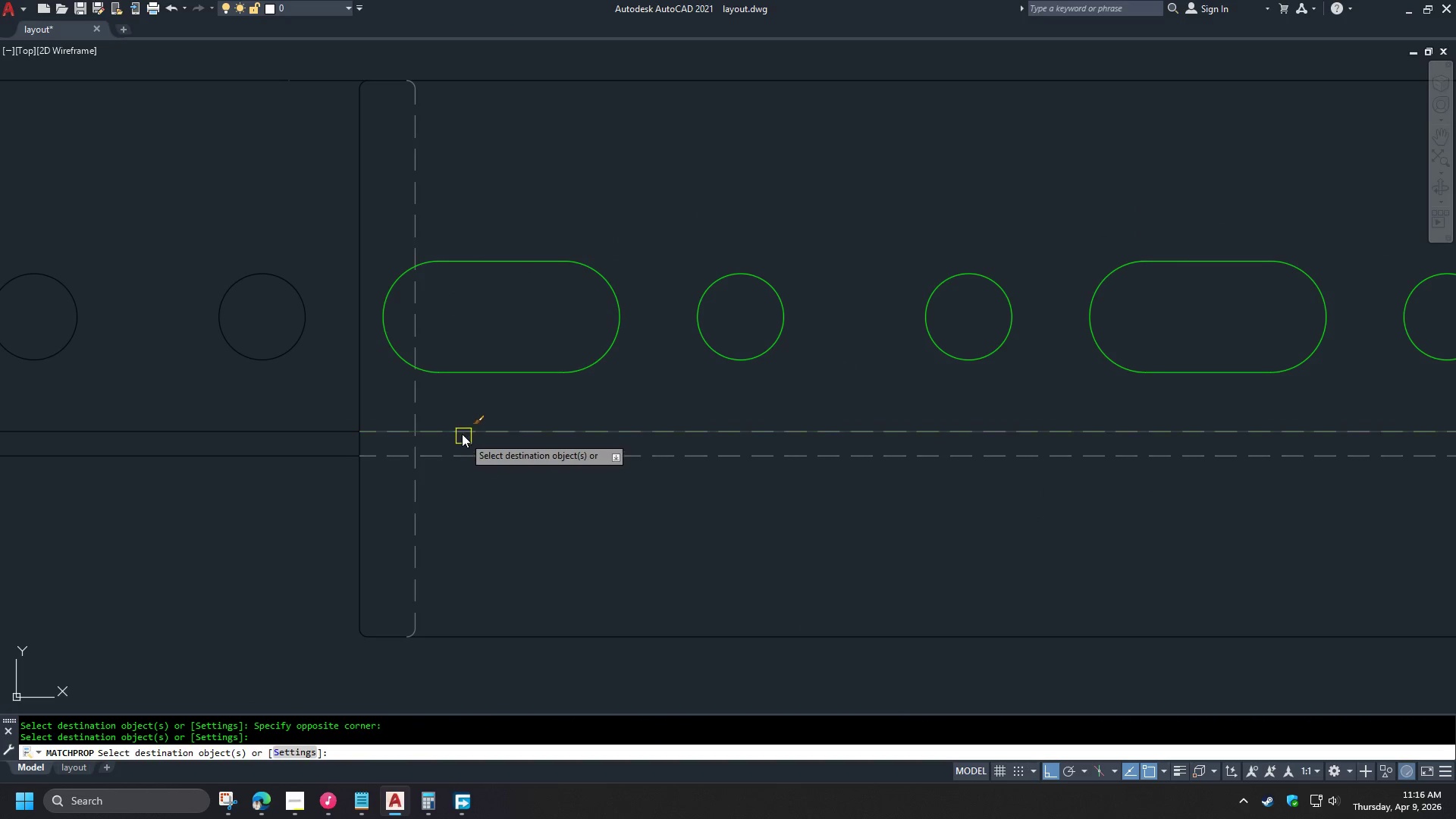 
triple_click([461, 432])
 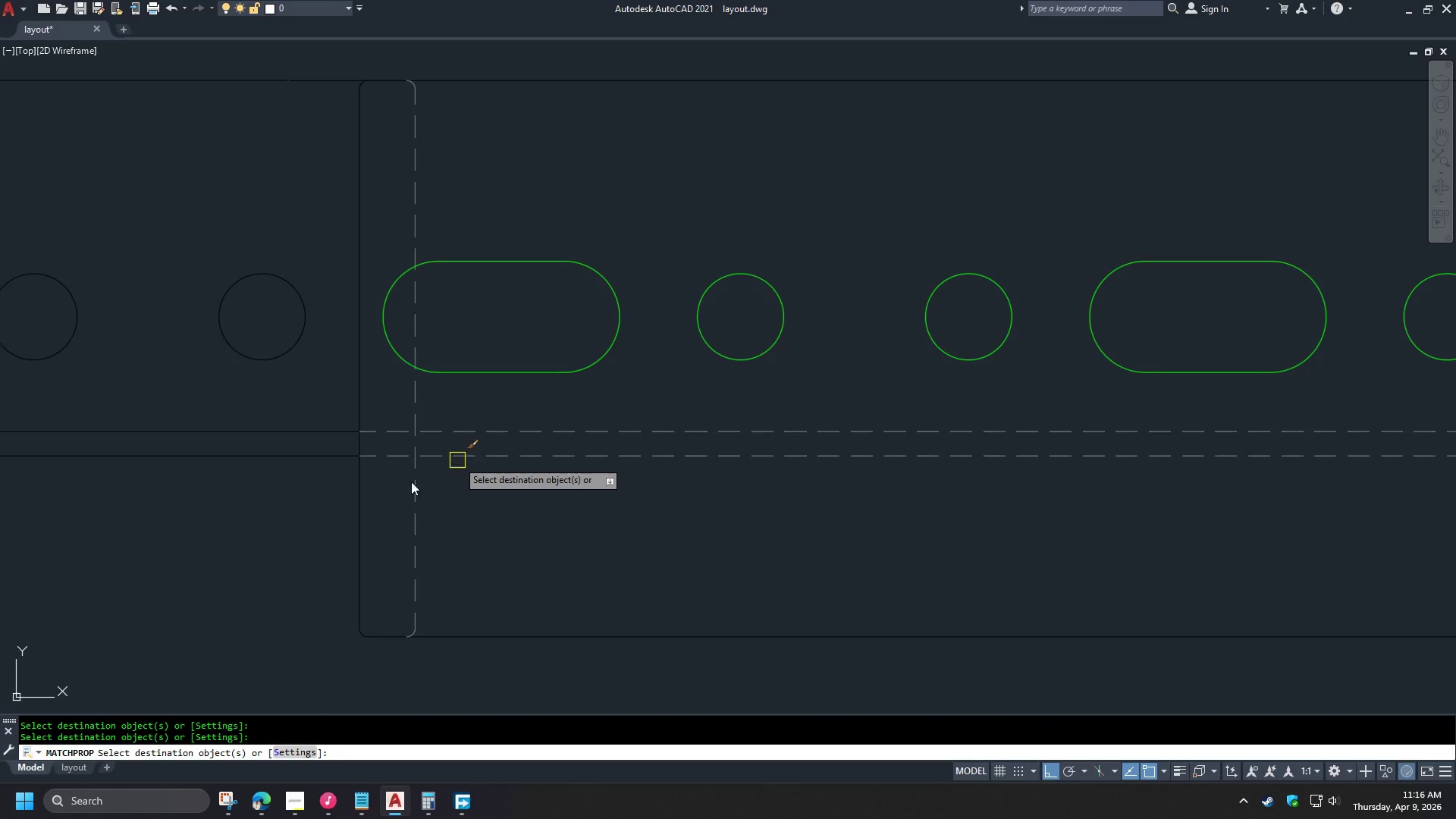 
scroll: coordinate [393, 482], scroll_direction: down, amount: 3.0
 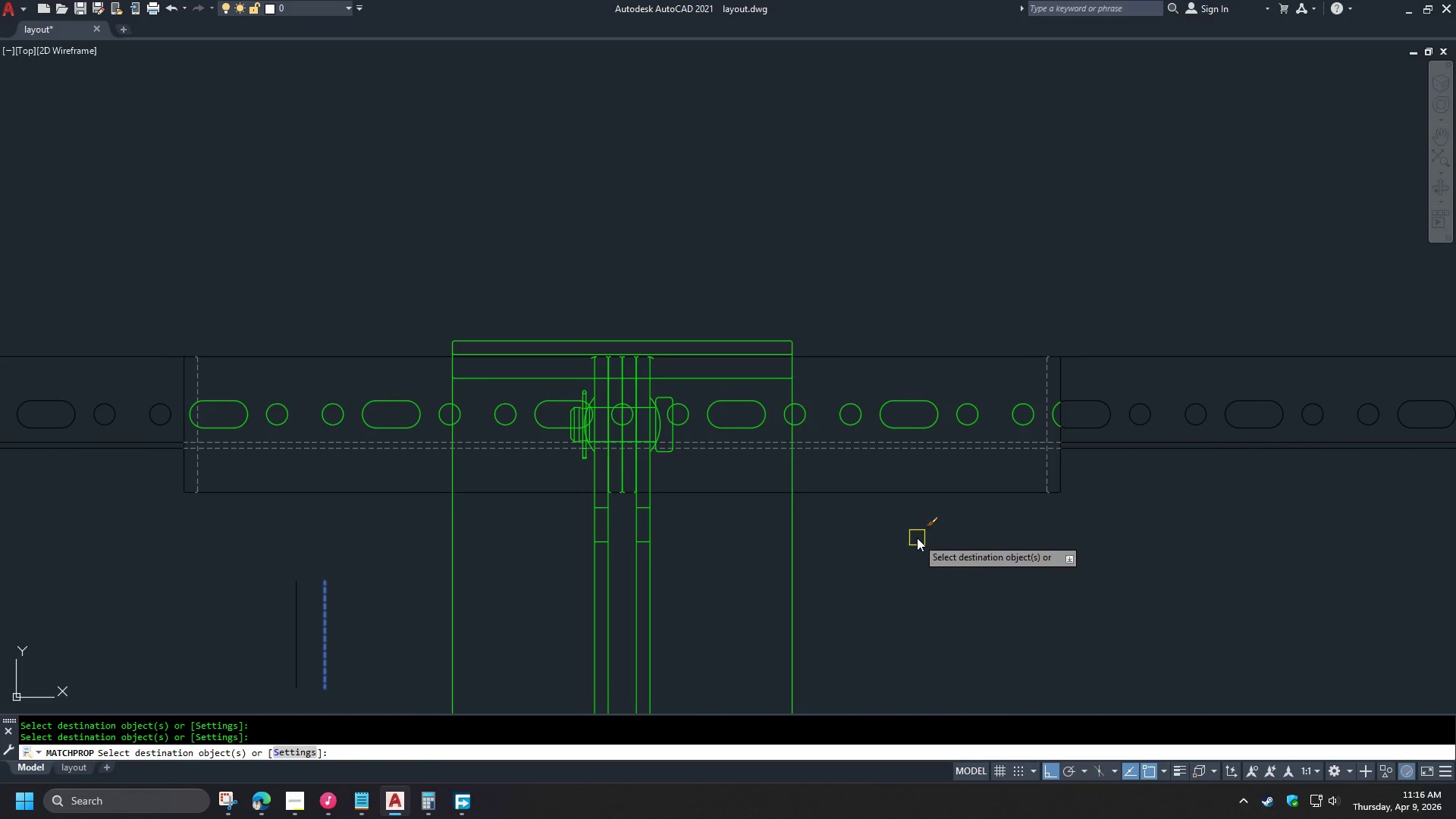 
type( tr )
 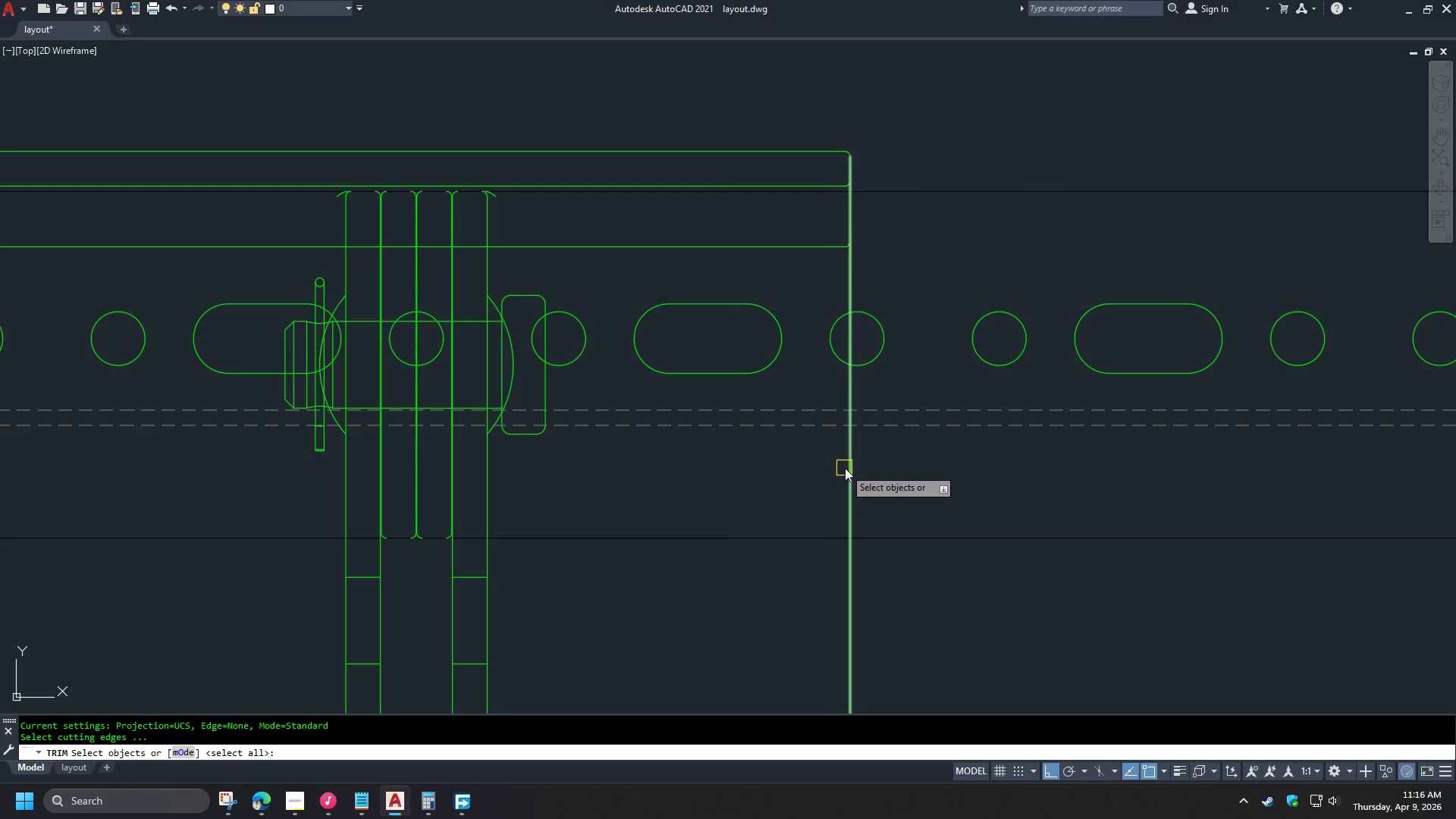 
scroll: coordinate [758, 465], scroll_direction: up, amount: 2.0
 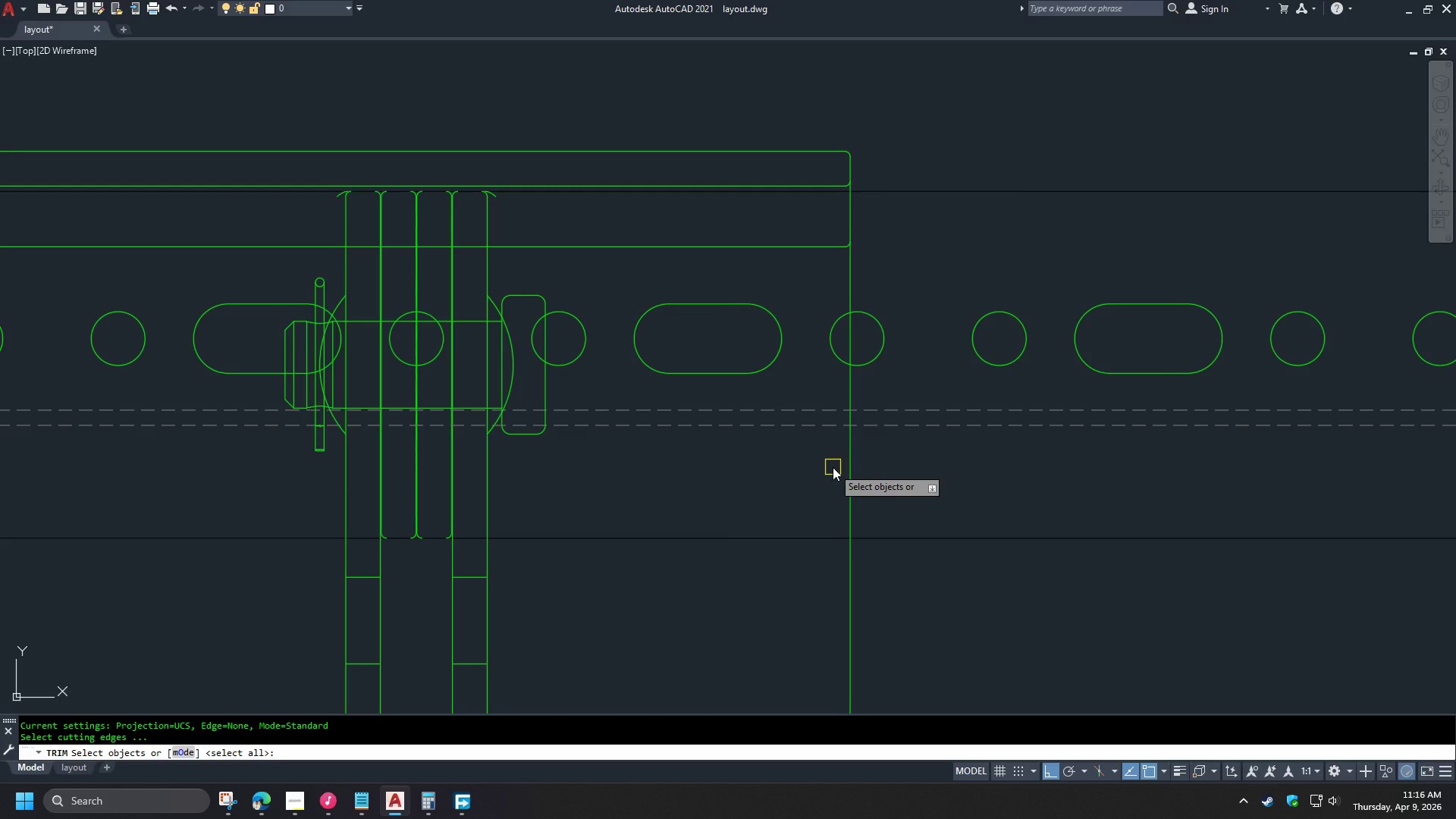 
left_click([845, 468])
 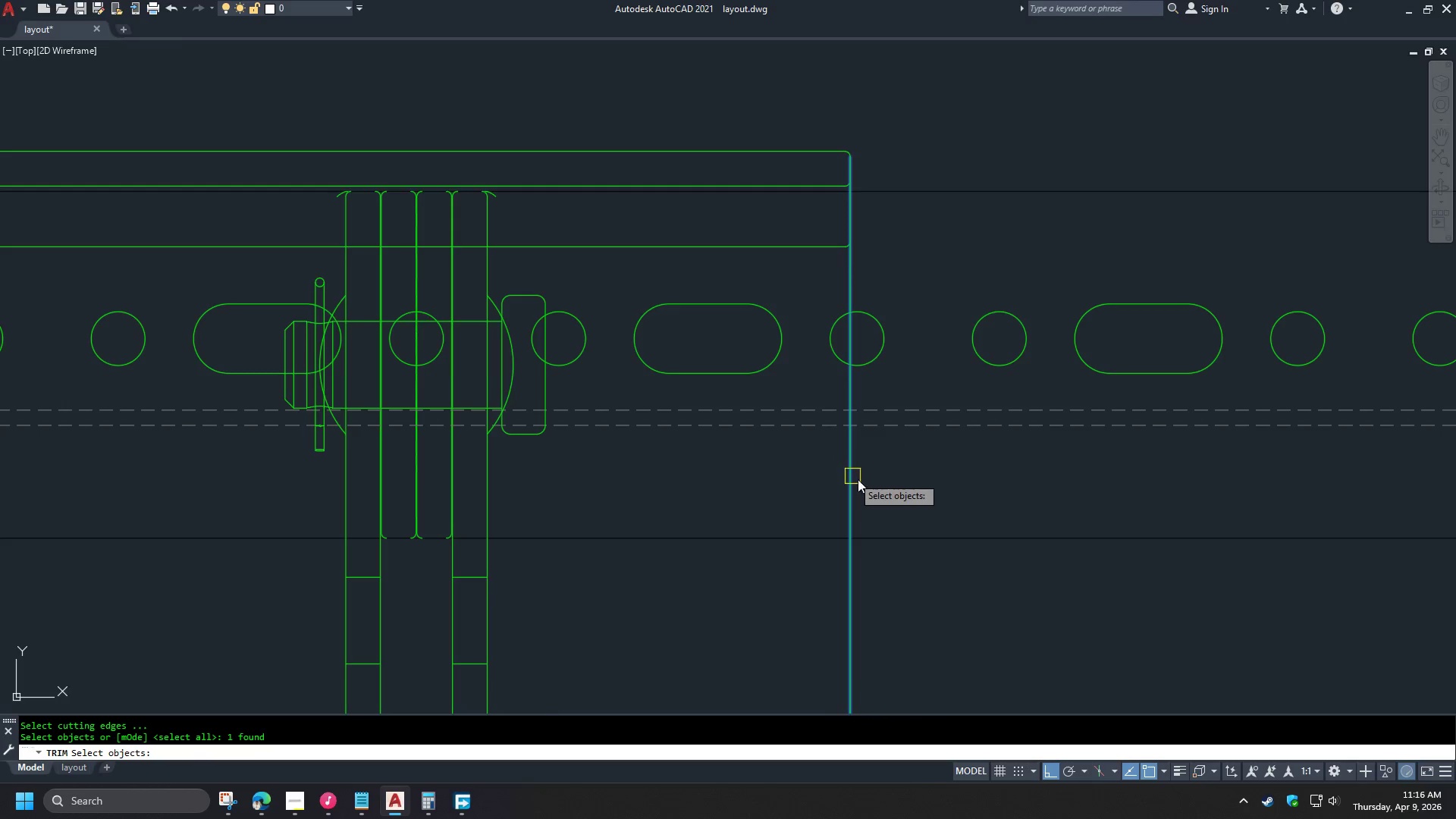 
scroll: coordinate [877, 486], scroll_direction: down, amount: 1.0
 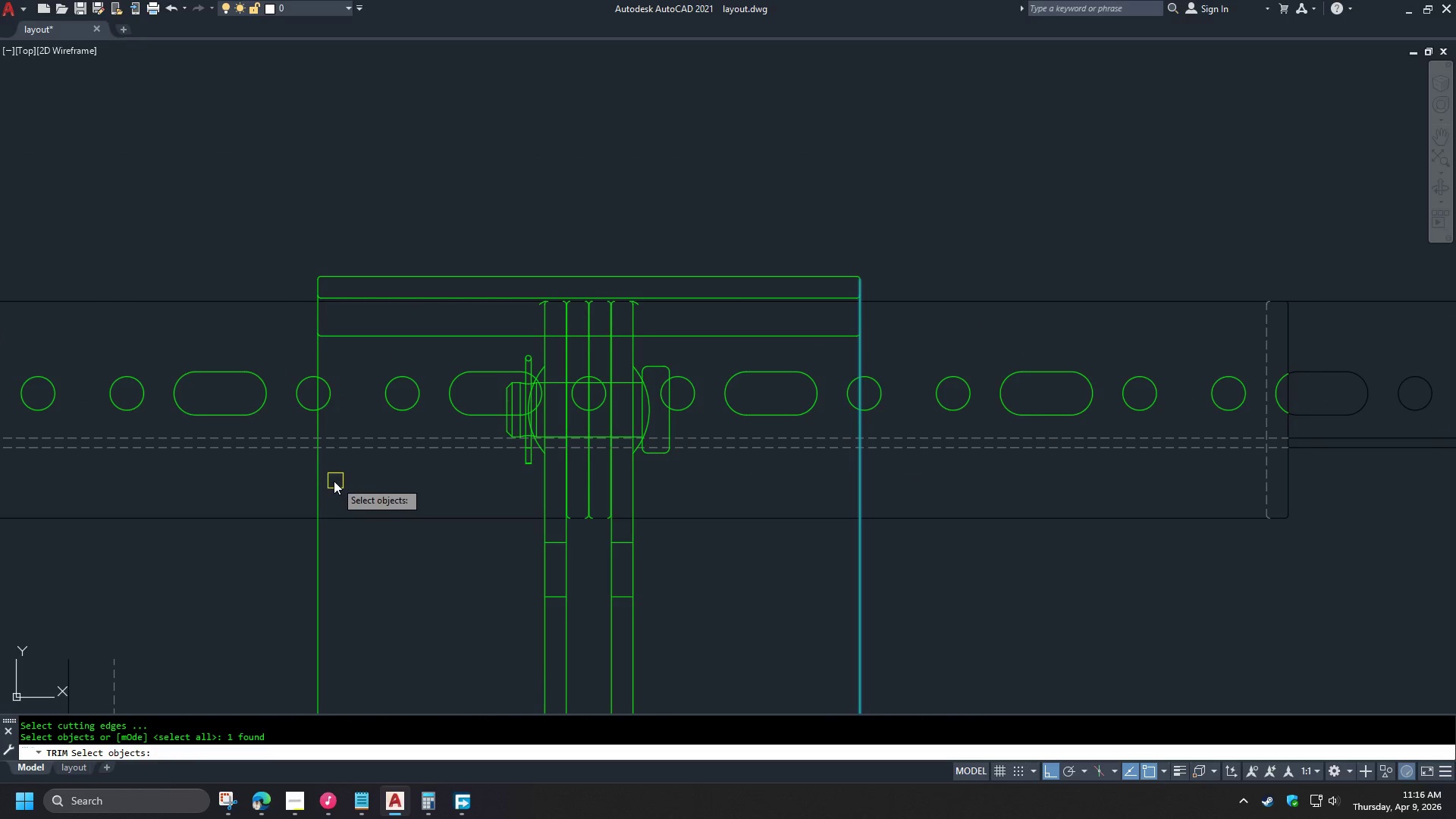 
left_click([318, 477])
 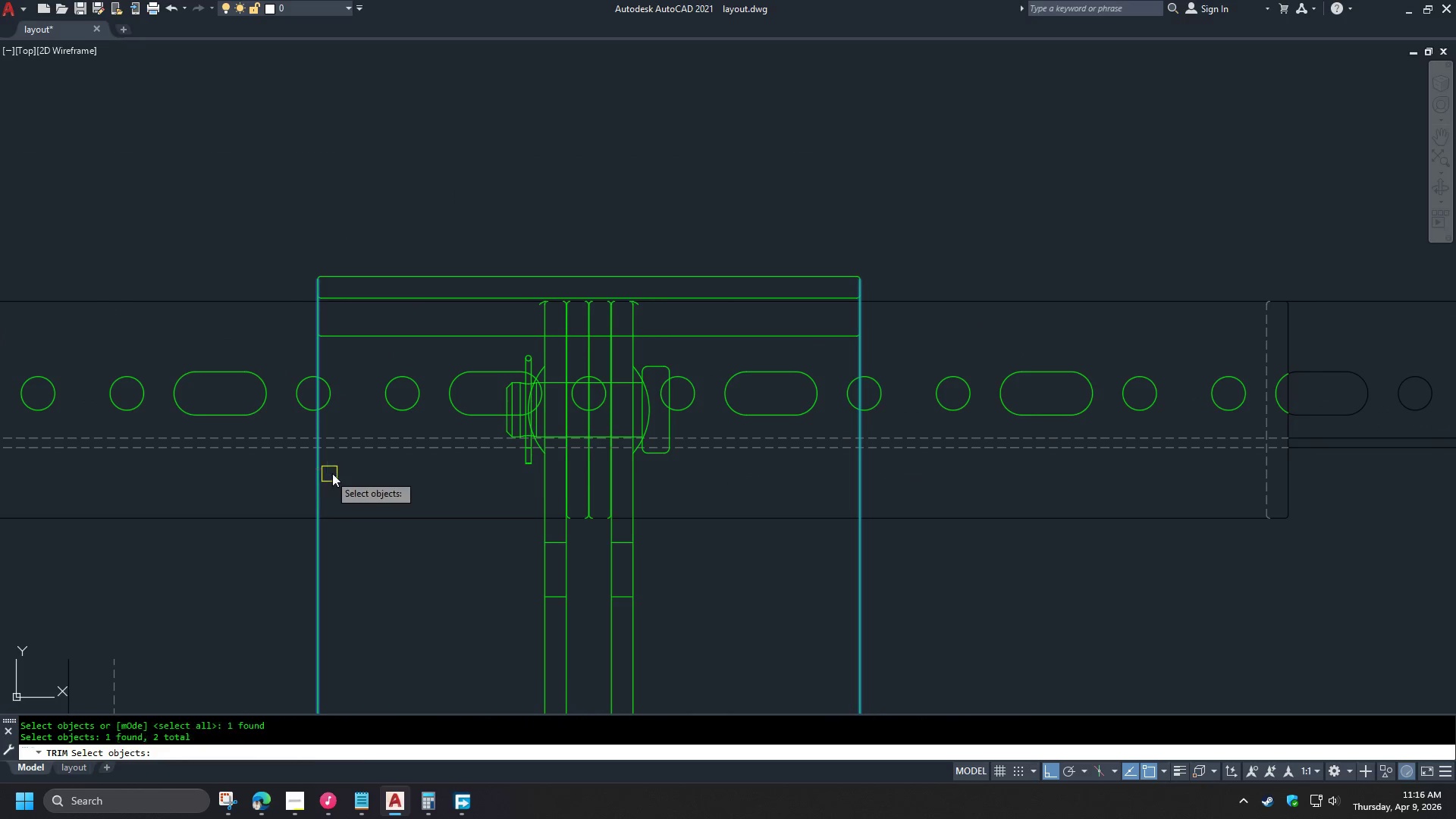 
key(Space)
 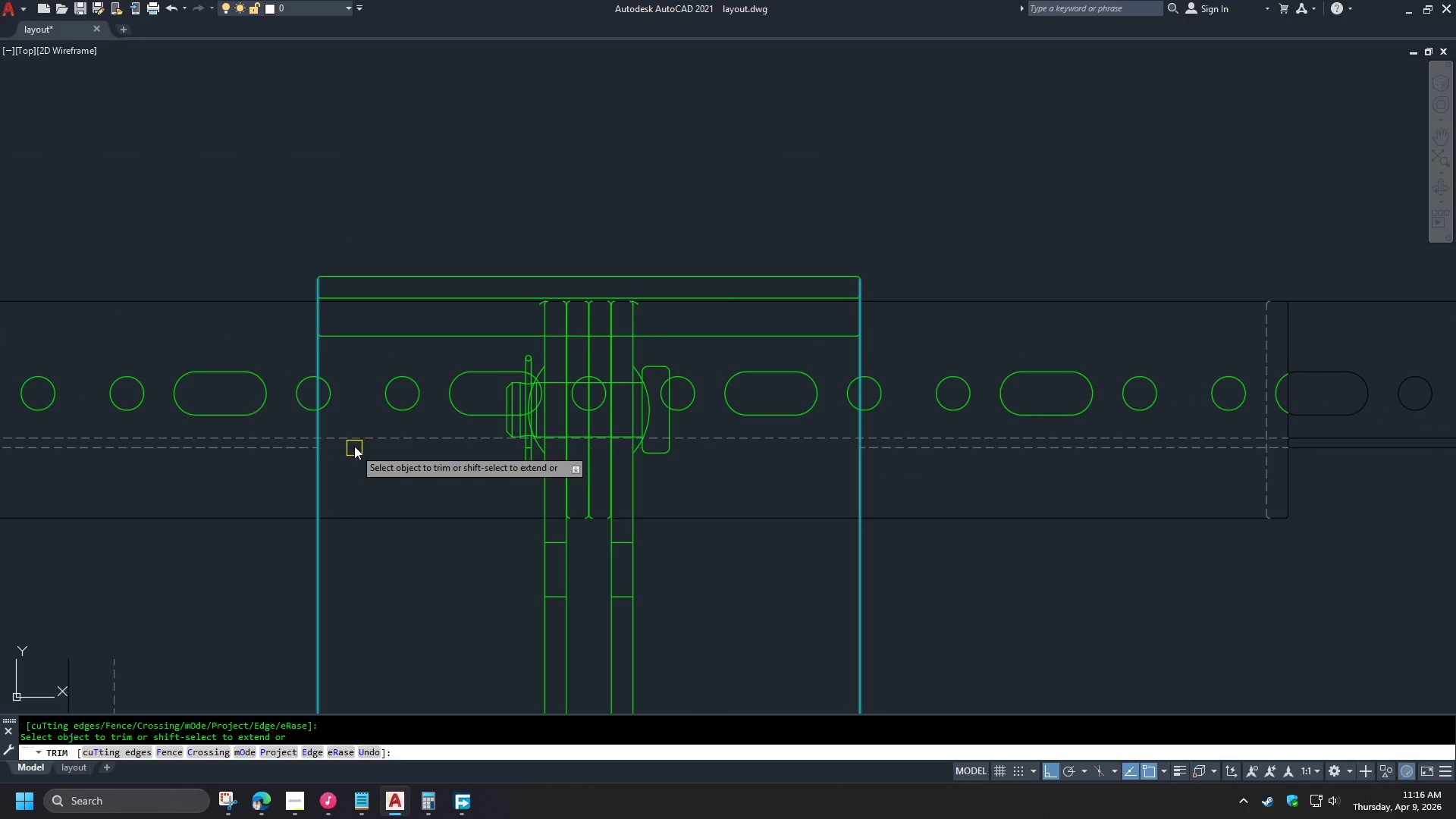 
double_click([356, 438])
 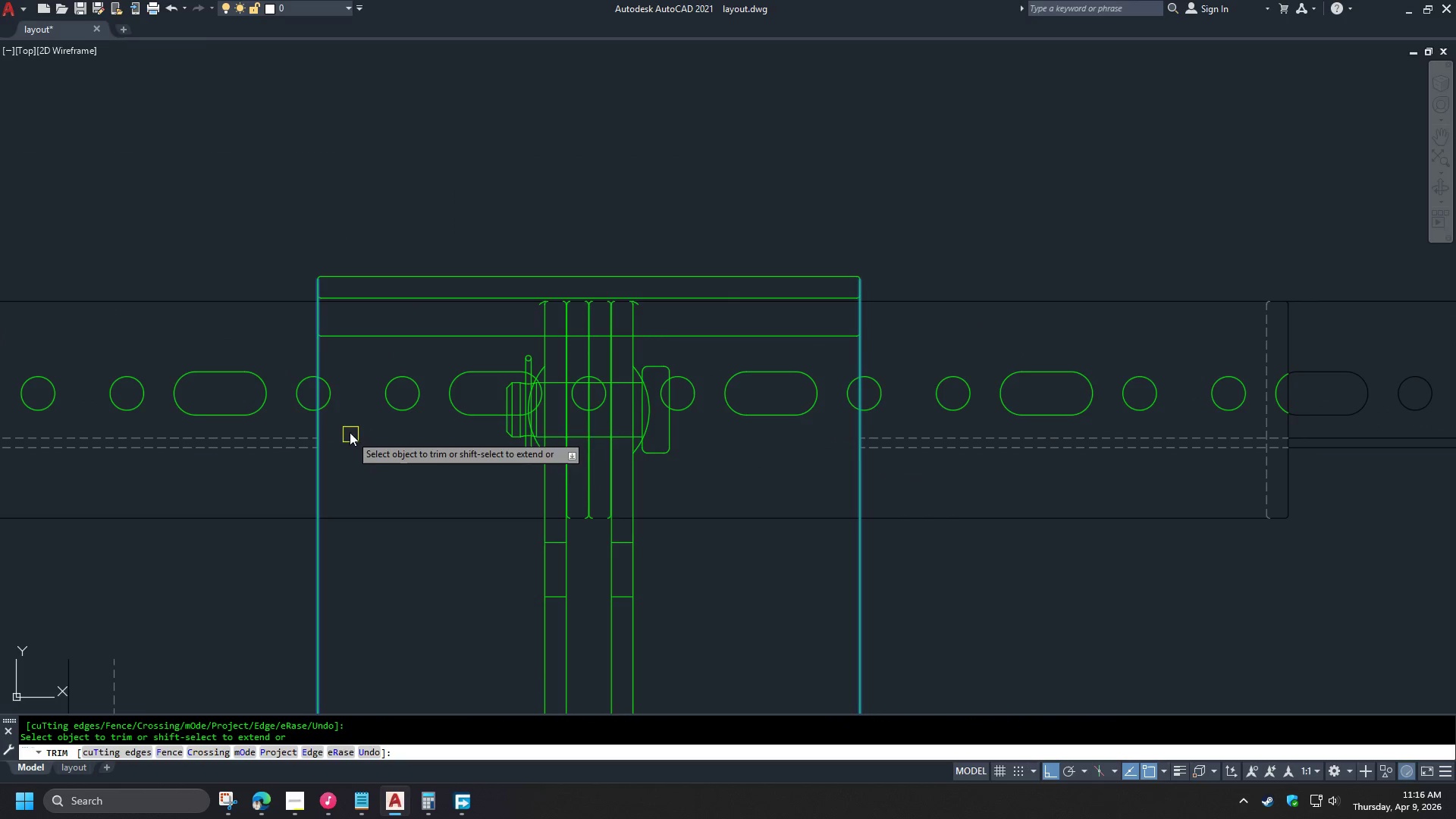 
scroll: coordinate [345, 422], scroll_direction: up, amount: 2.0
 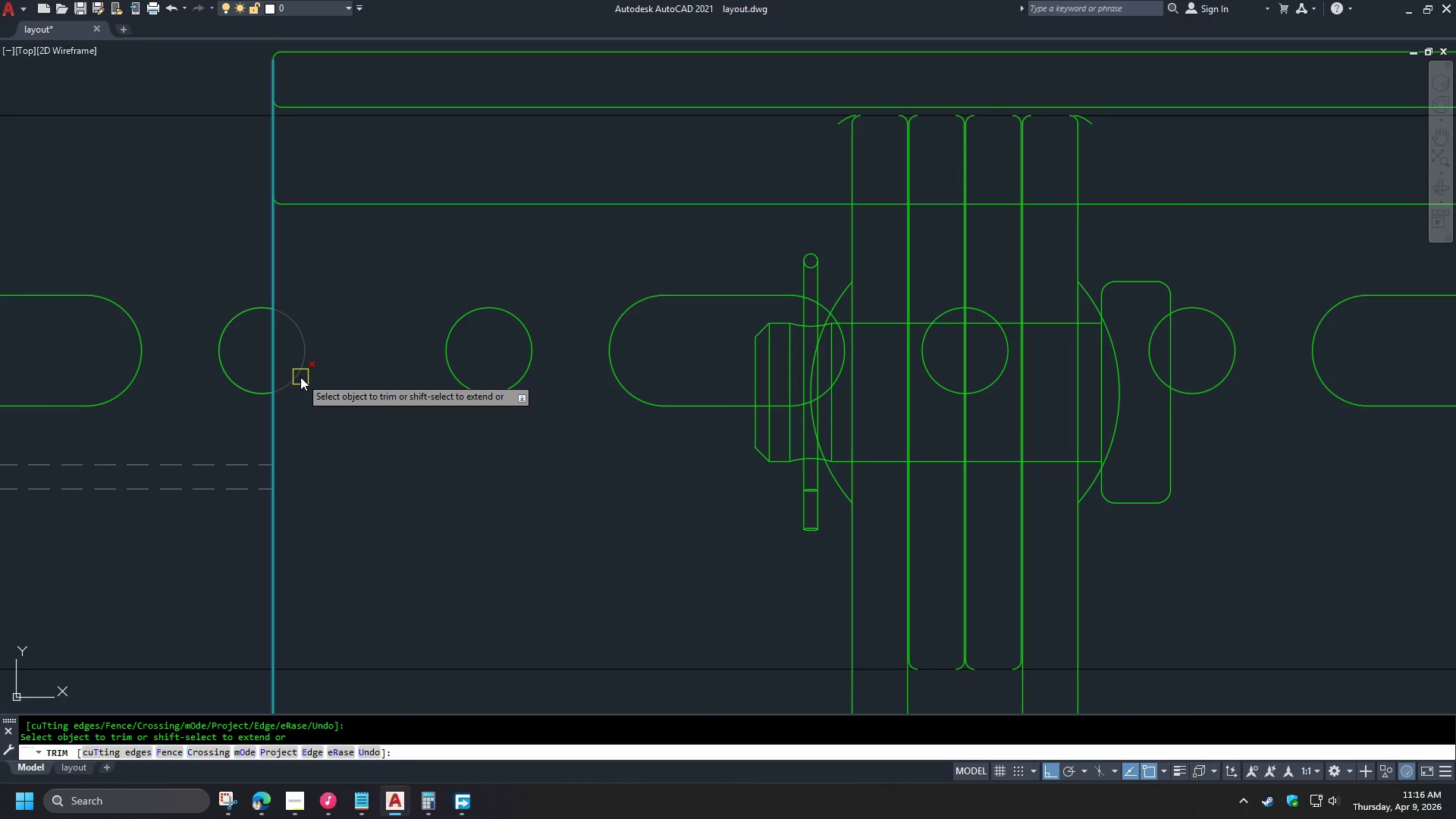 
left_click([300, 377])
 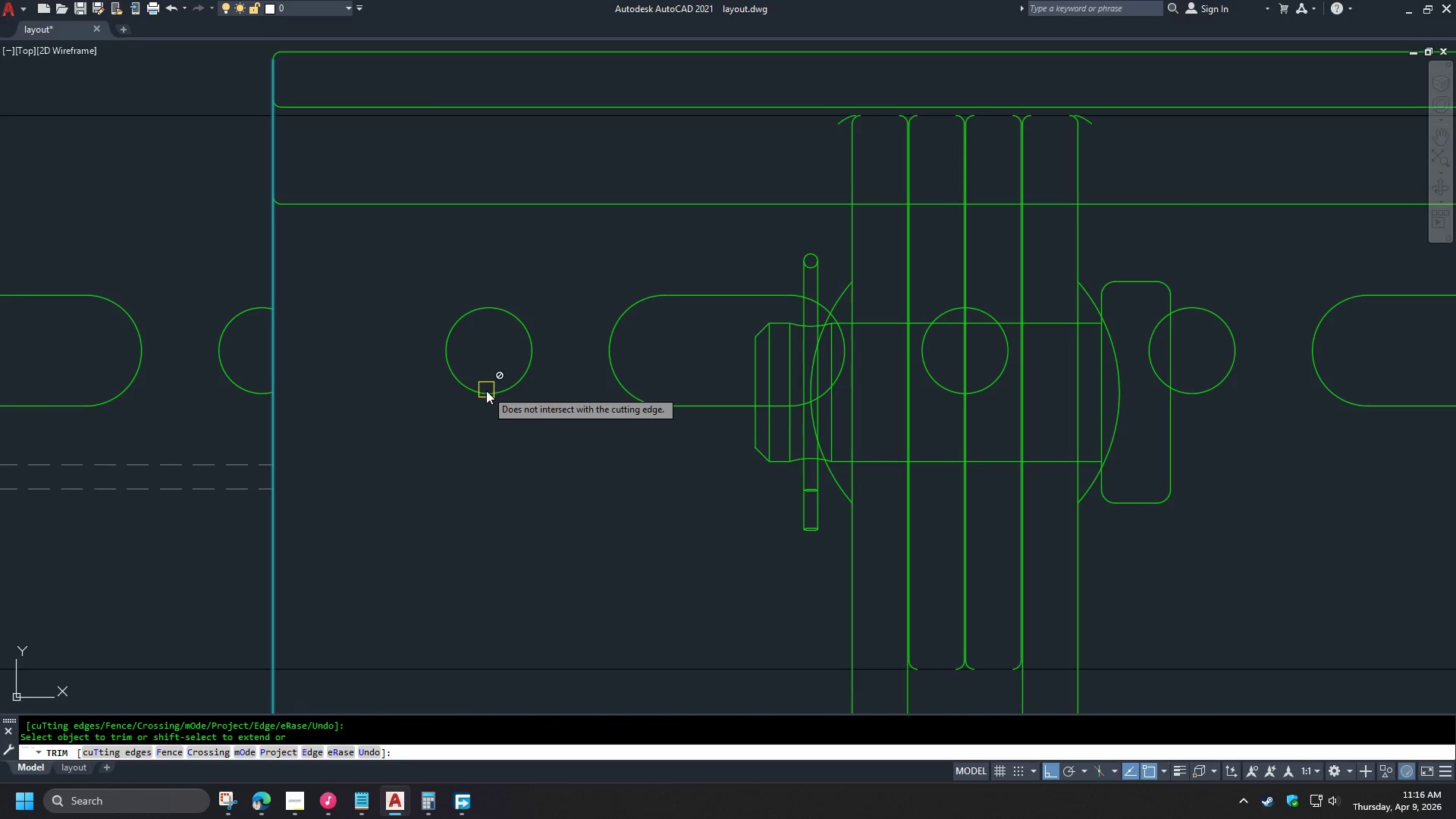 
left_click([483, 392])
 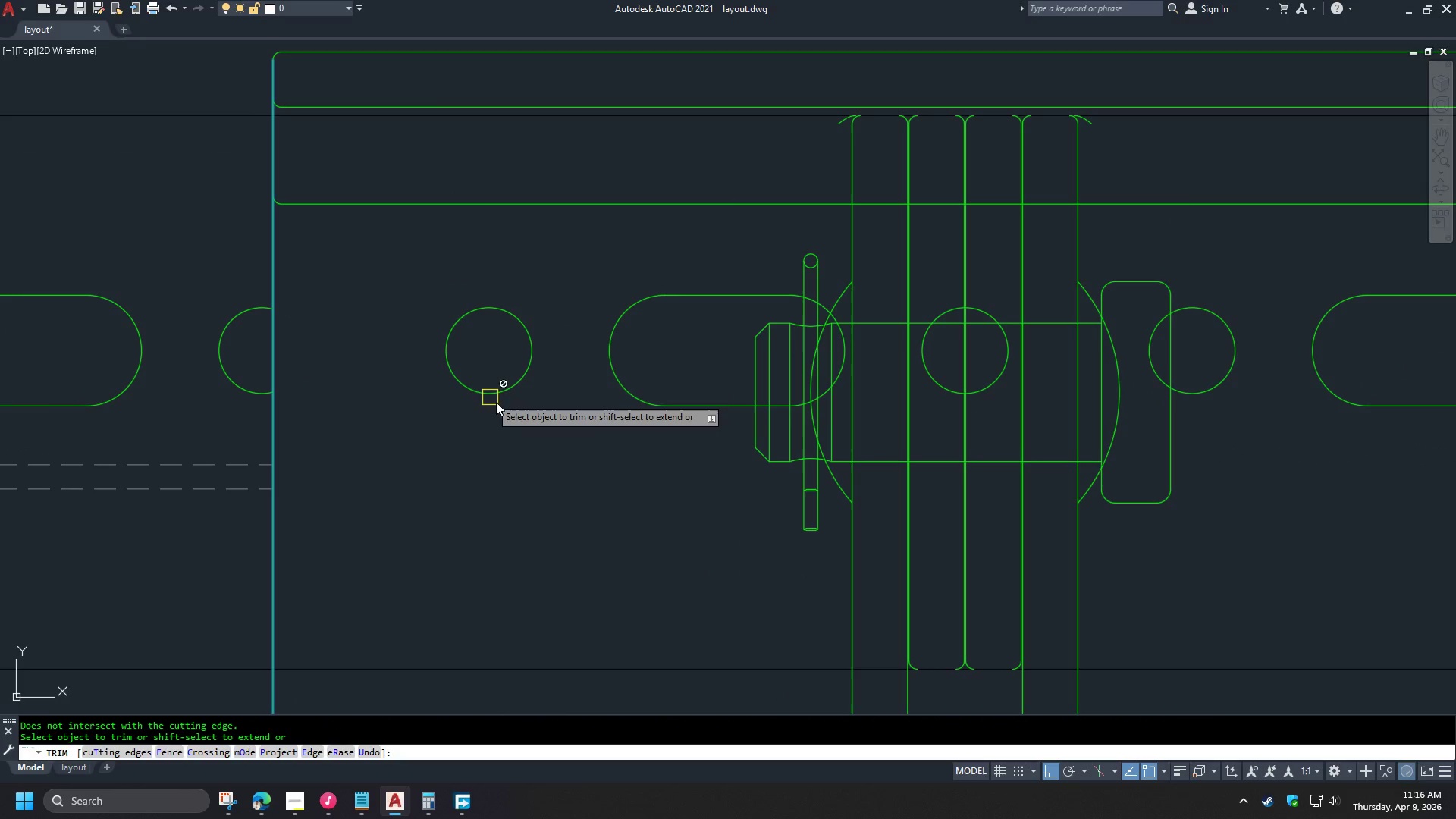 
key(Space)
 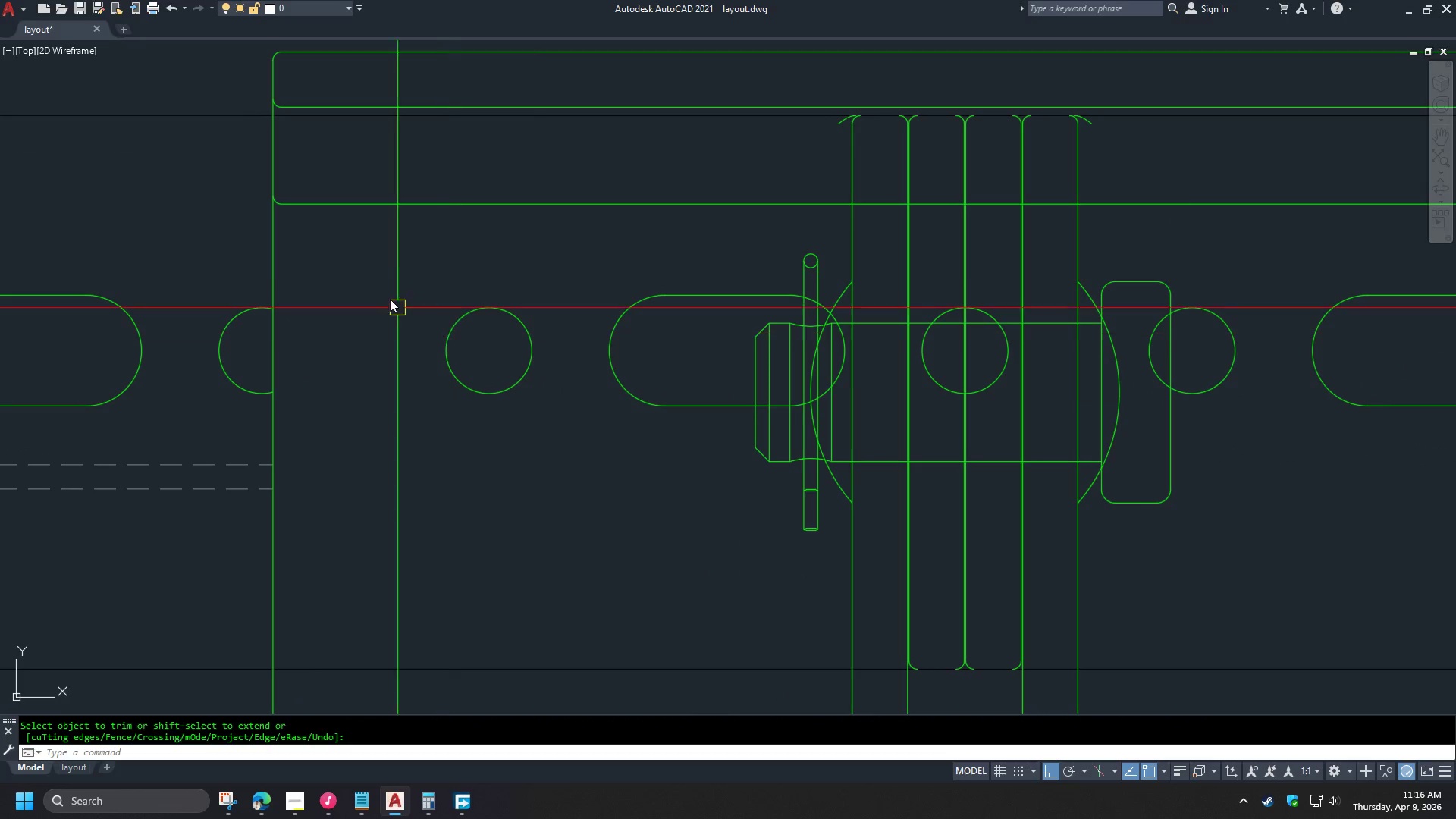 
left_click_drag(start_coordinate=[378, 274], to_coordinate=[382, 278])
 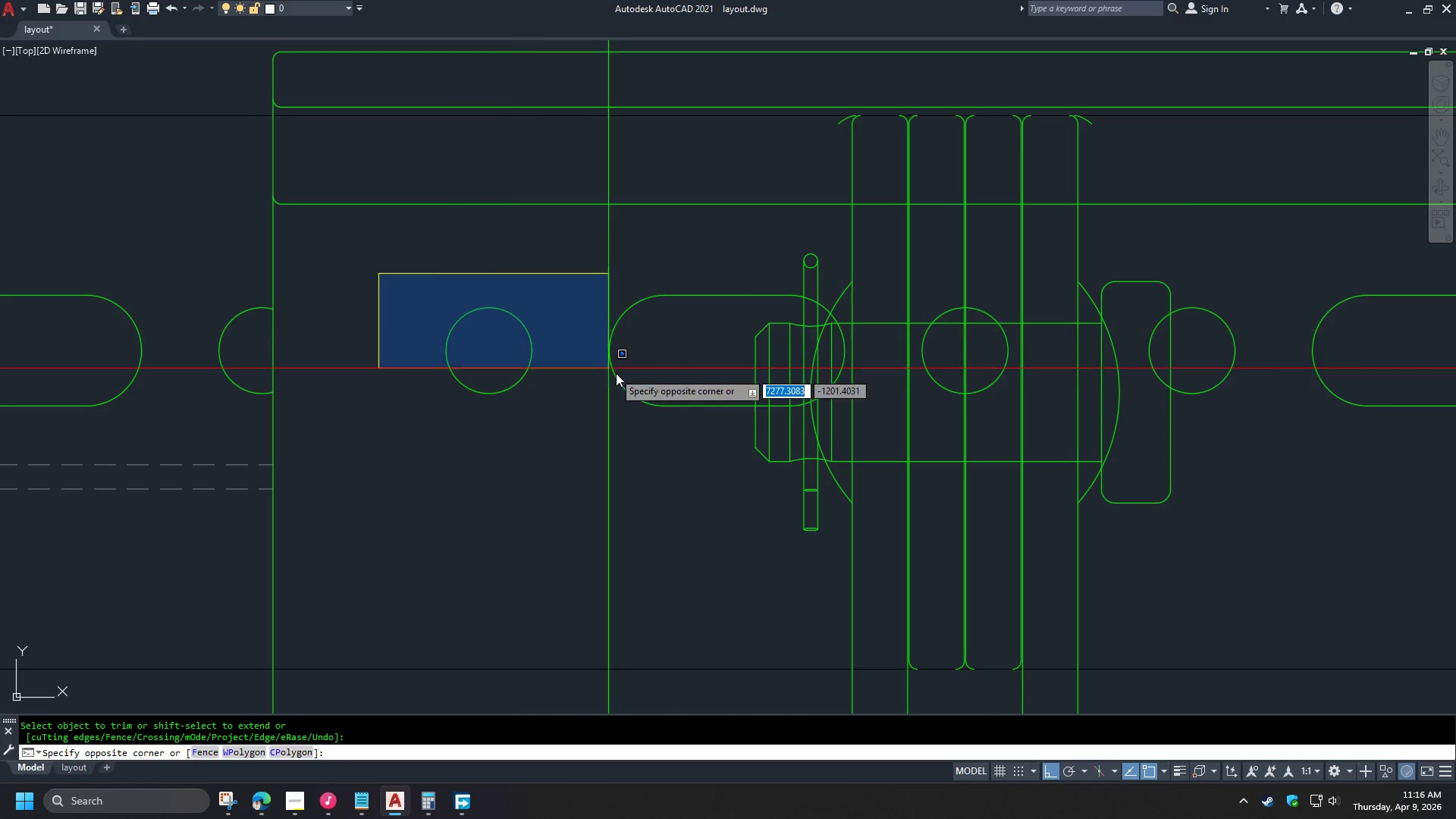 
left_click_drag(start_coordinate=[611, 388], to_coordinate=[610, 392])
 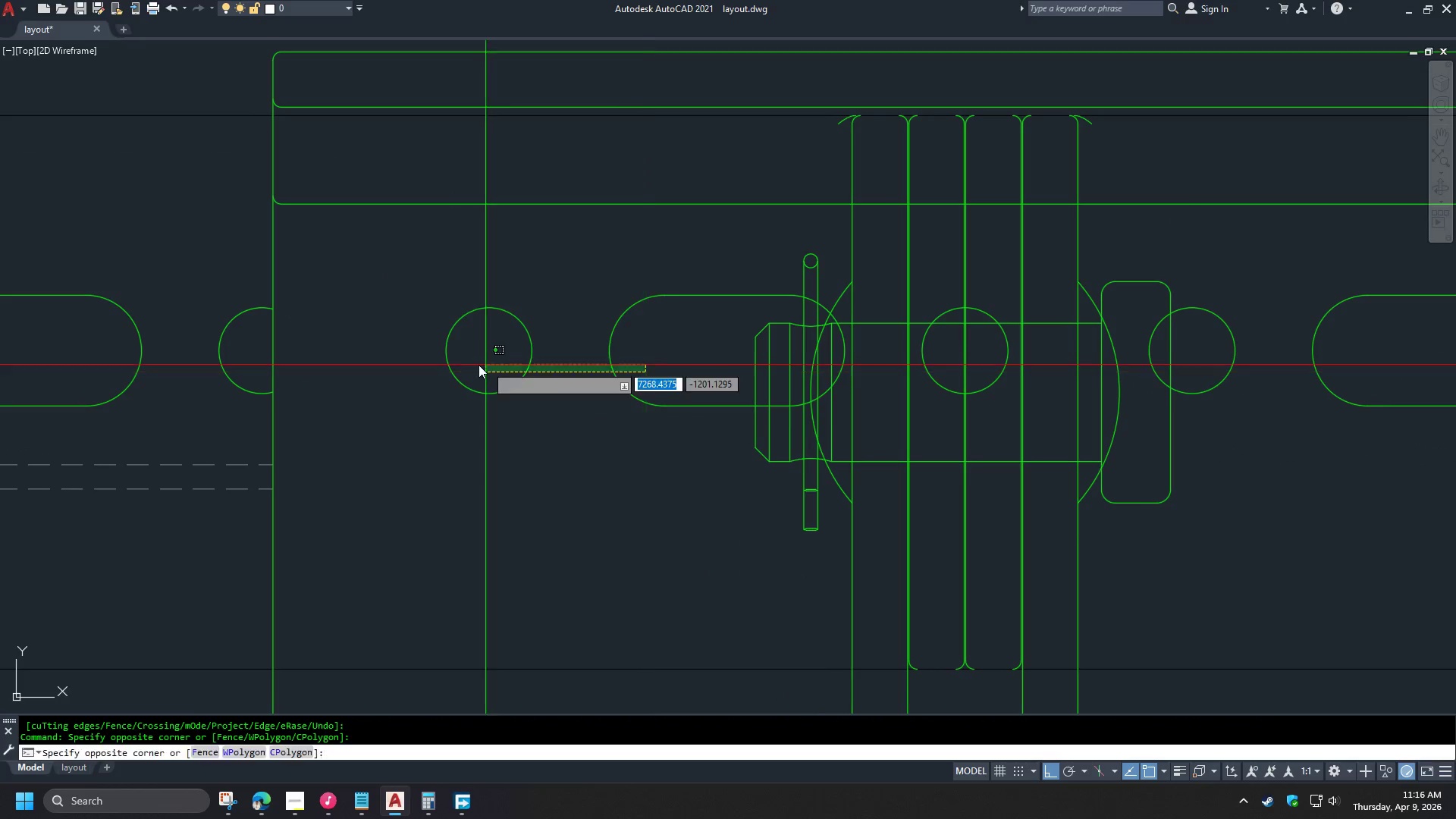 
triple_click([470, 364])
 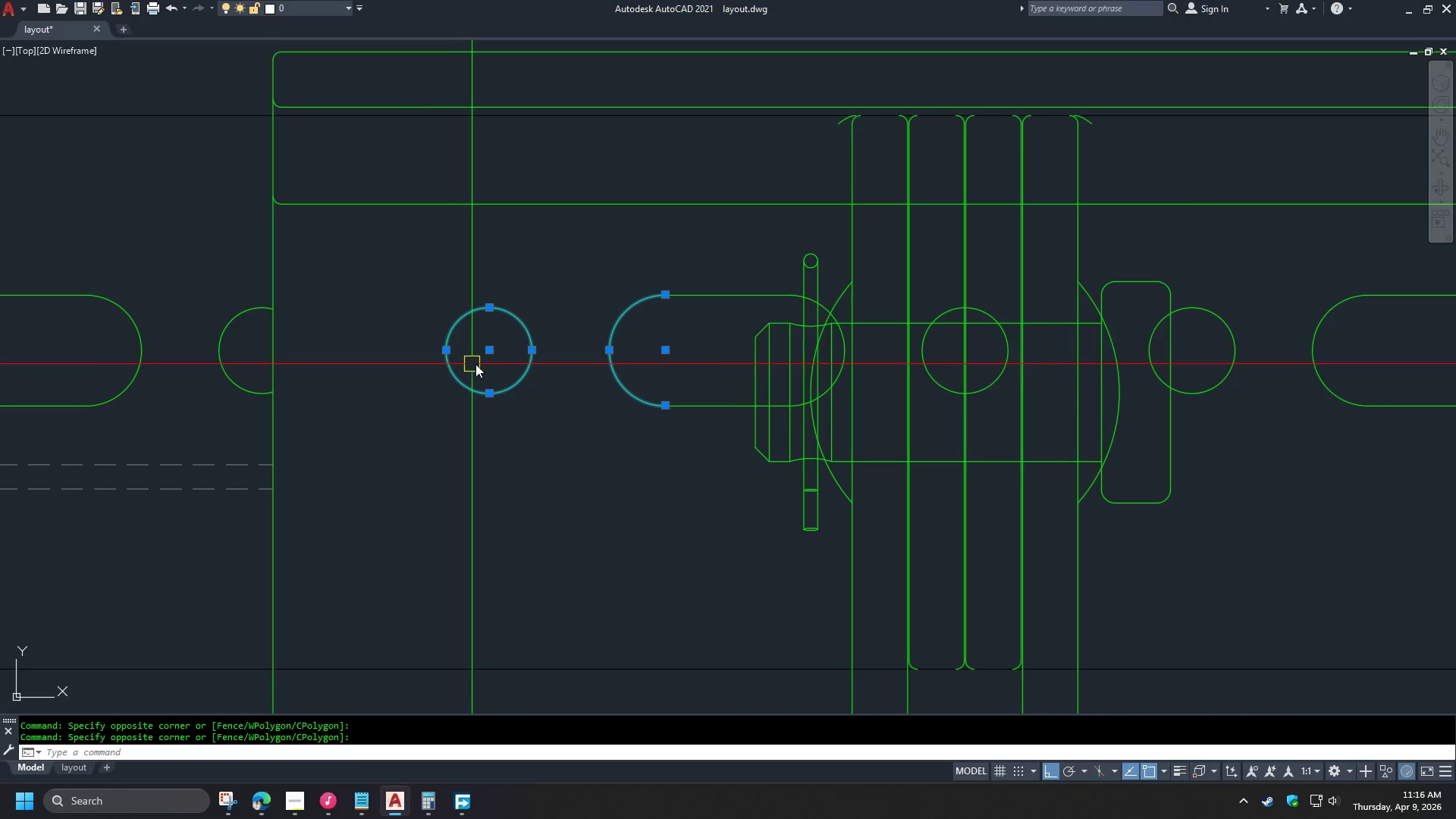 
key(E)
 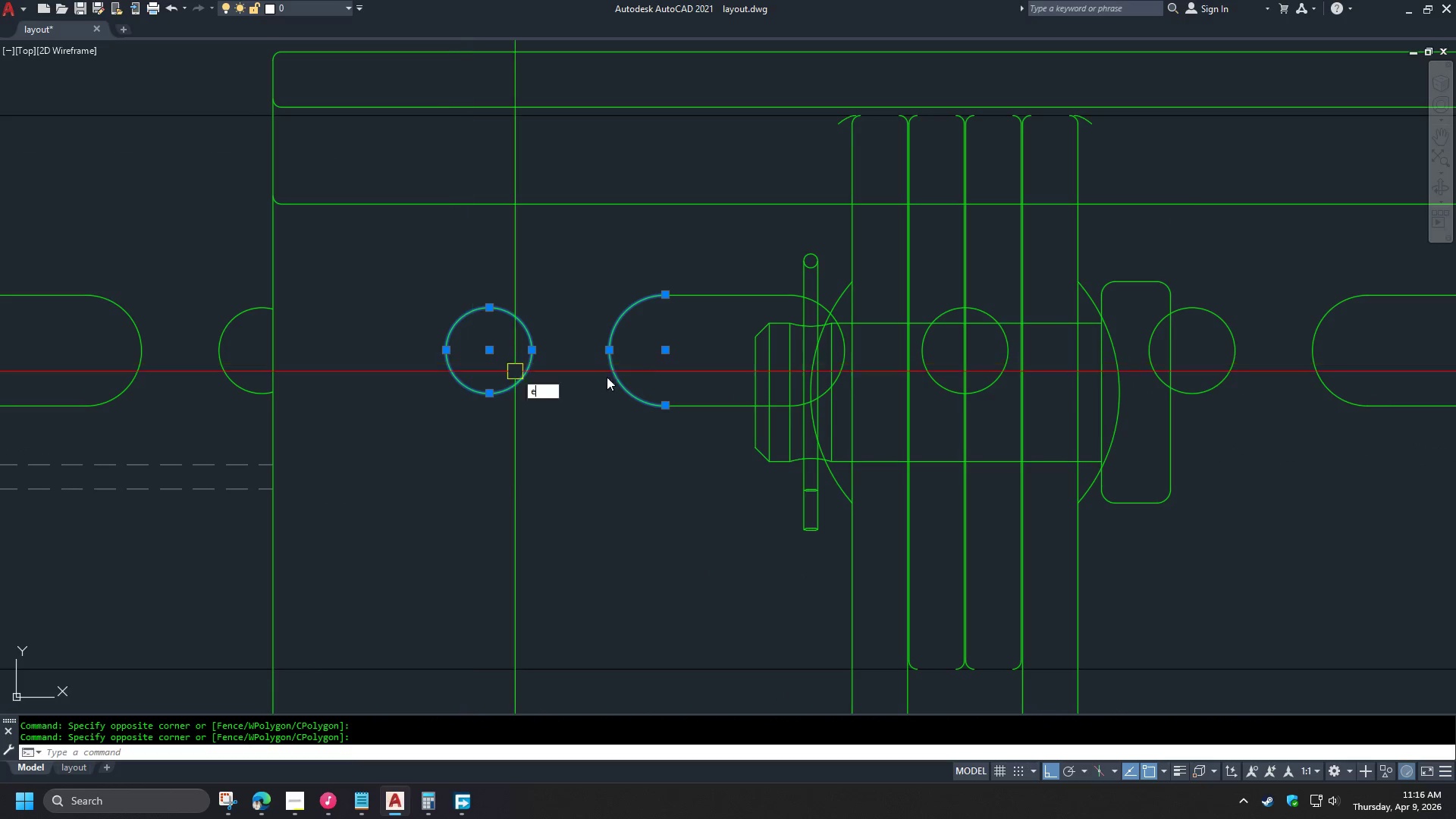 
key(Space)
 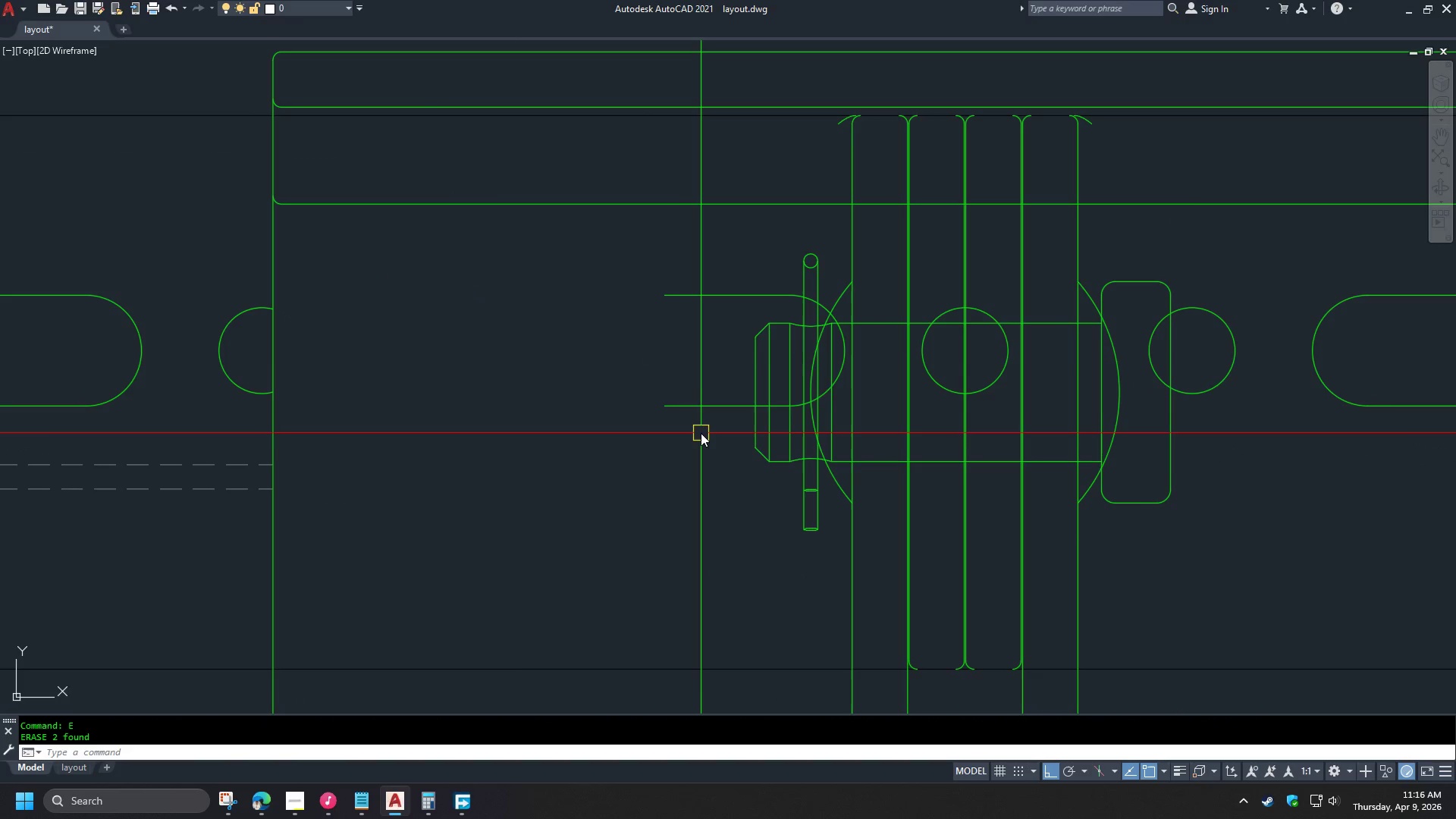 
left_click_drag(start_coordinate=[701, 435], to_coordinate=[703, 422])
 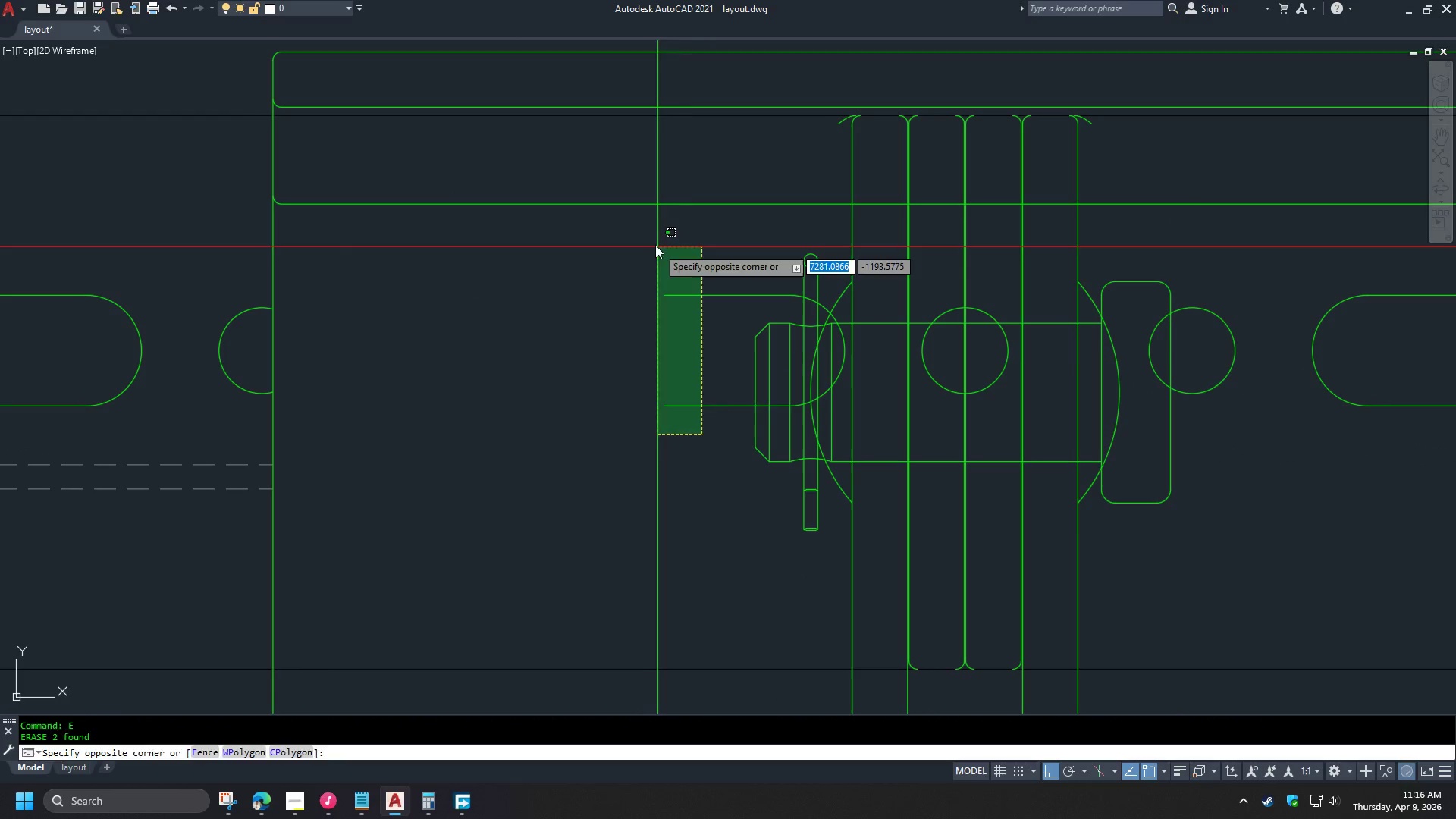 
key(E)
 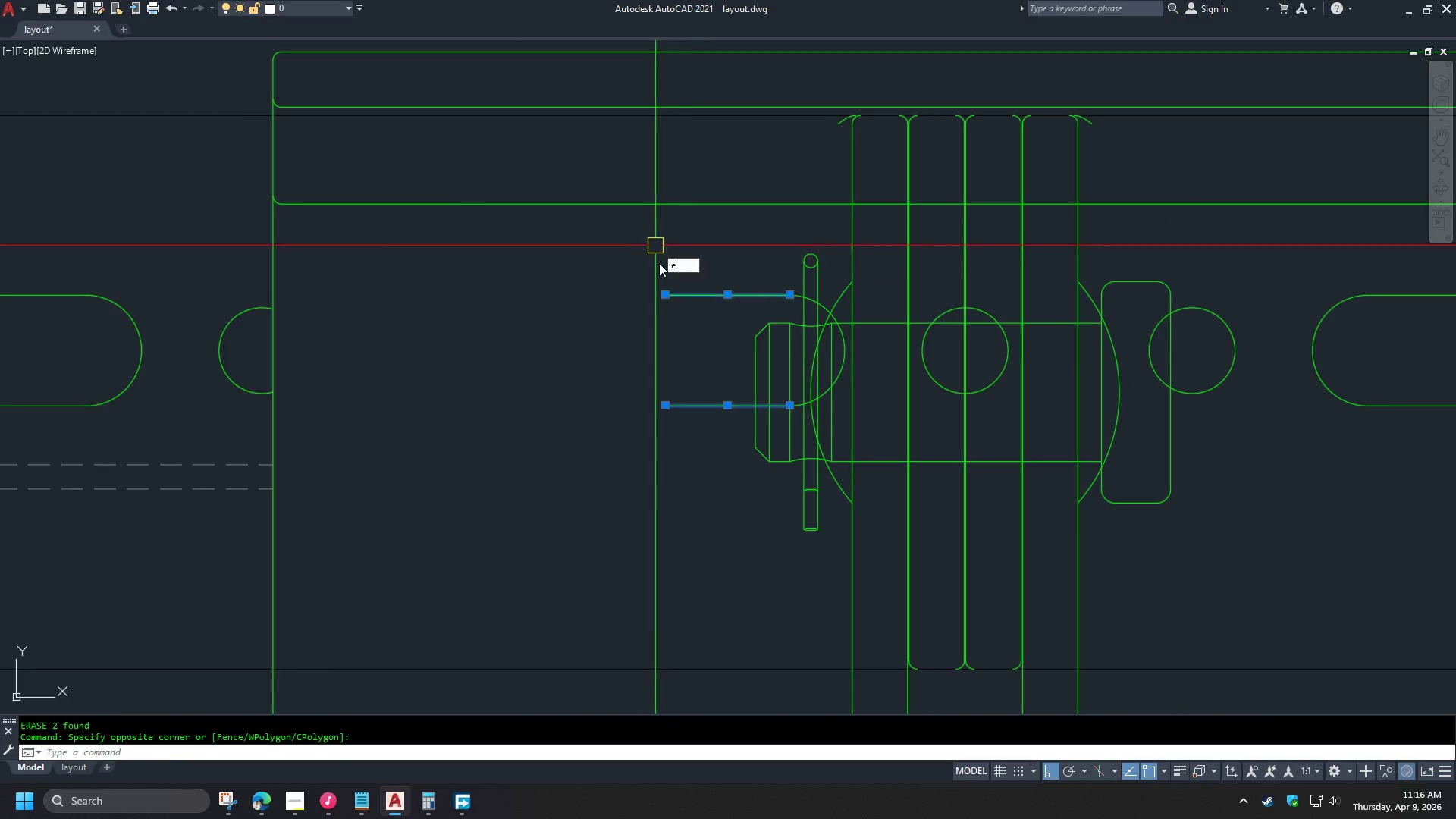 
key(Space)
 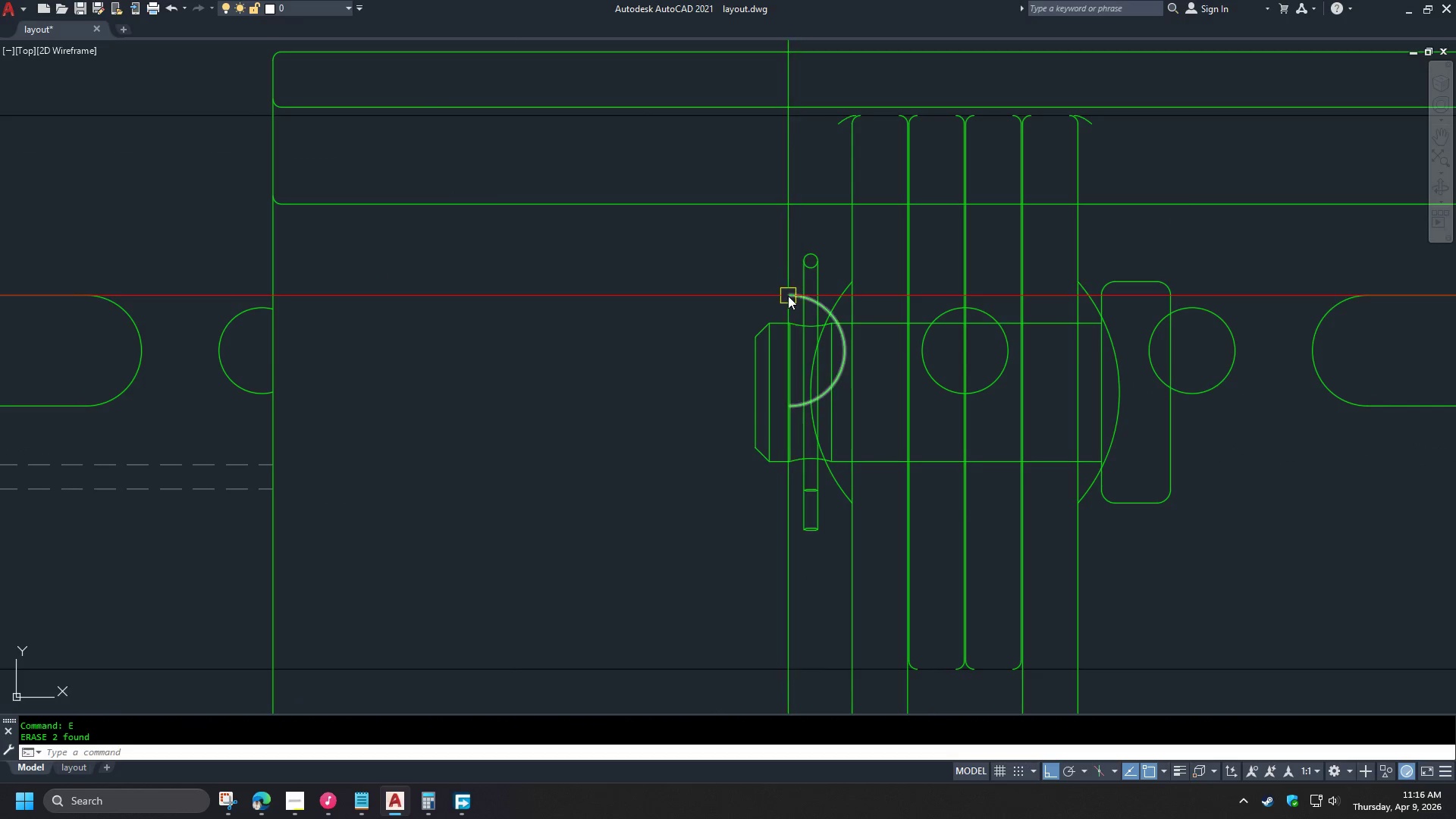 
left_click([788, 296])
 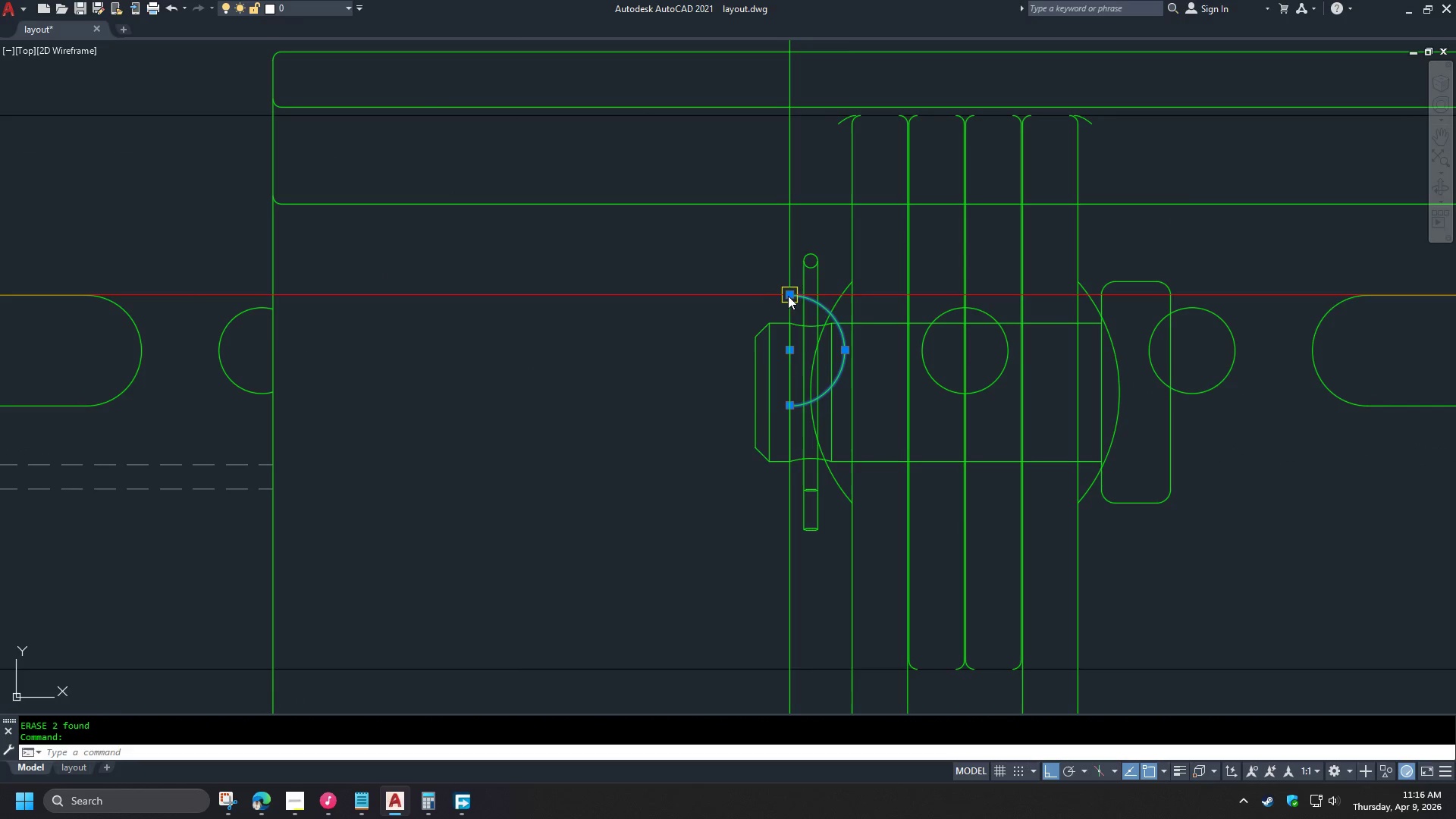 
key(E)
 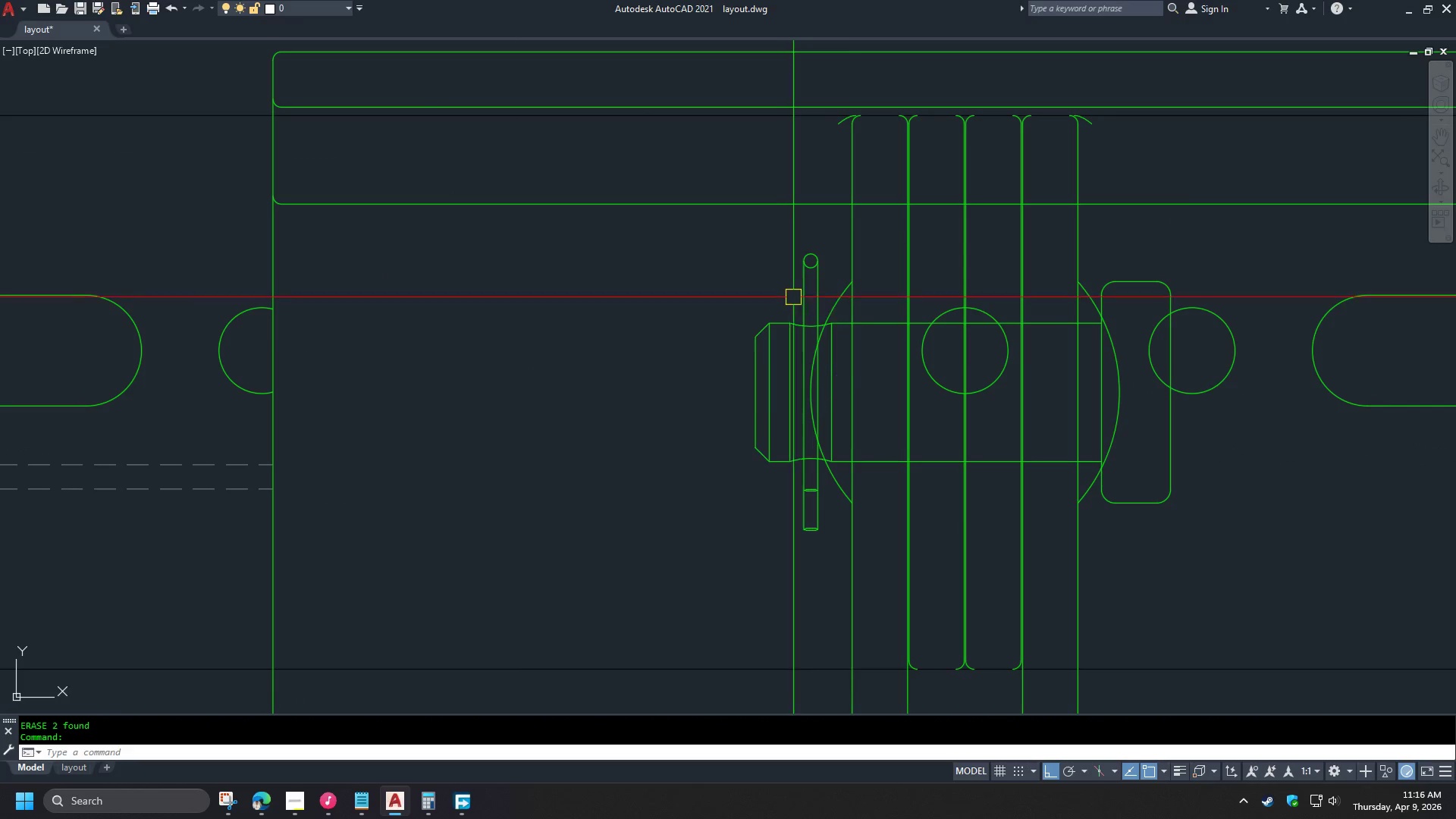 
key(Space)
 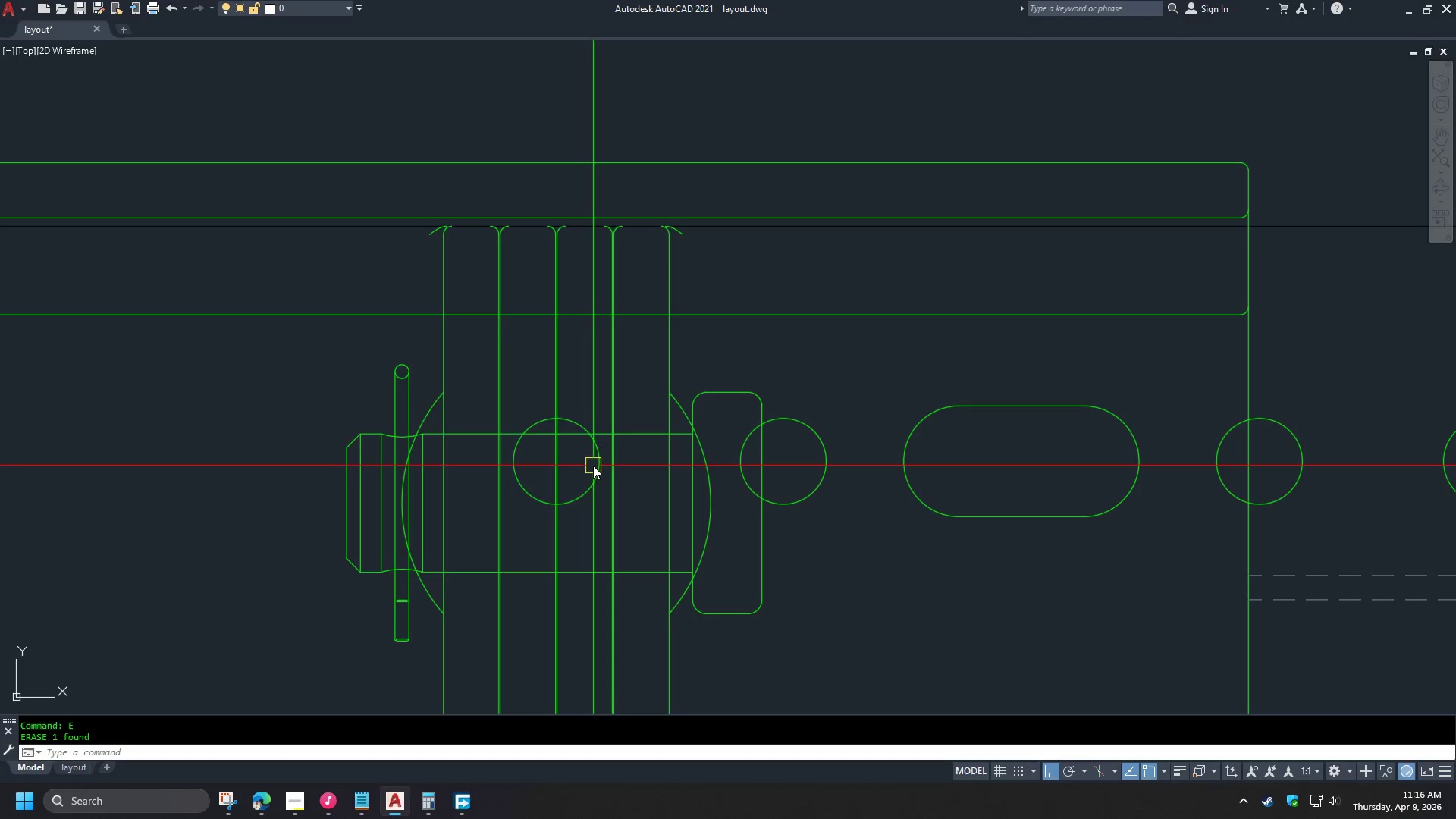 
left_click([598, 466])
 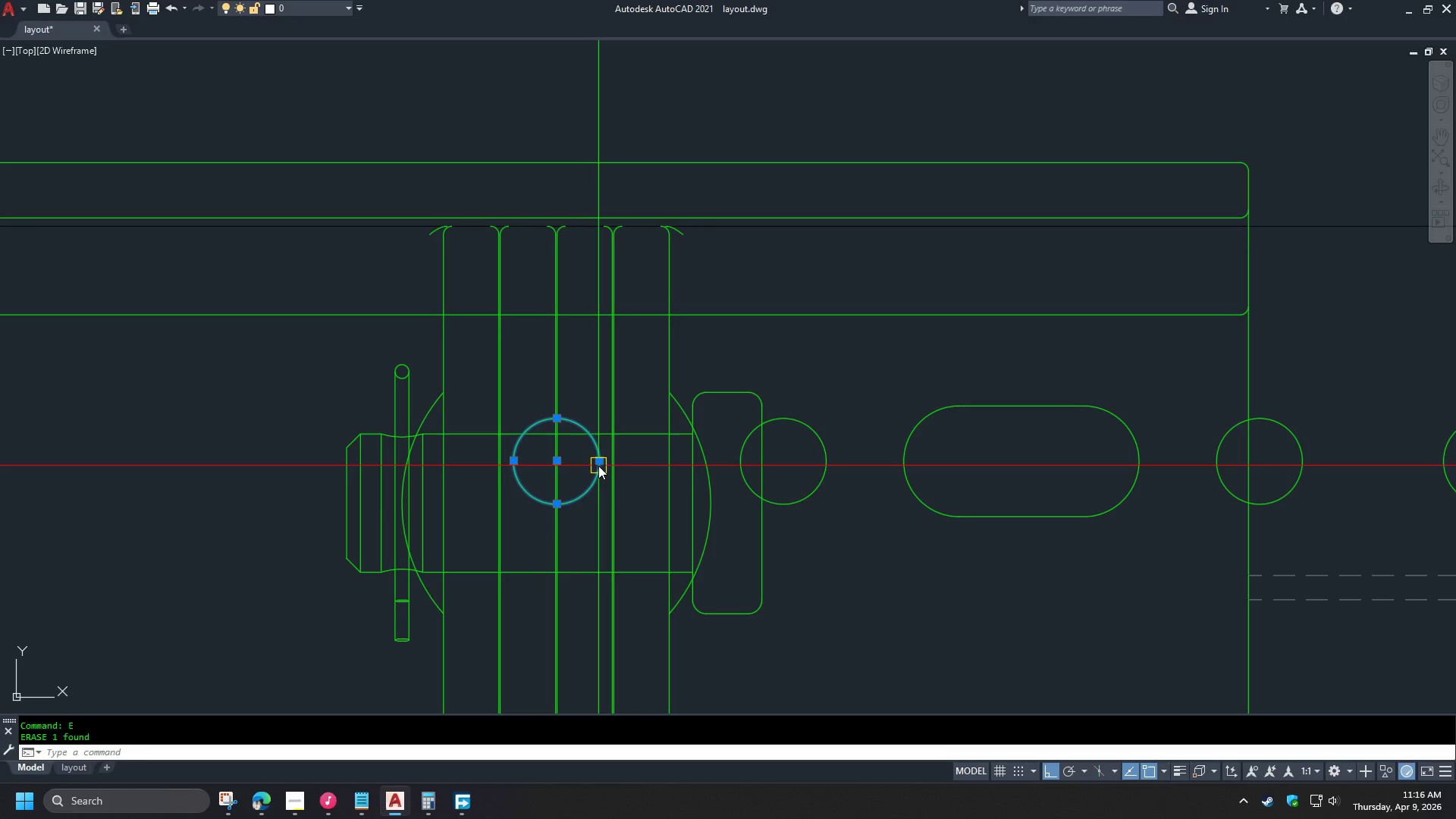 
key(E)
 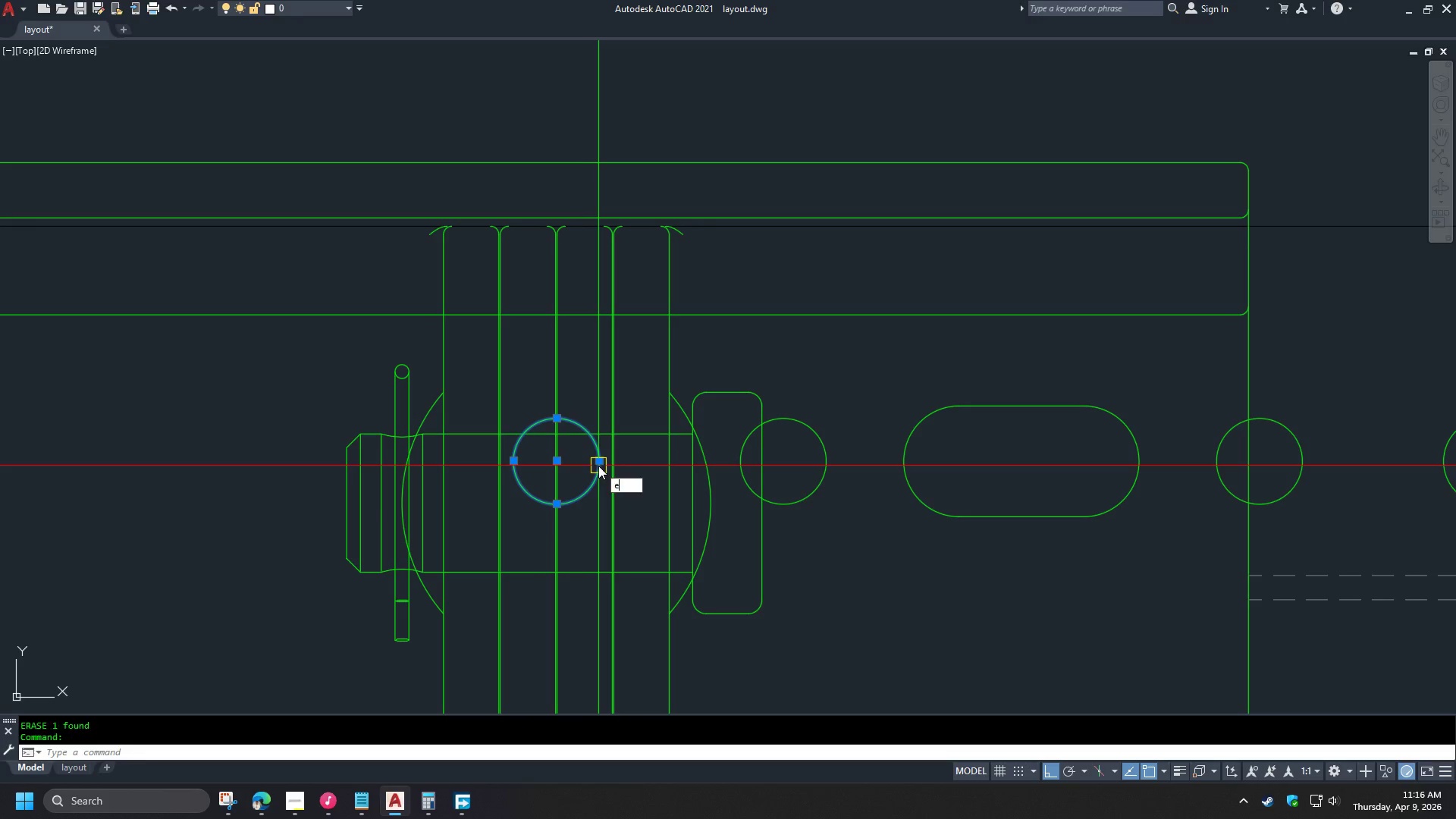 
key(Space)
 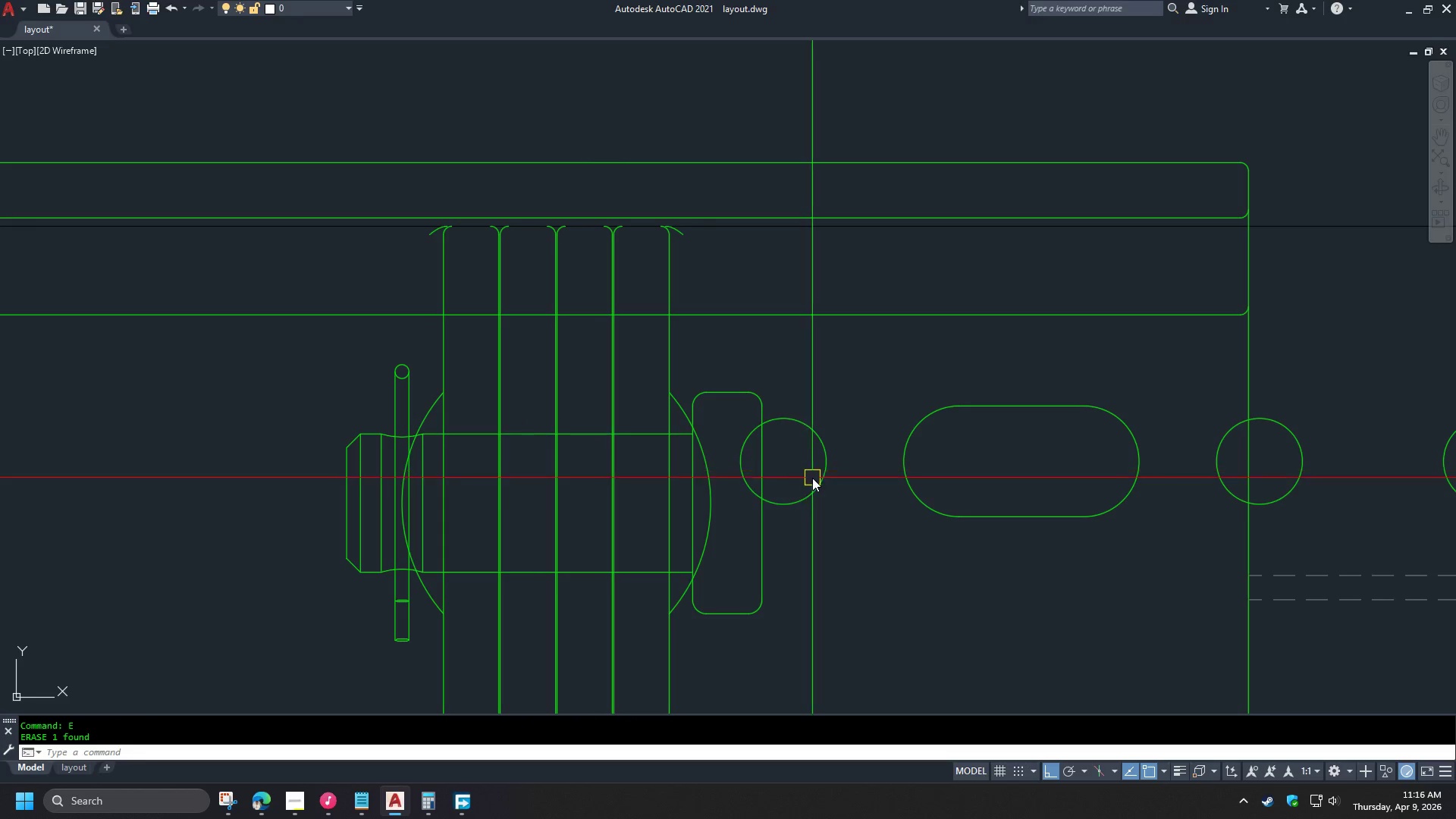 
left_click([812, 478])
 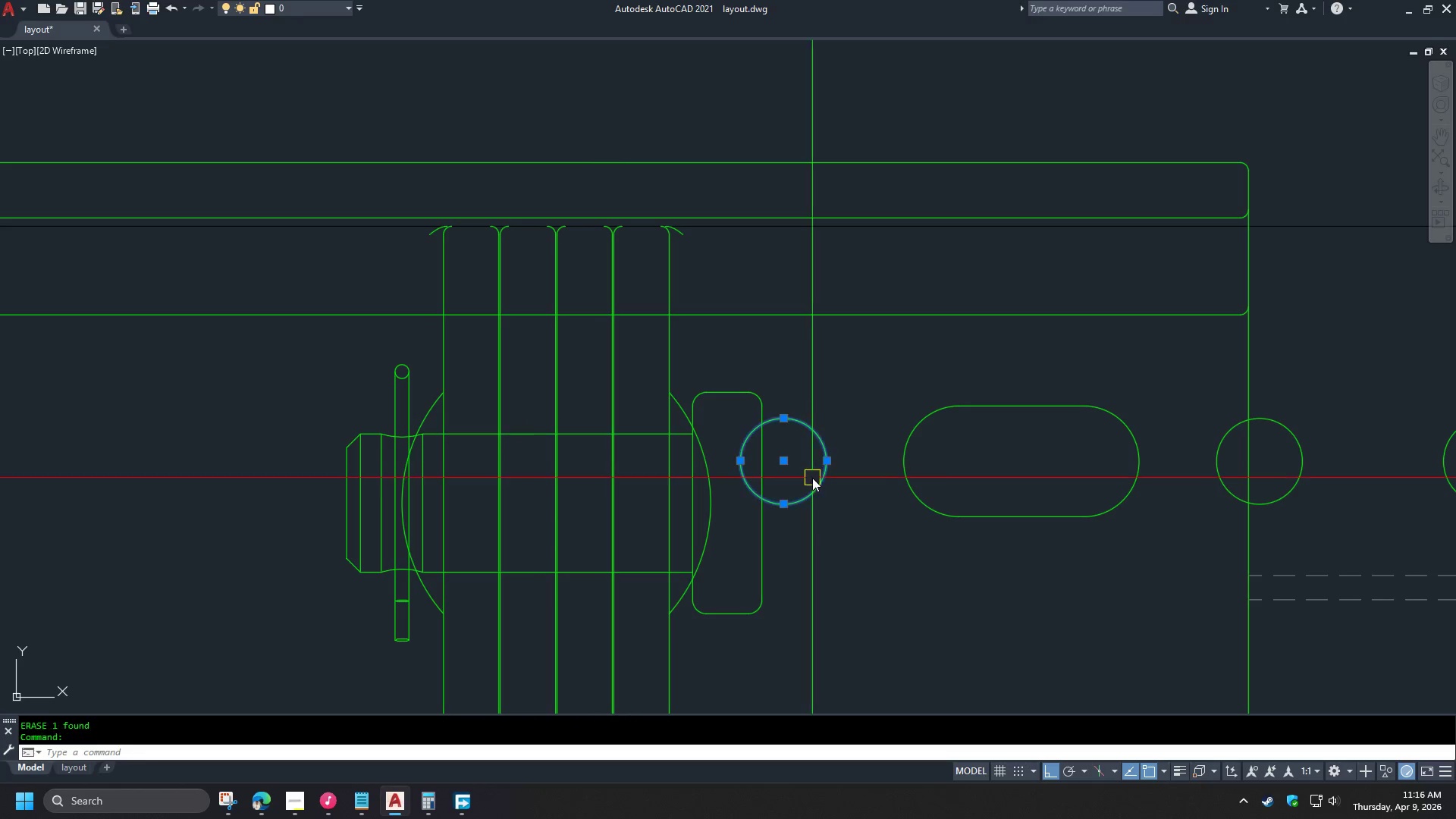 
key(E)
 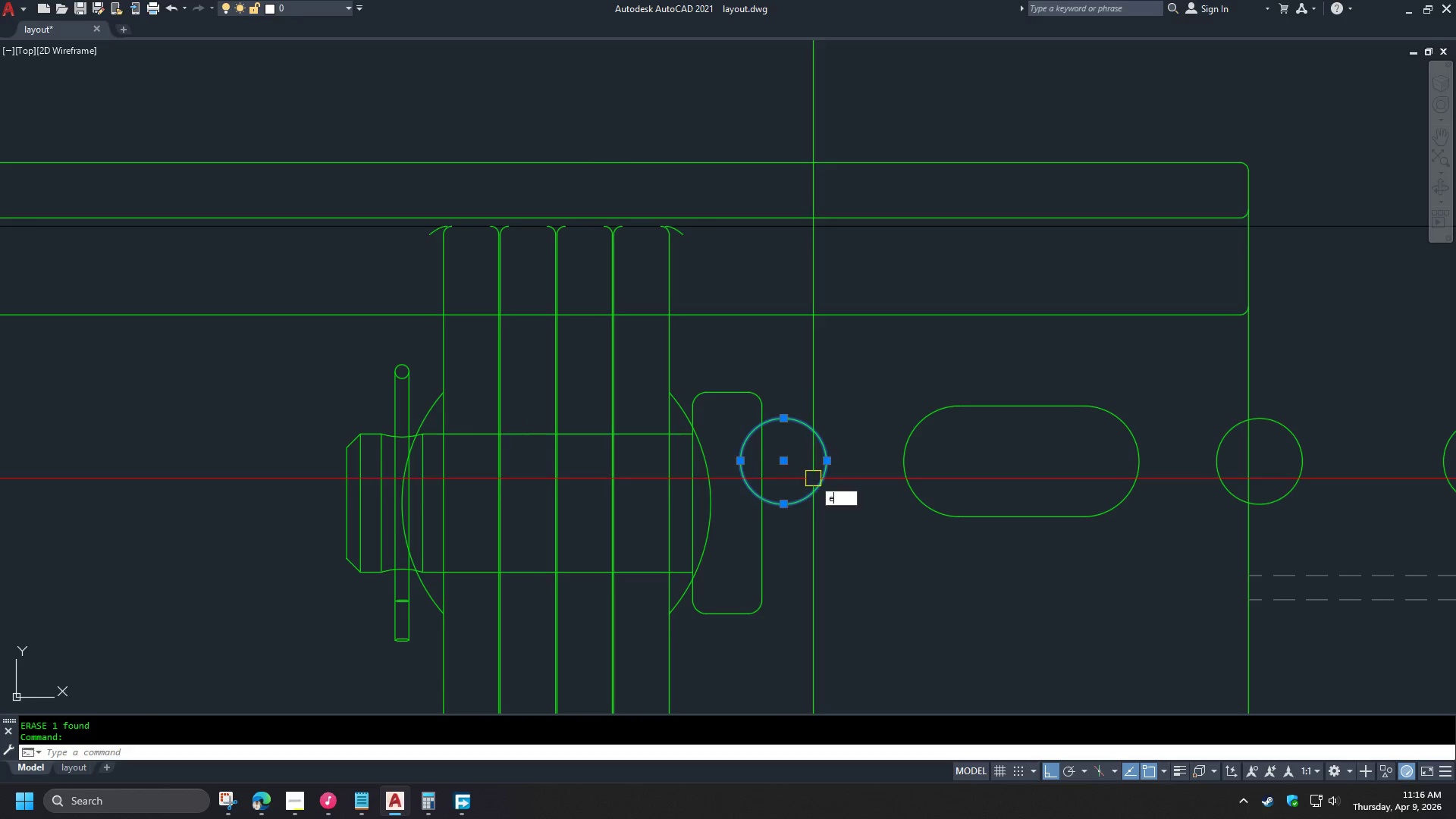 
key(Space)
 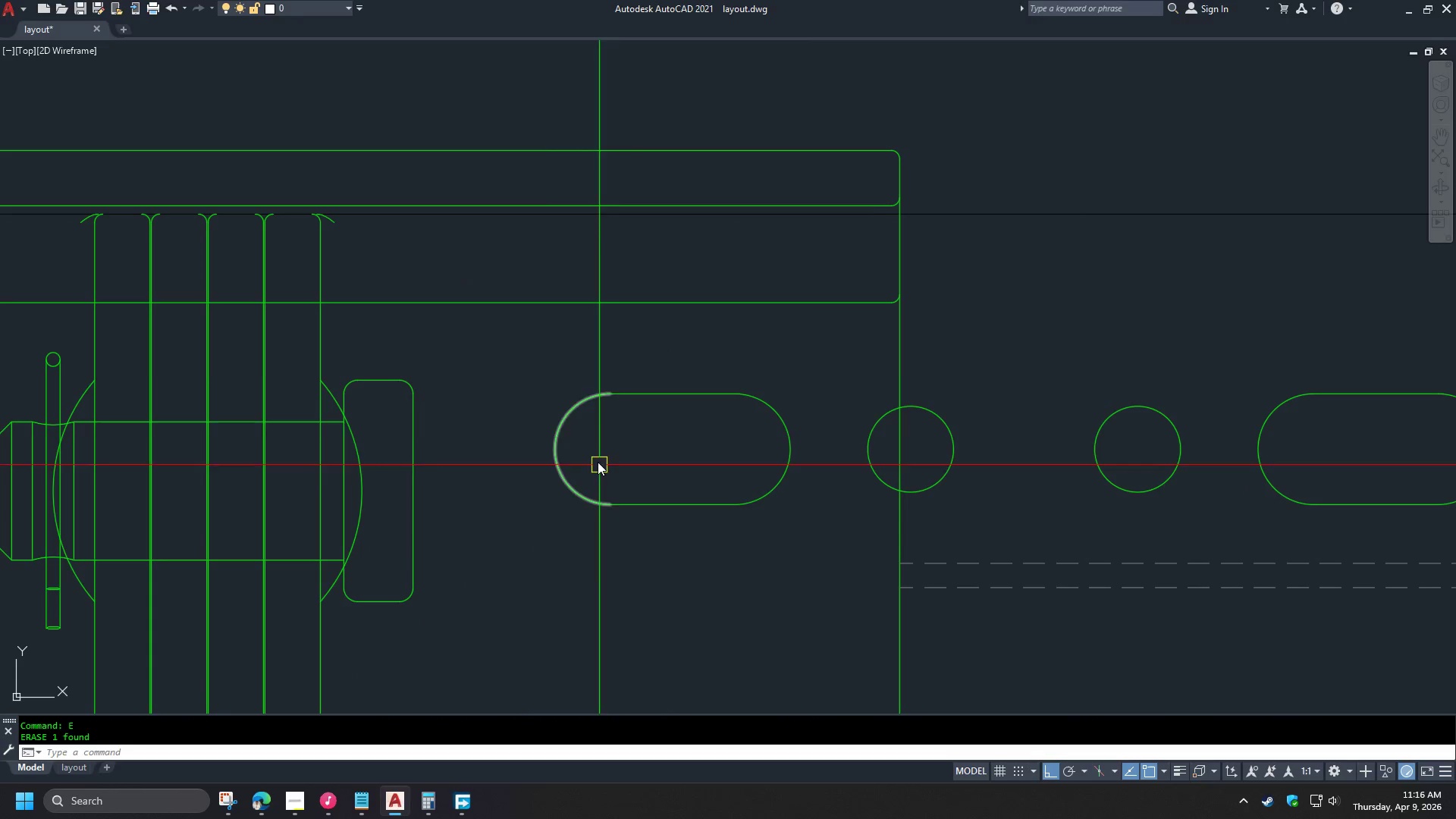 
left_click_drag(start_coordinate=[513, 368], to_coordinate=[532, 387])
 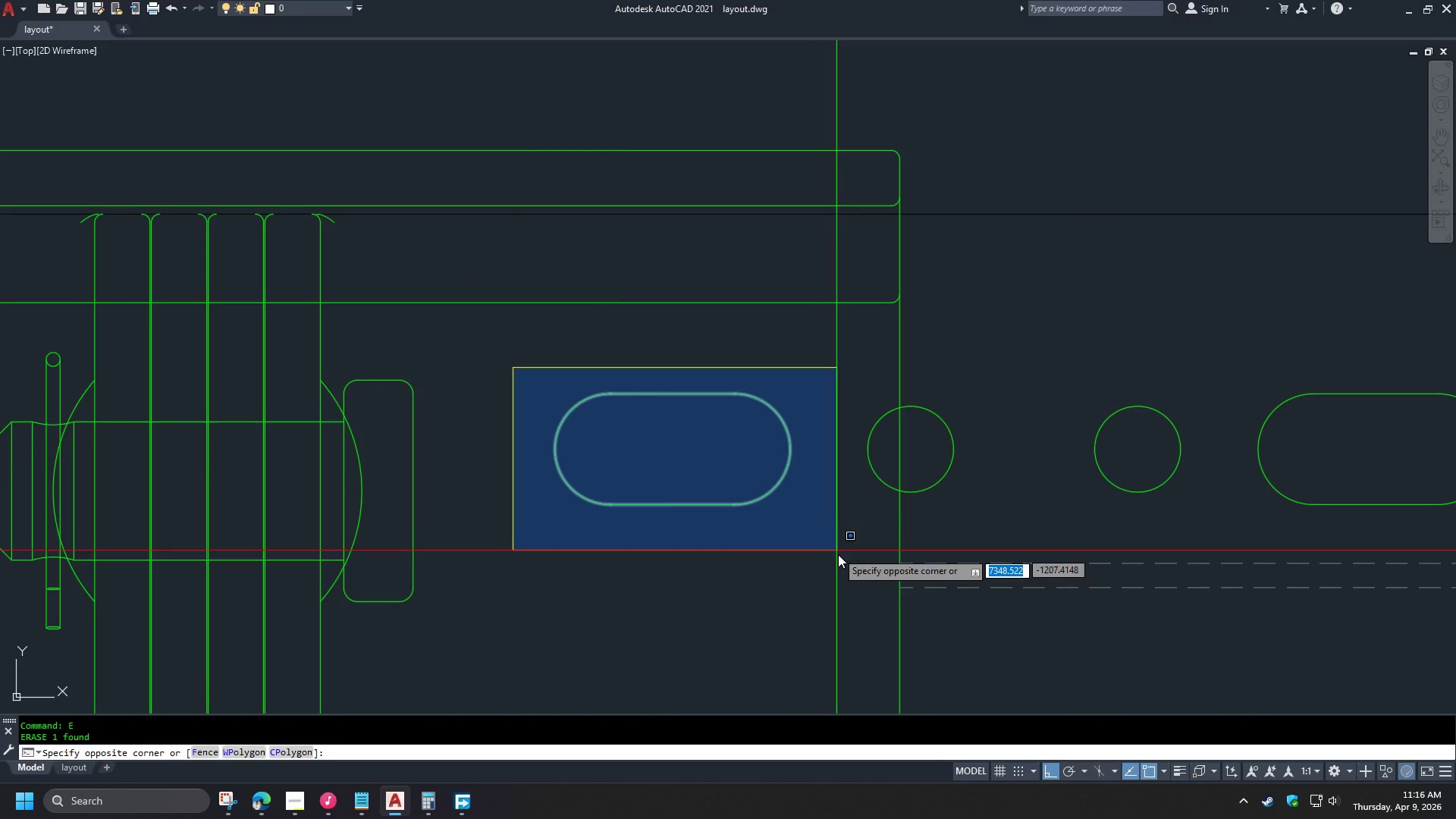 
double_click([839, 558])
 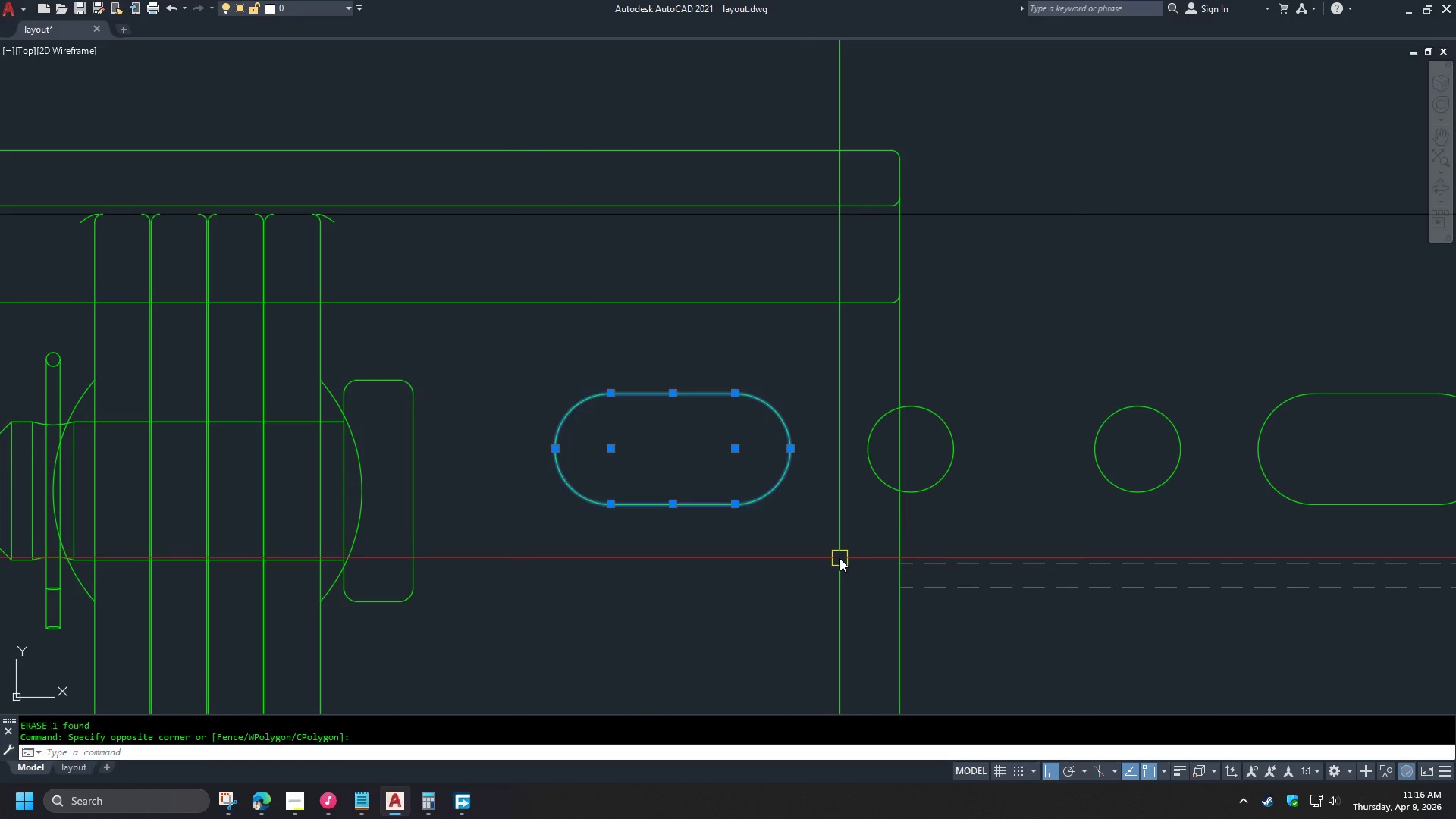 
type(e tr )
 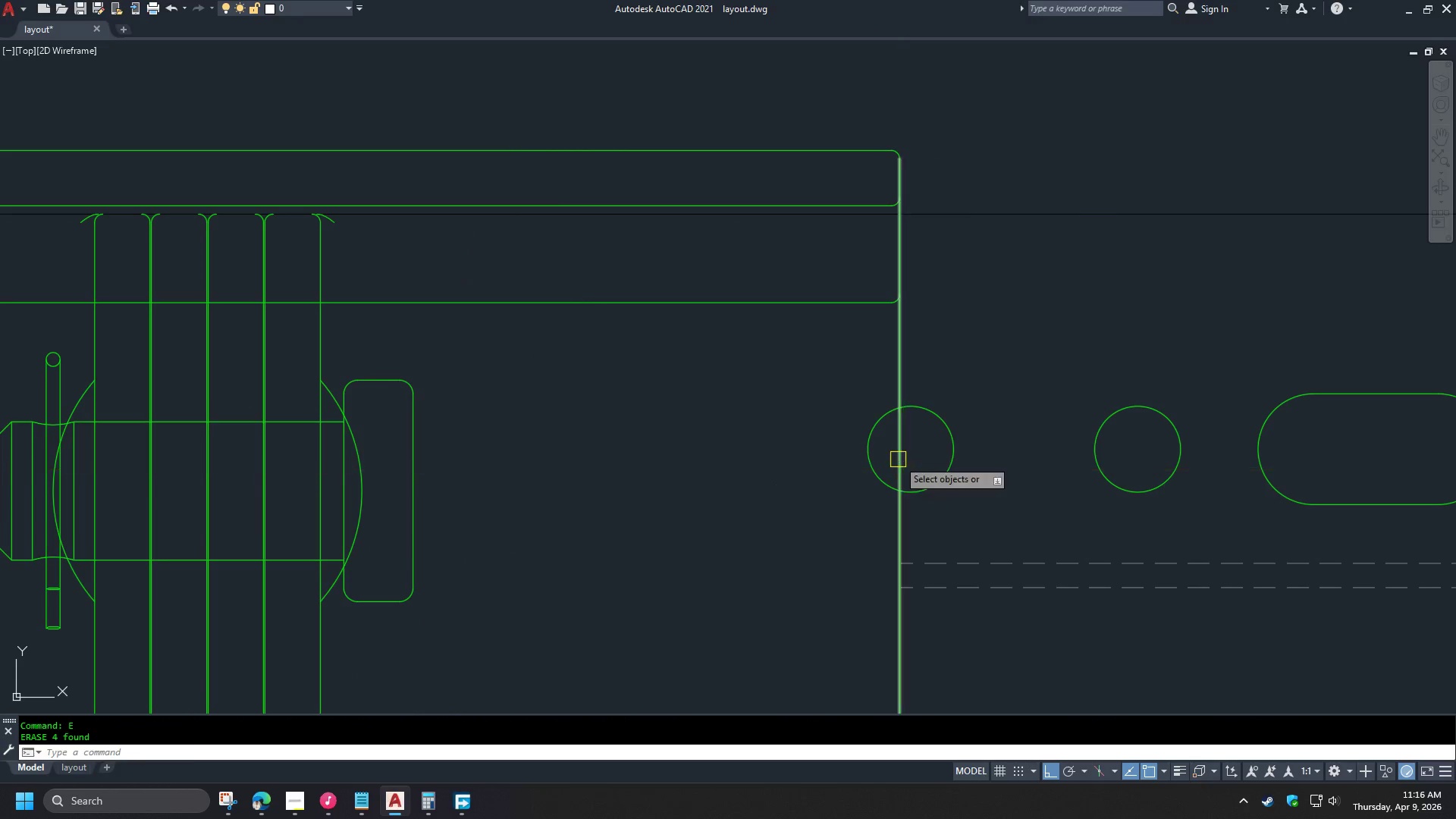 
left_click([898, 460])
 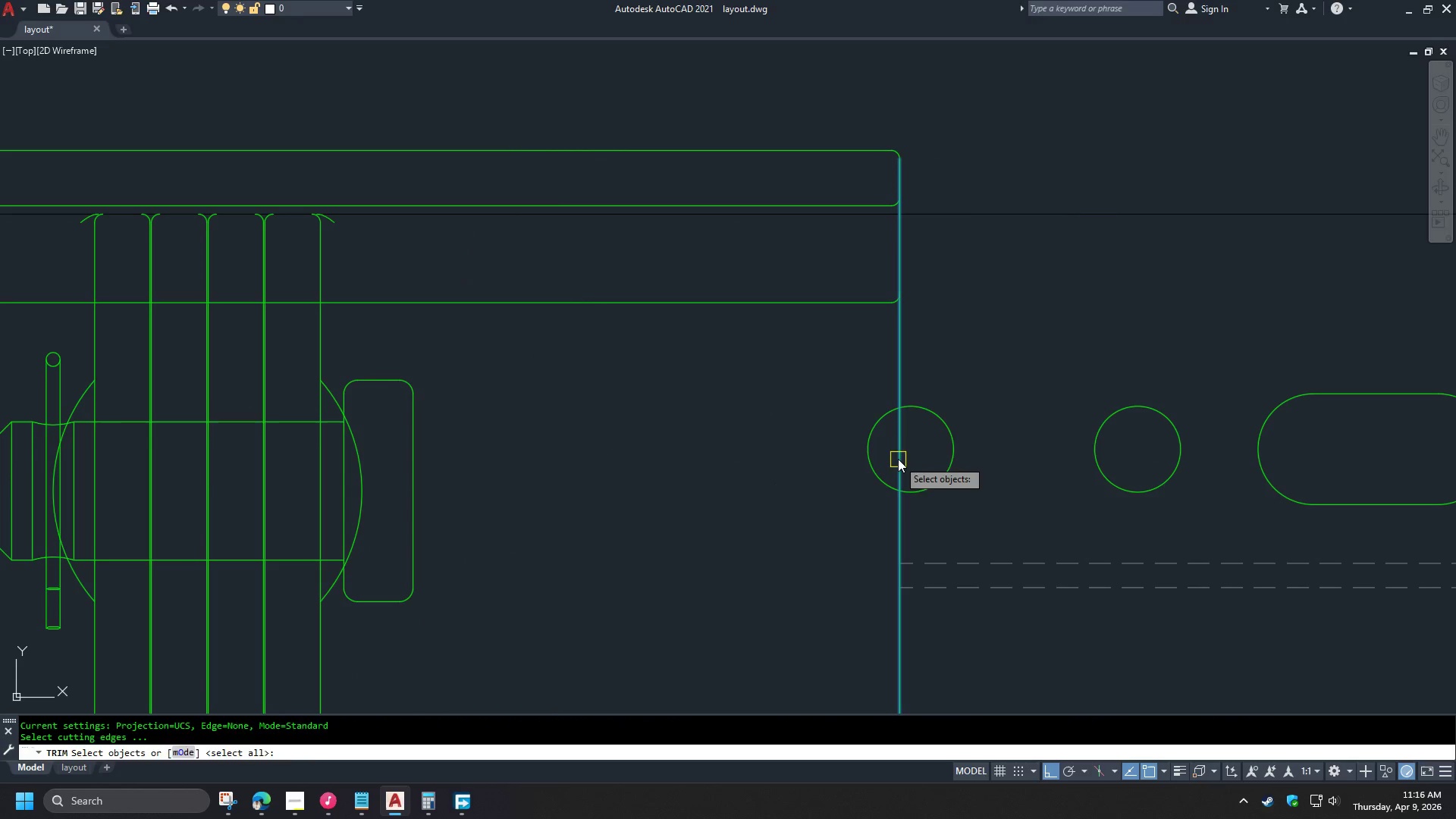 
key(Space)
 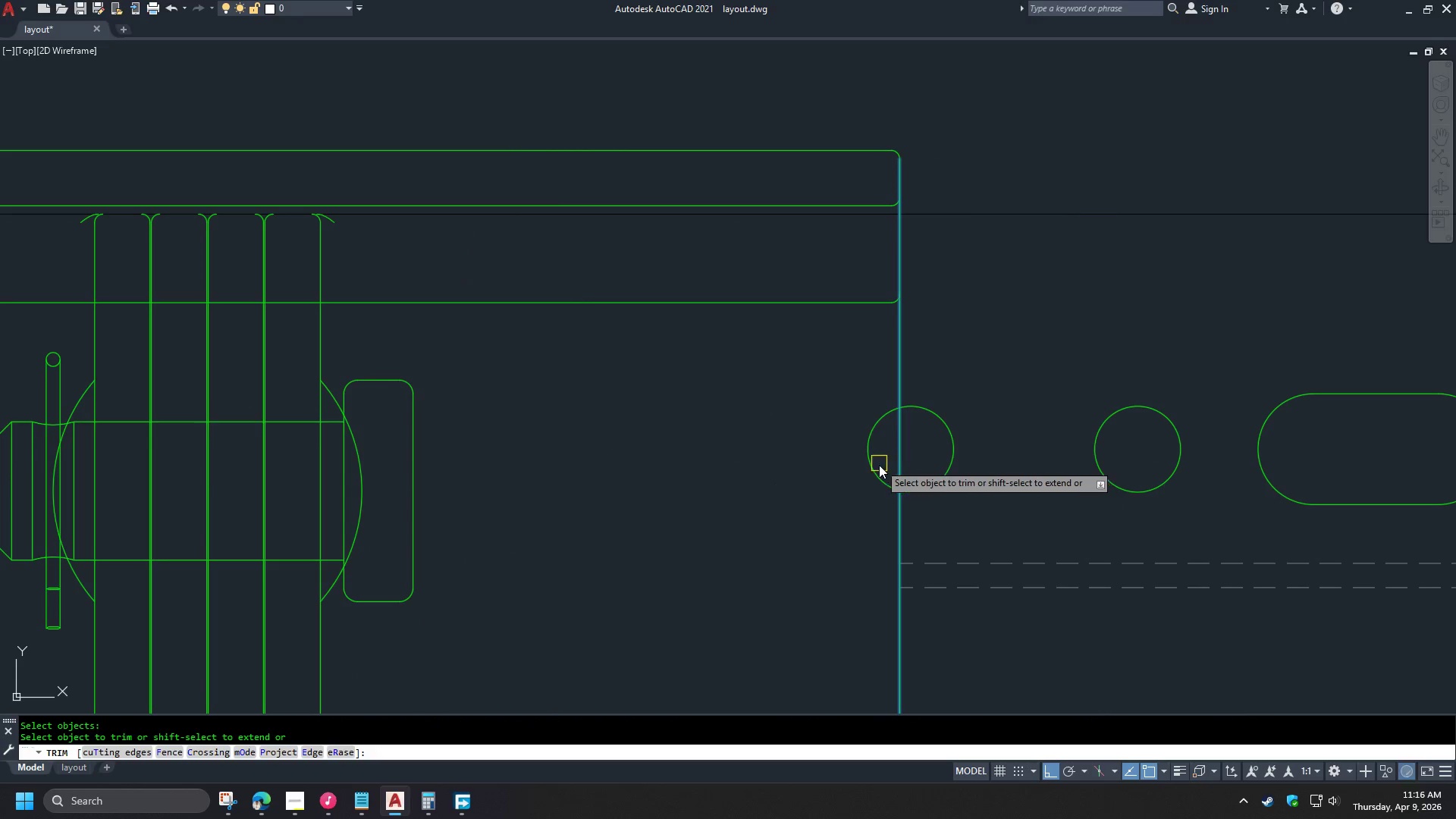 
double_click([872, 471])
 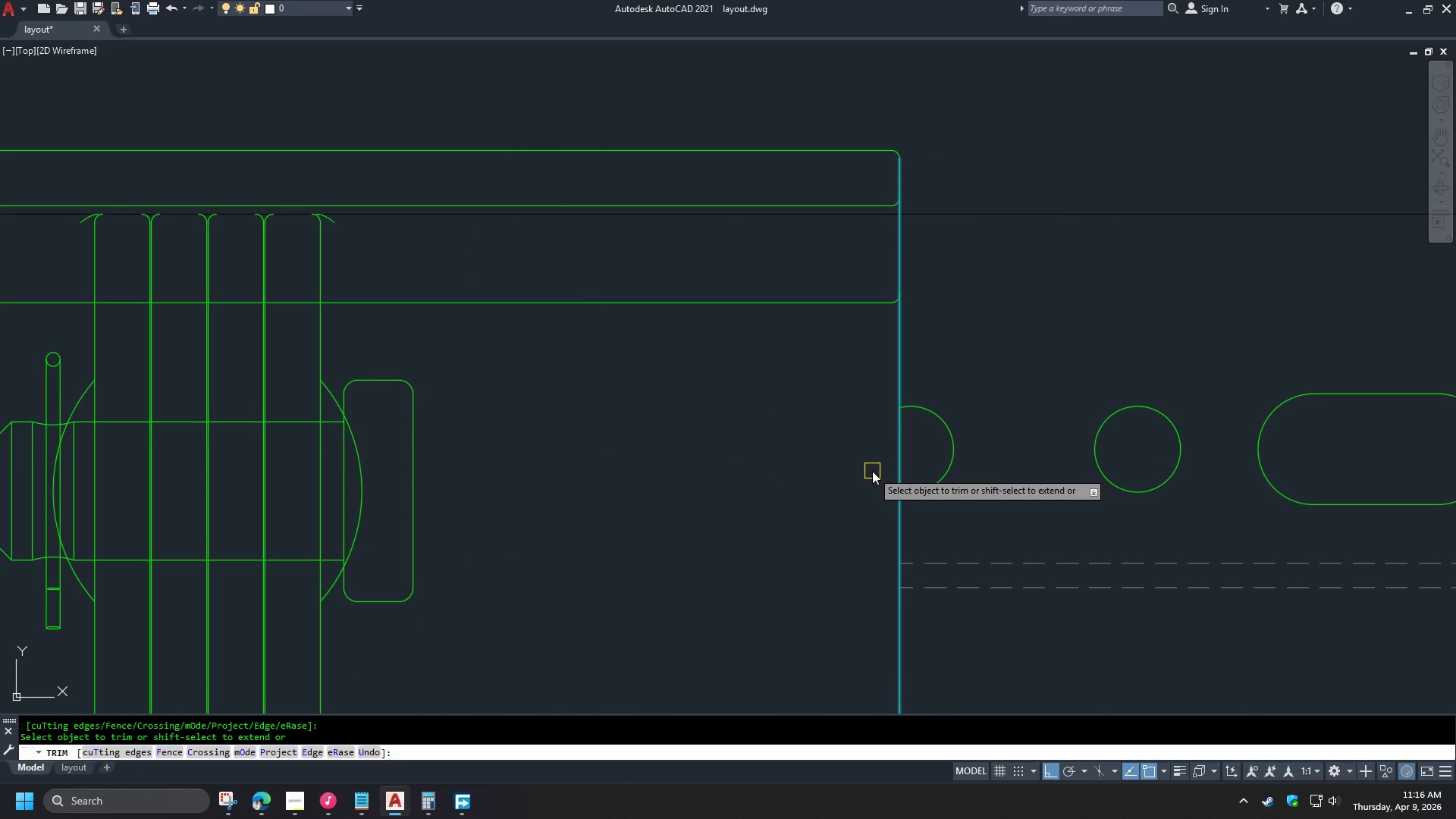 
key(Space)
 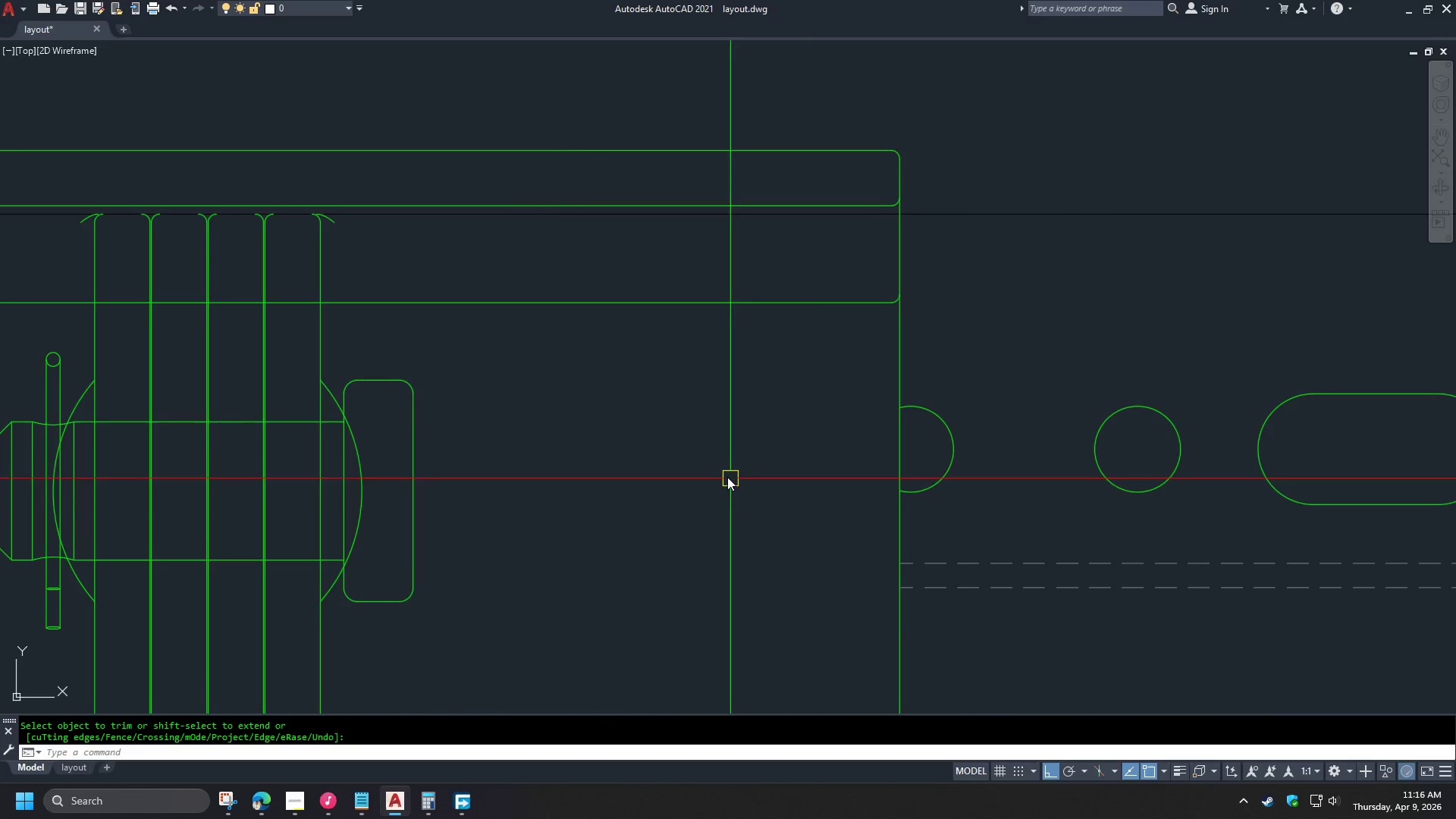 
scroll: coordinate [733, 418], scroll_direction: down, amount: 5.0
 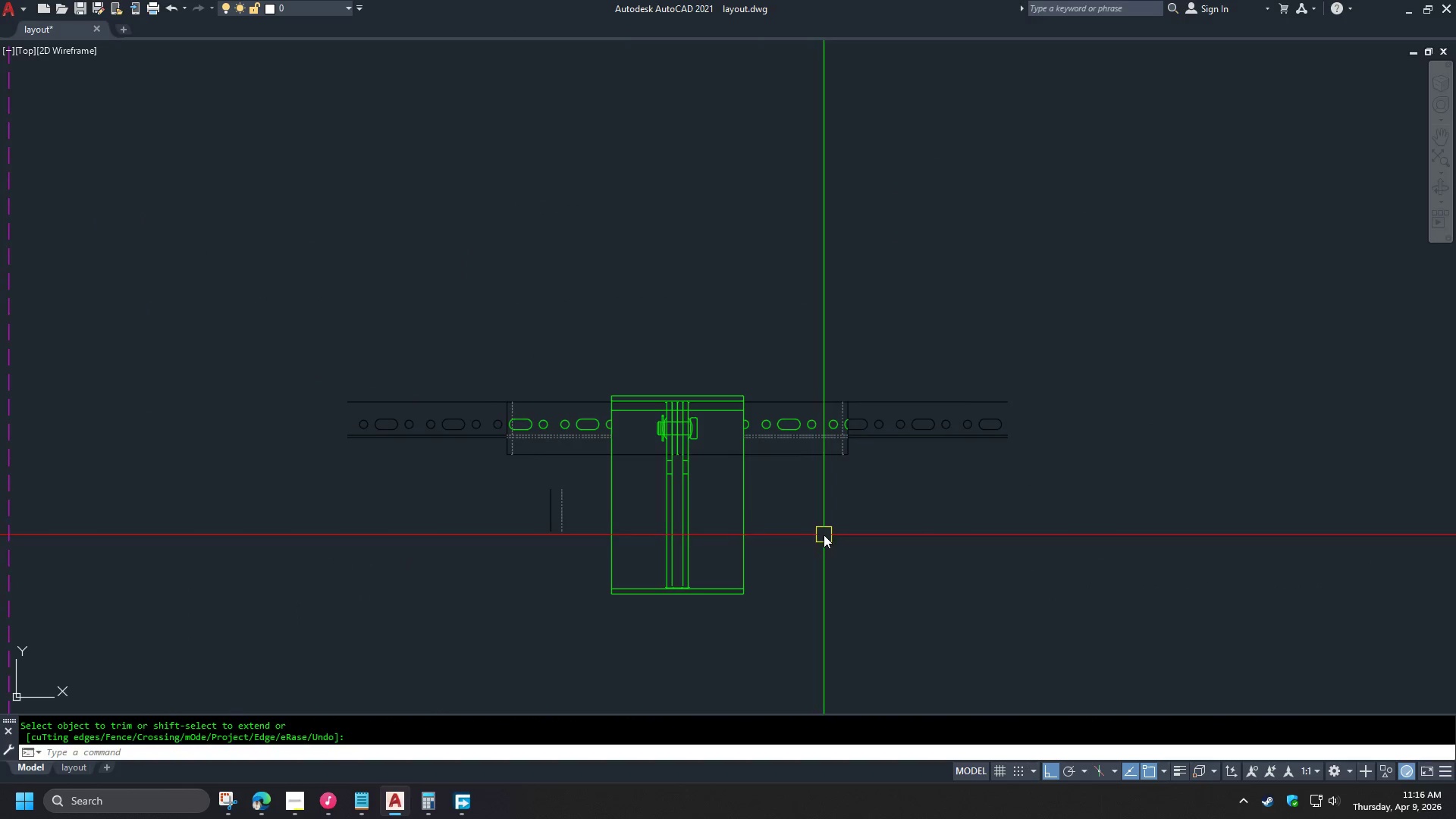 
scroll: coordinate [734, 447], scroll_direction: up, amount: 3.0
 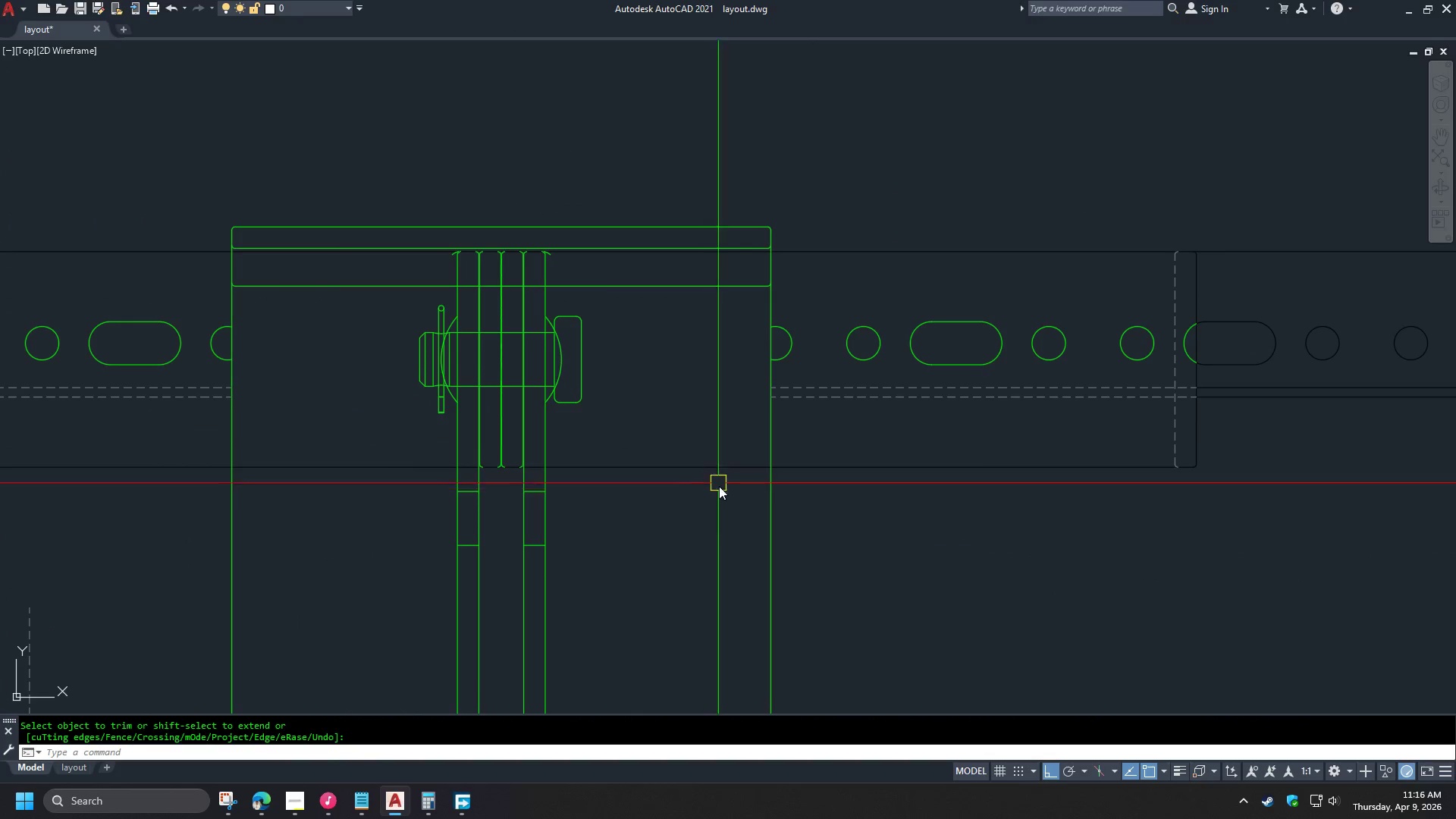 
type(ma )
 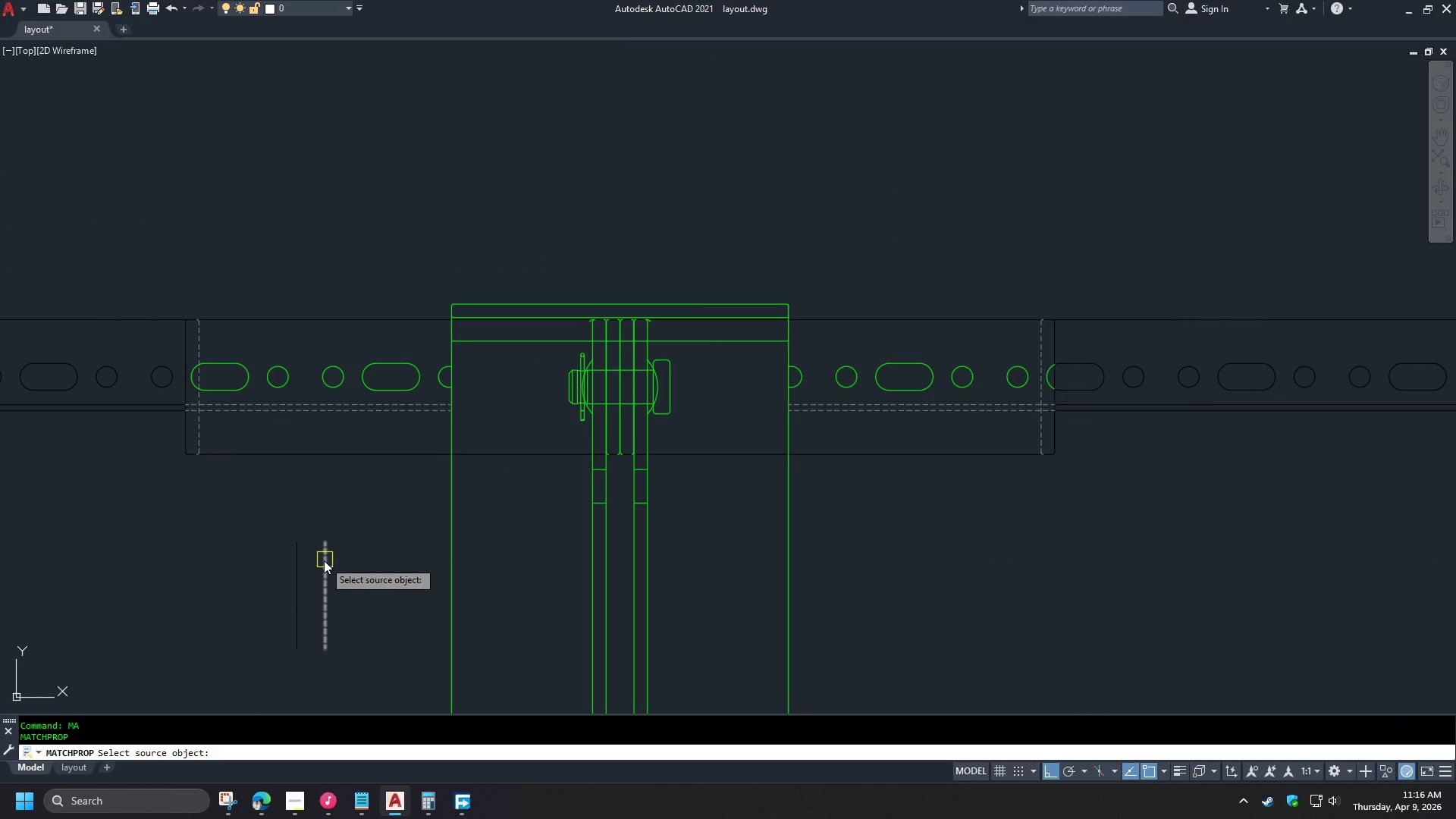 
scroll: coordinate [819, 434], scroll_direction: down, amount: 1.0
 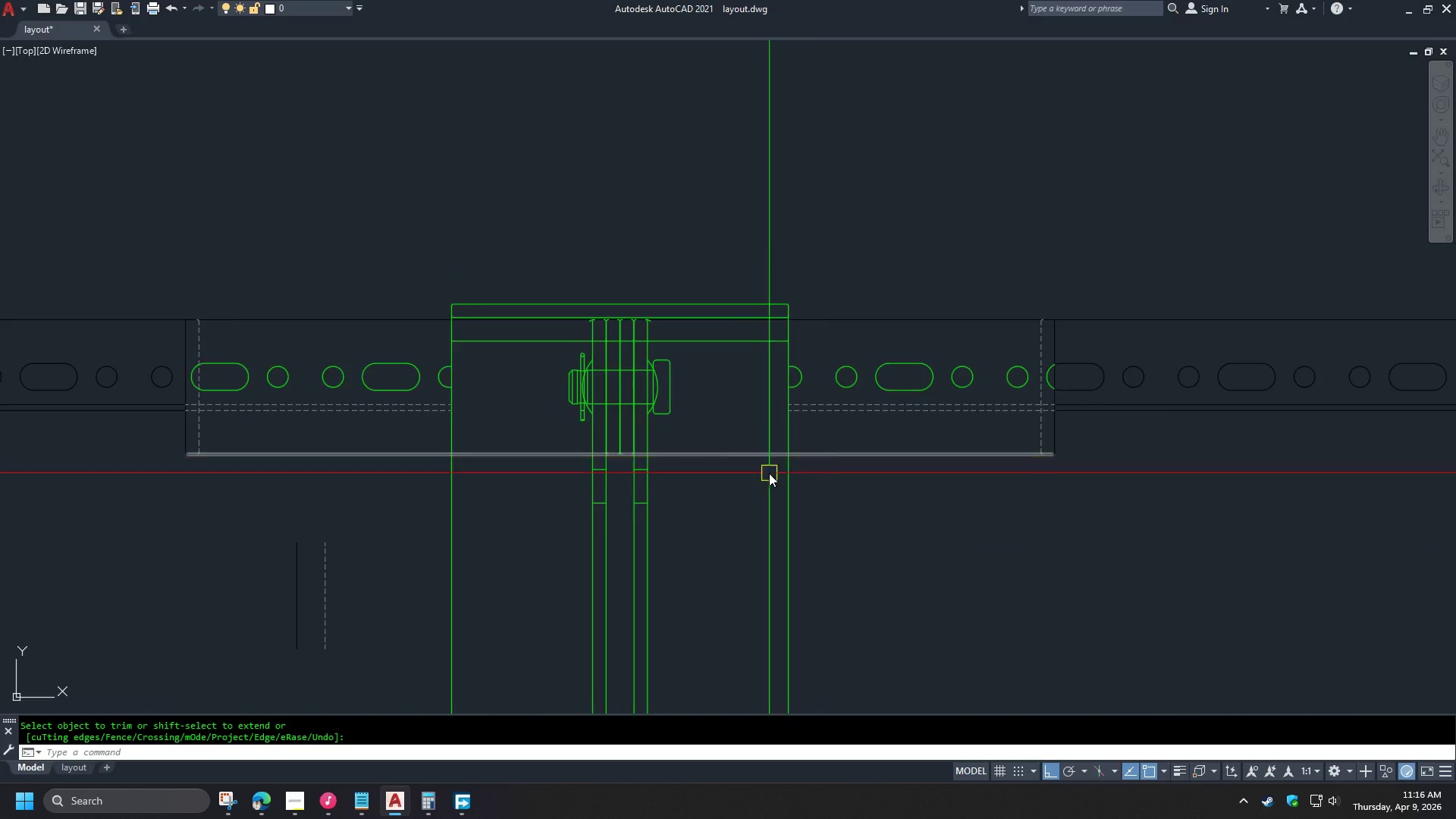 
left_click([324, 560])
 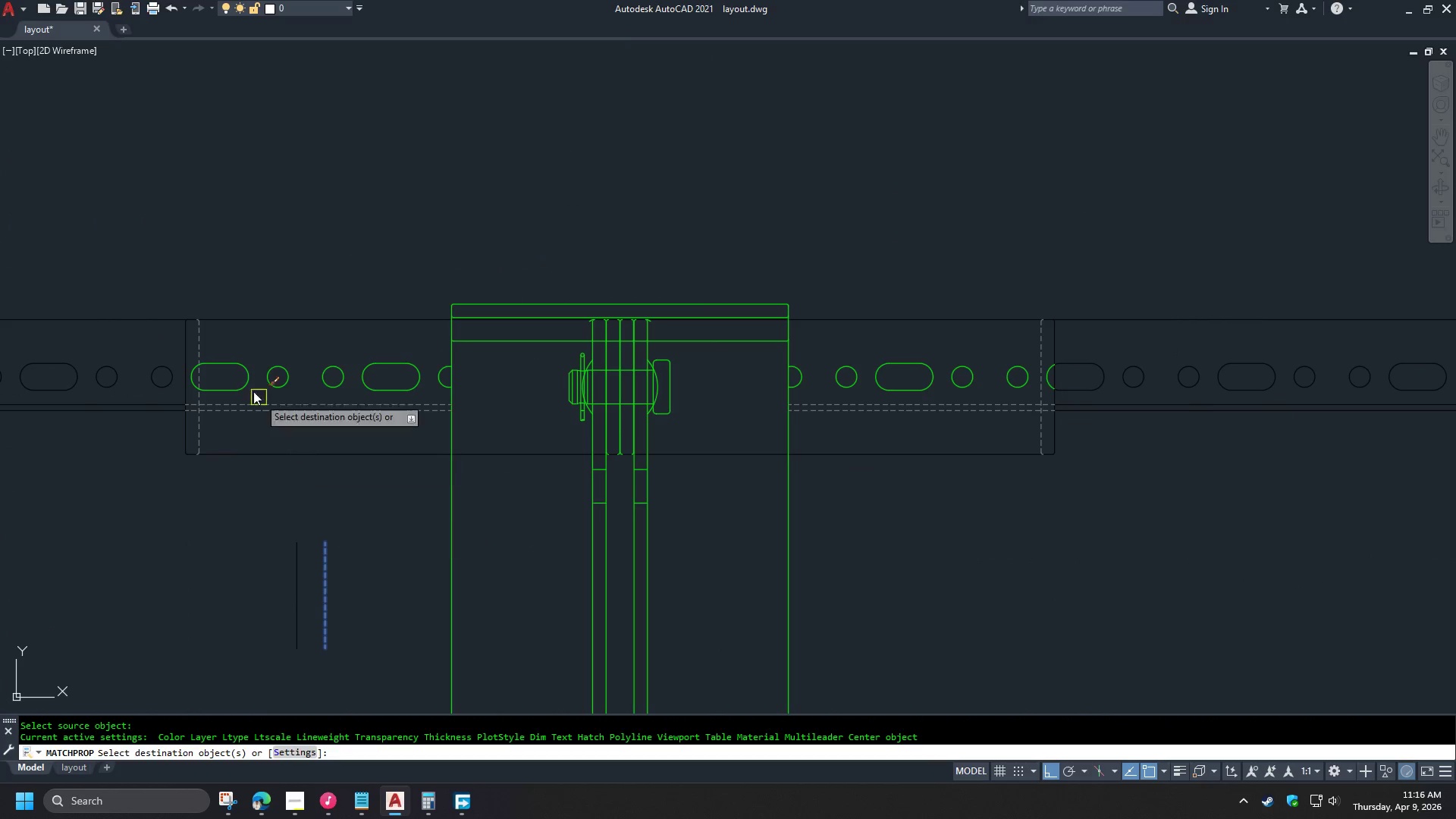 
scroll: coordinate [233, 375], scroll_direction: up, amount: 2.0
 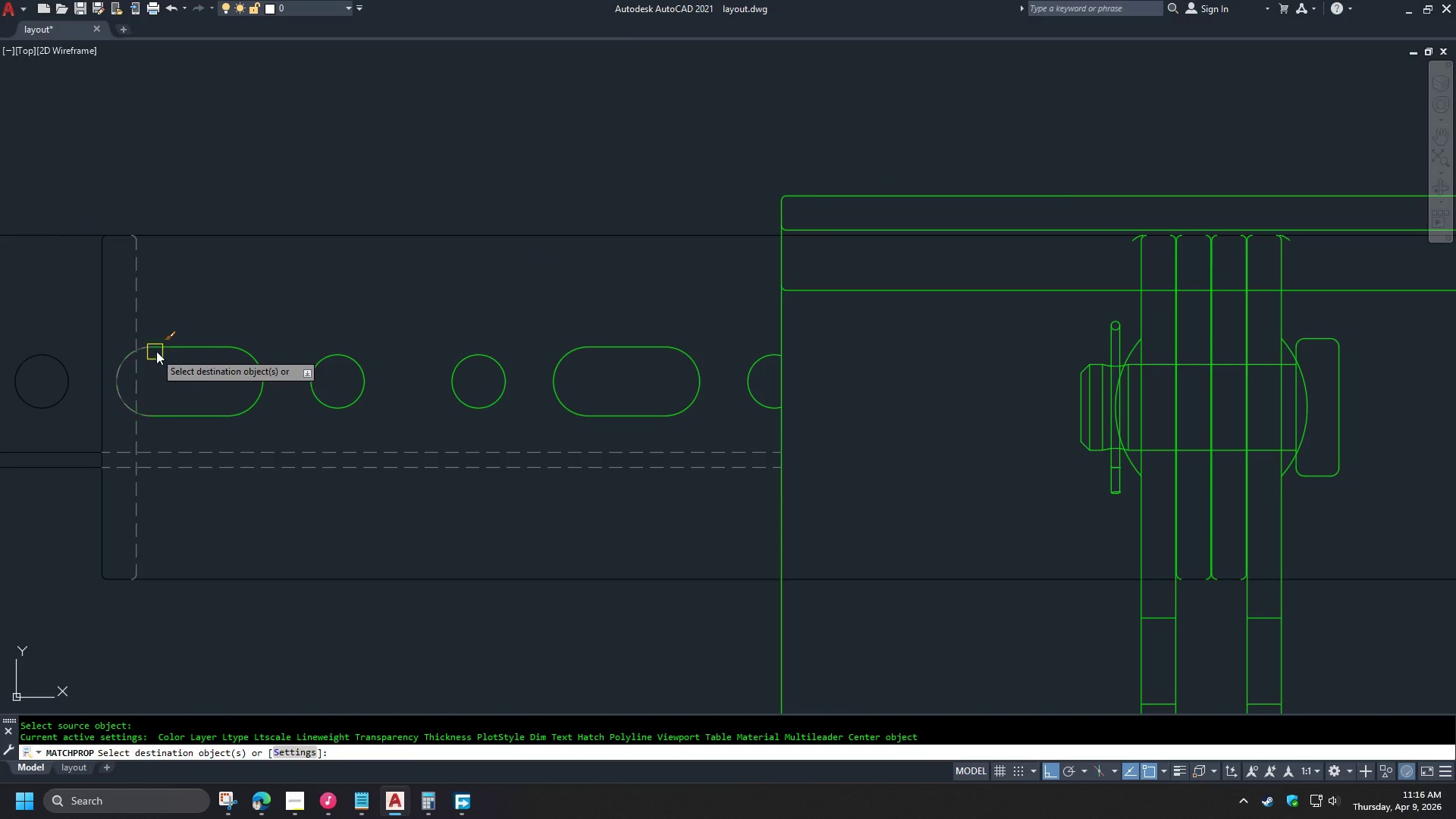 
left_click([165, 345])
 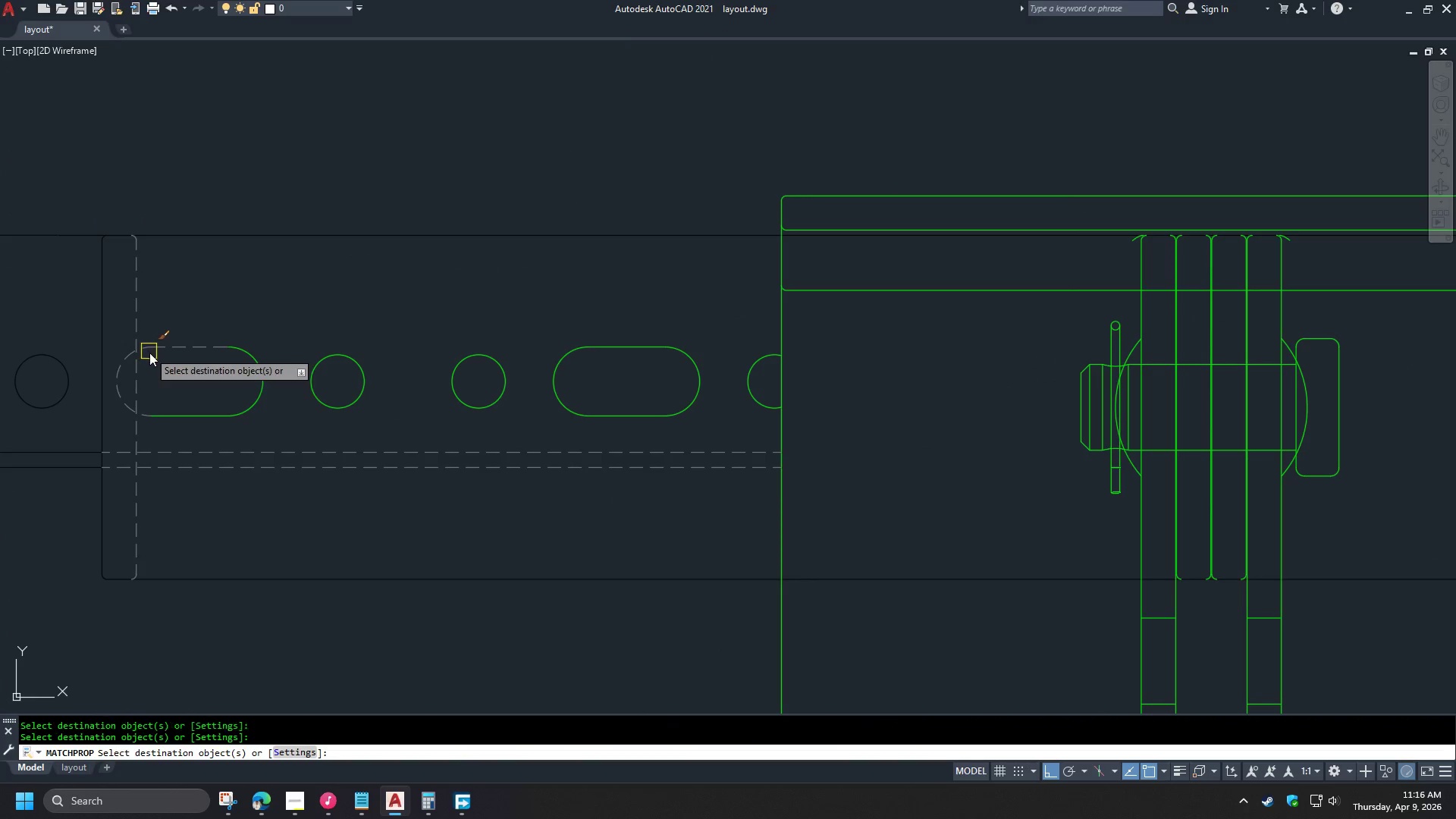 
double_click([191, 419])
 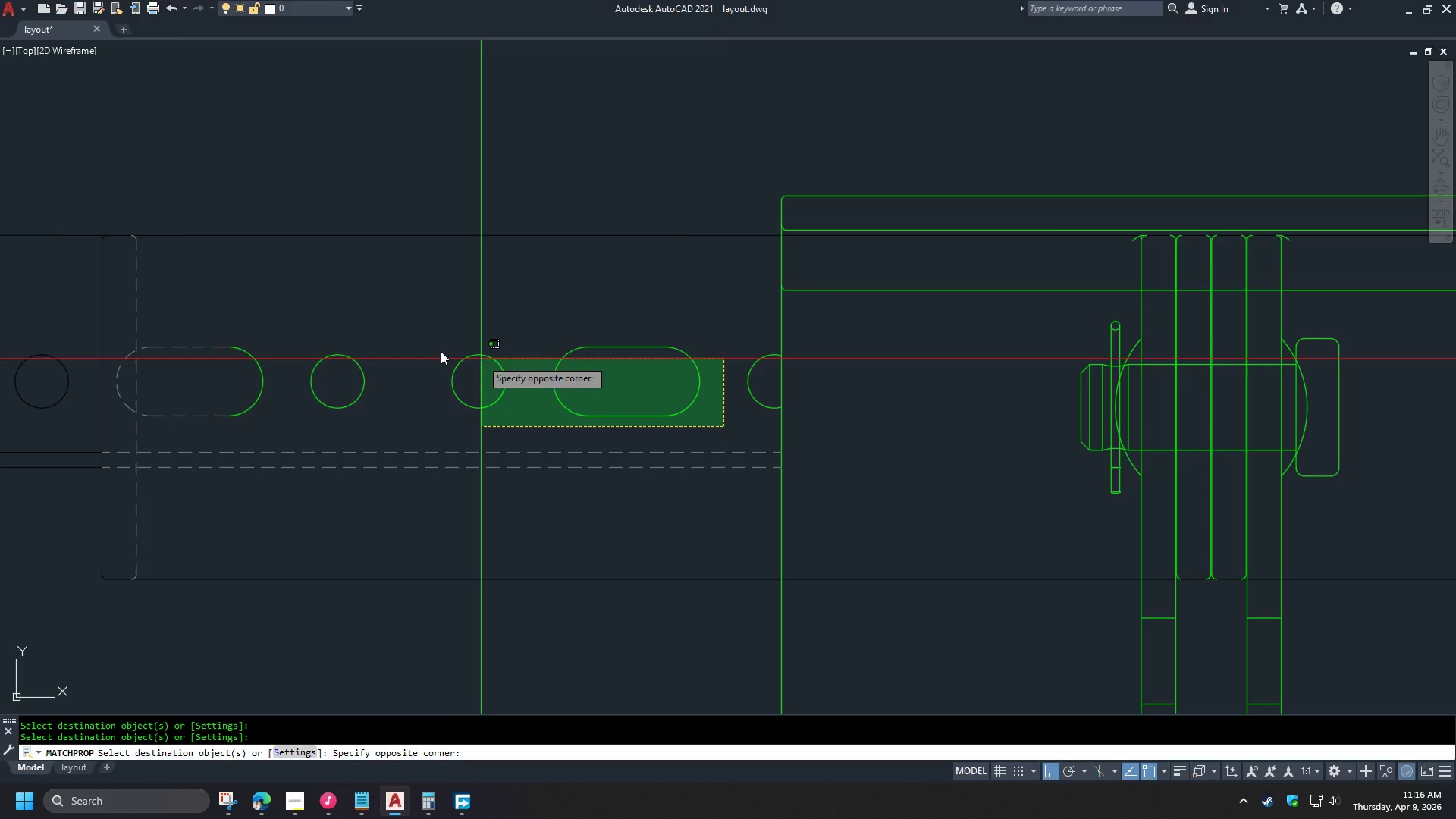 
double_click([149, 281])
 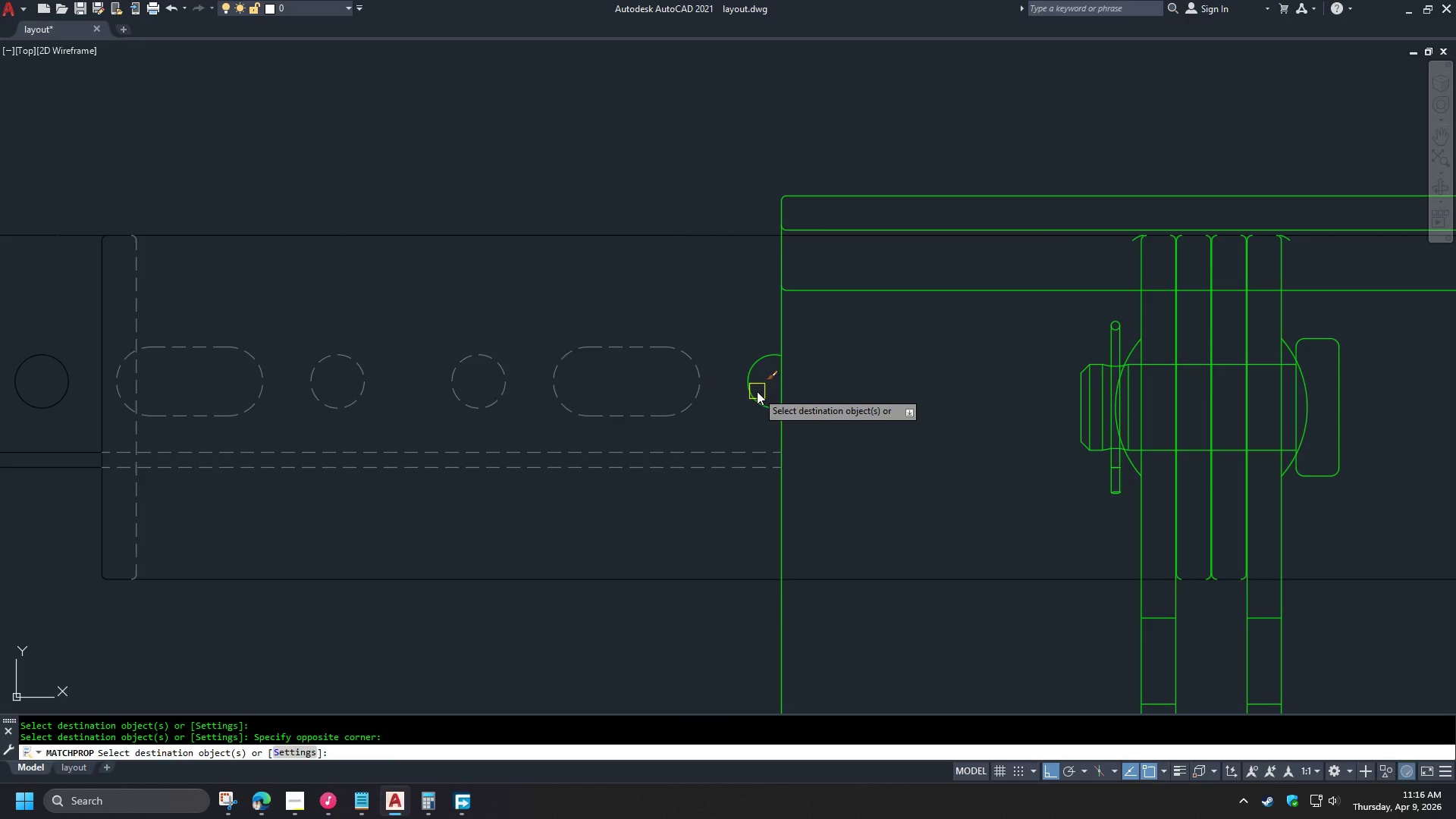 
left_click([748, 398])
 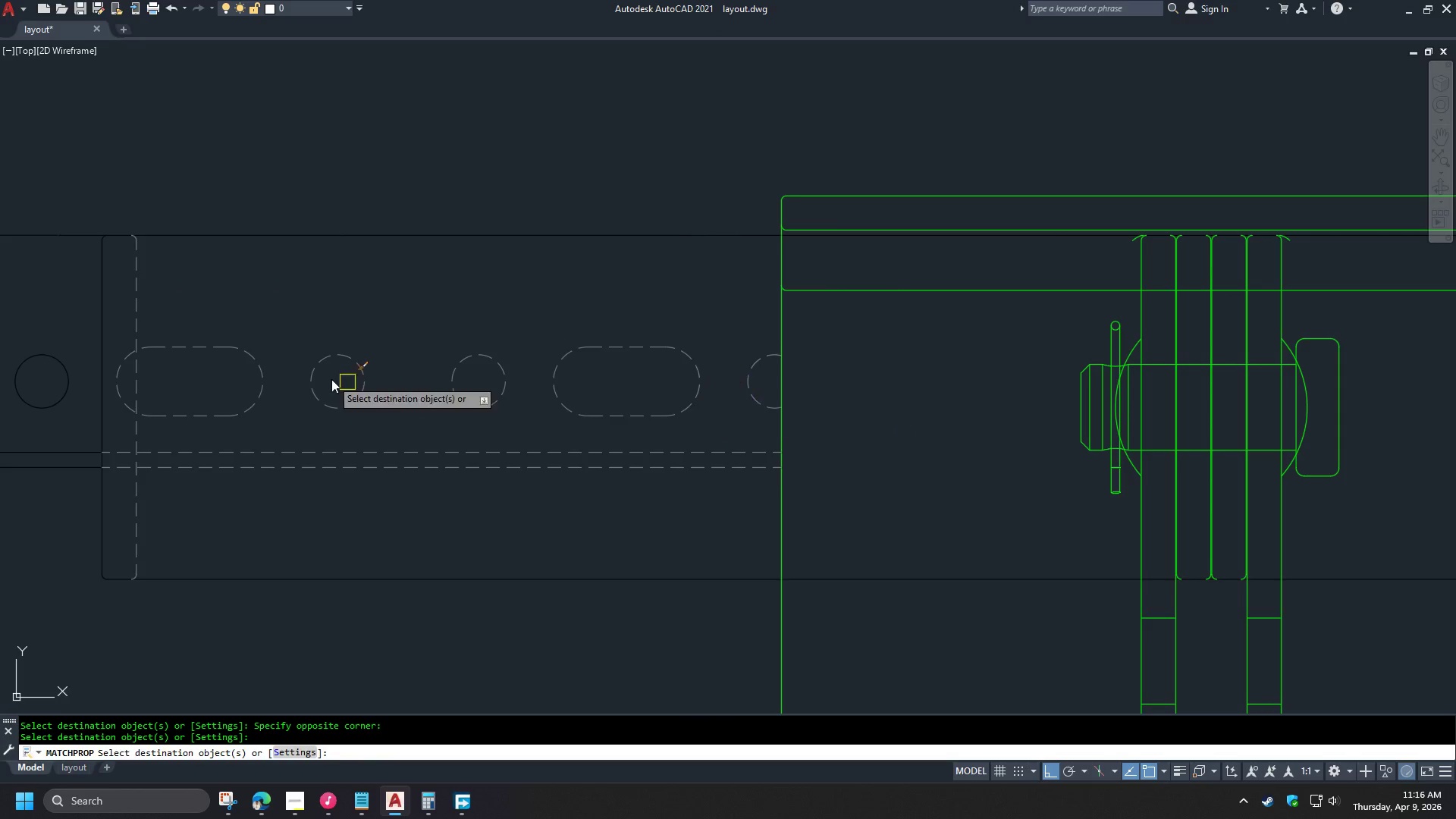 
scroll: coordinate [278, 370], scroll_direction: down, amount: 2.0
 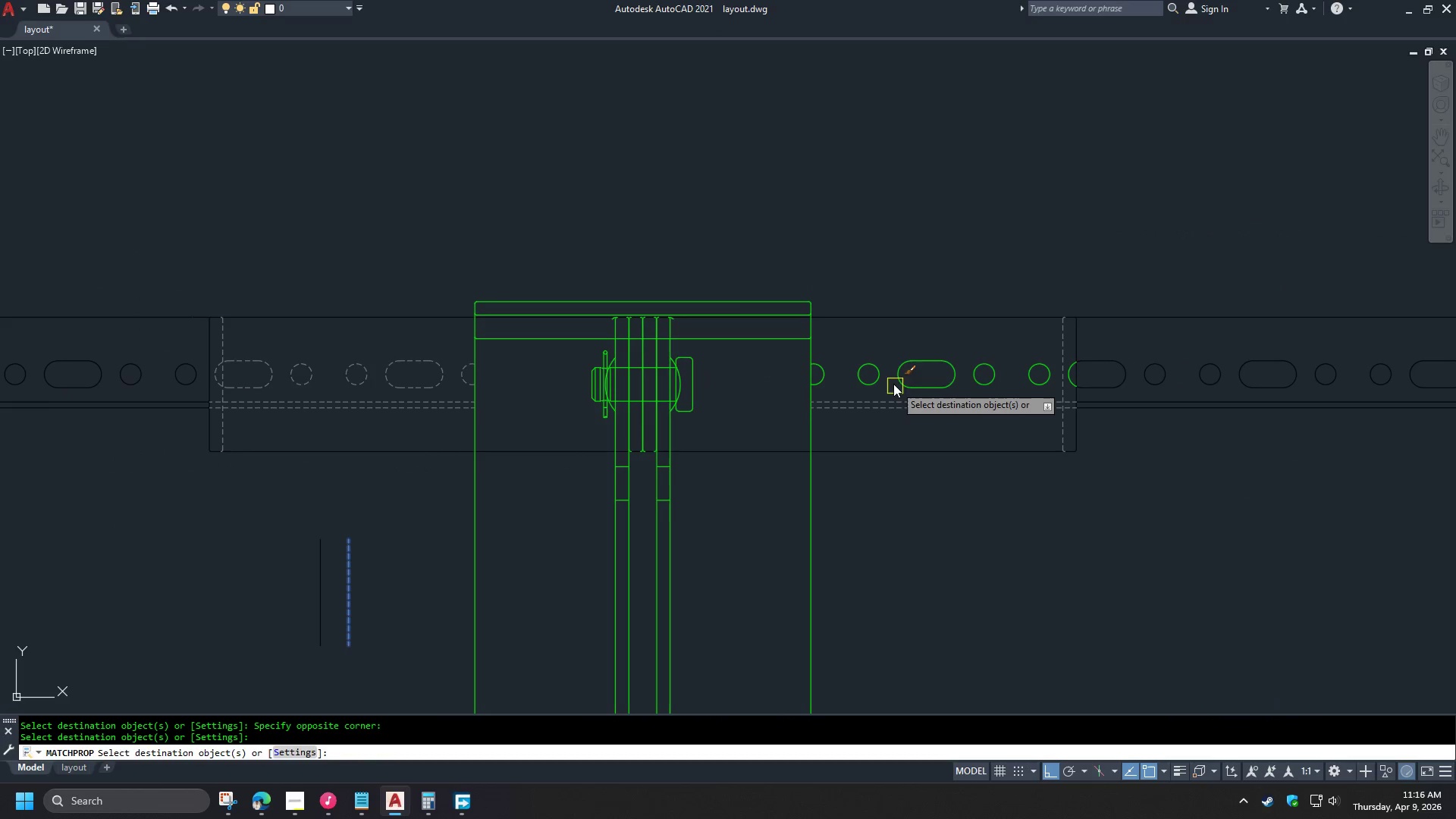 
scroll: coordinate [1026, 377], scroll_direction: up, amount: 1.0
 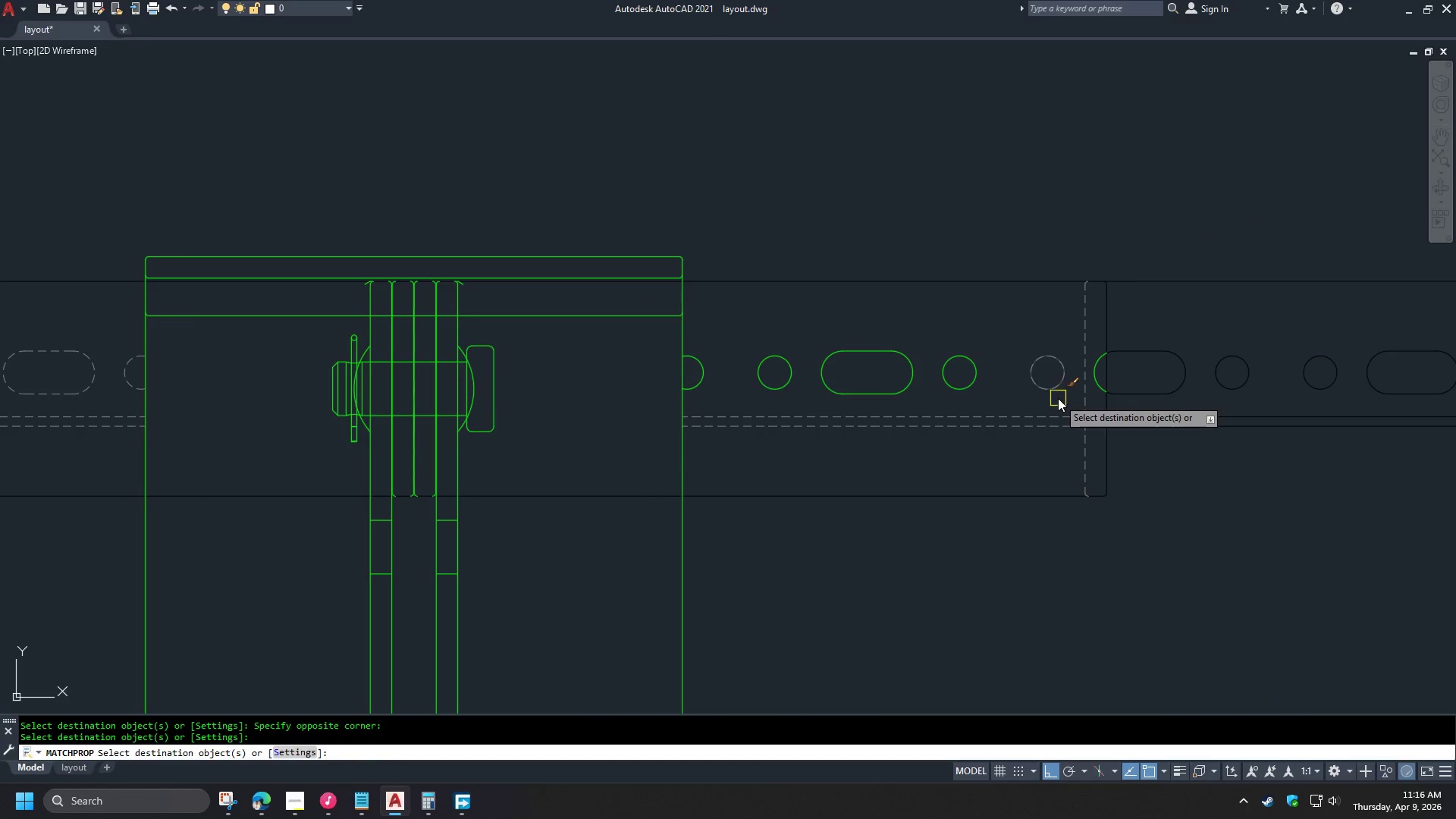 
left_click([1065, 399])
 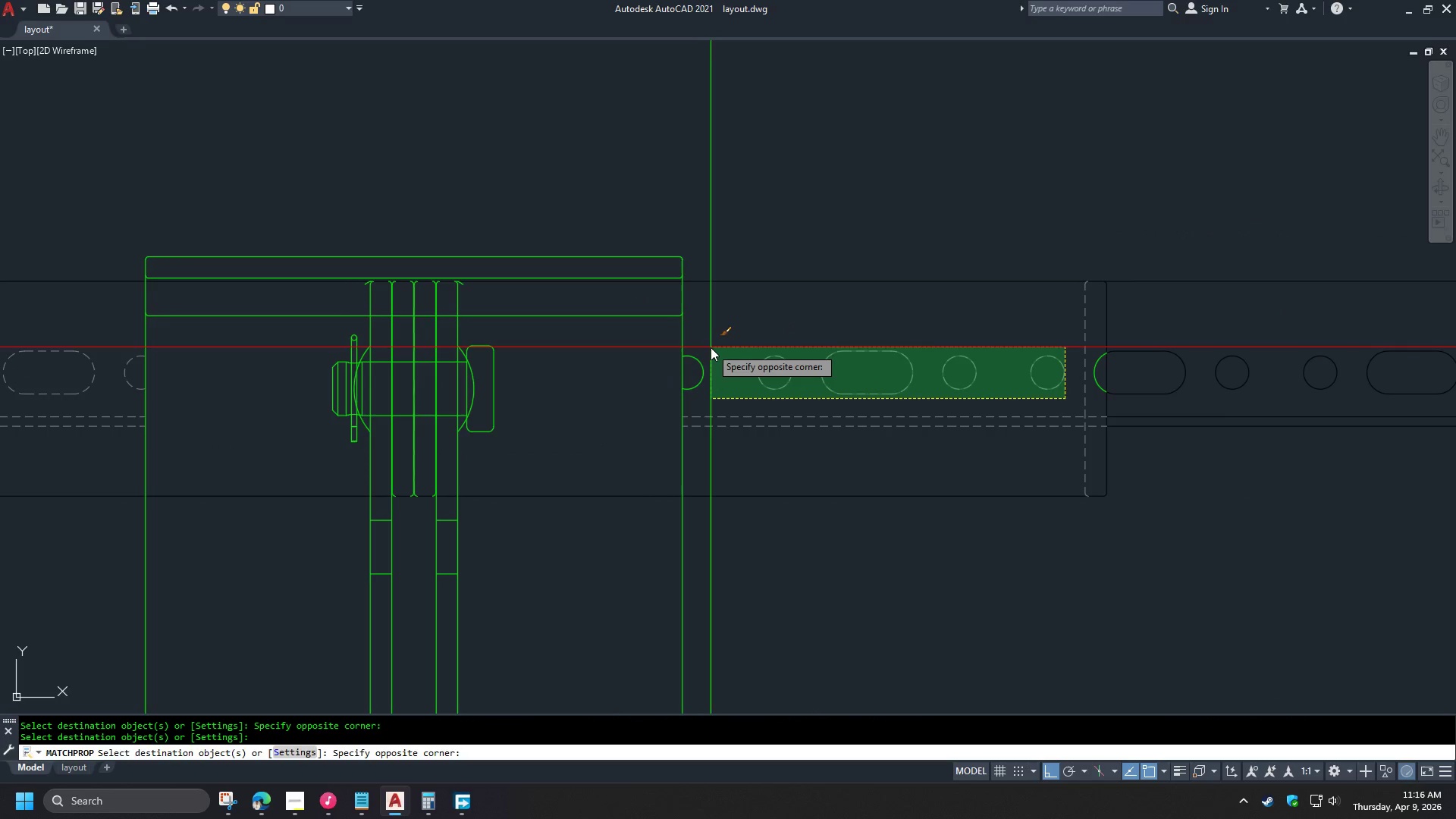 
left_click([701, 348])
 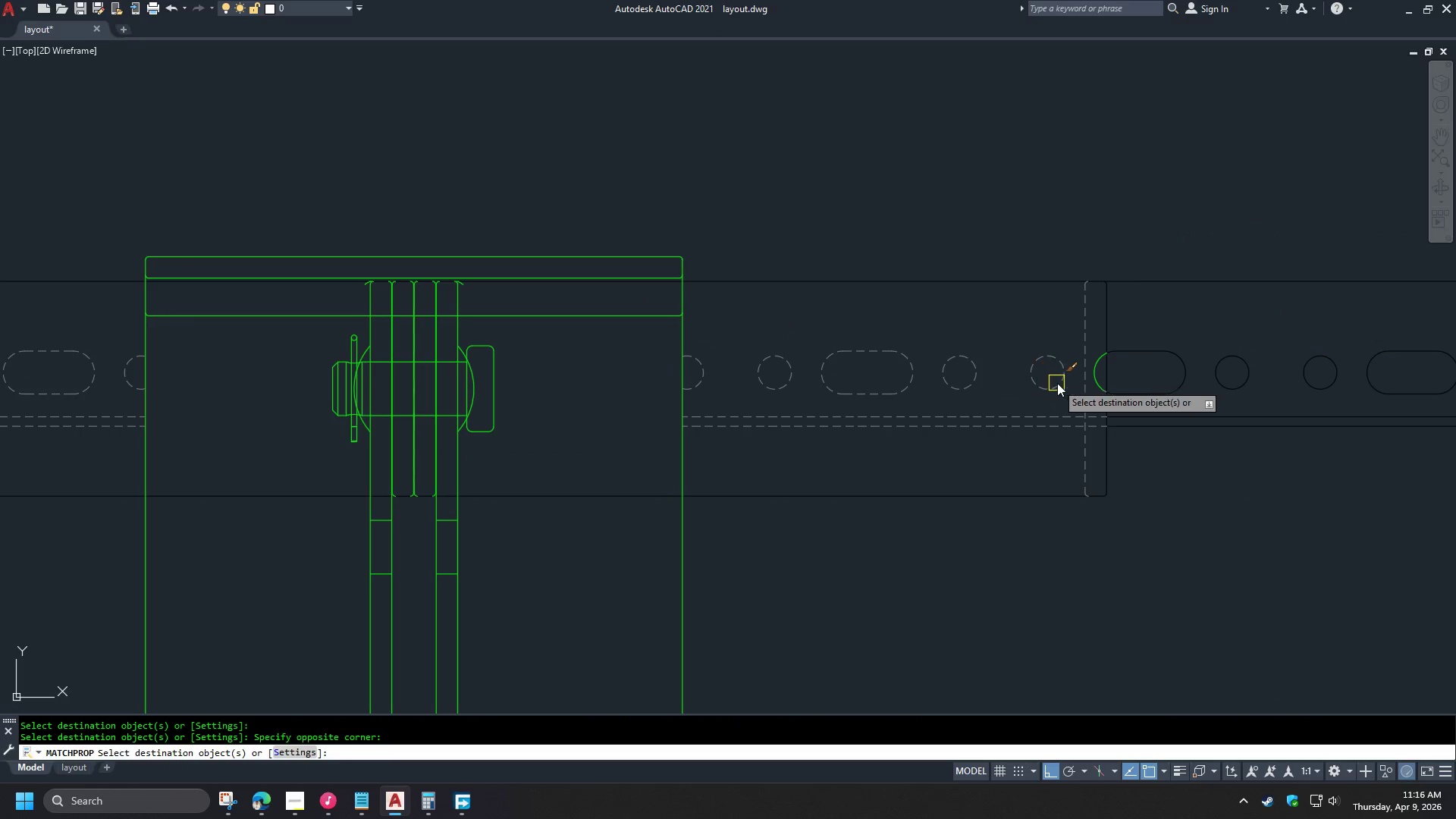 
scroll: coordinate [1082, 379], scroll_direction: up, amount: 1.0
 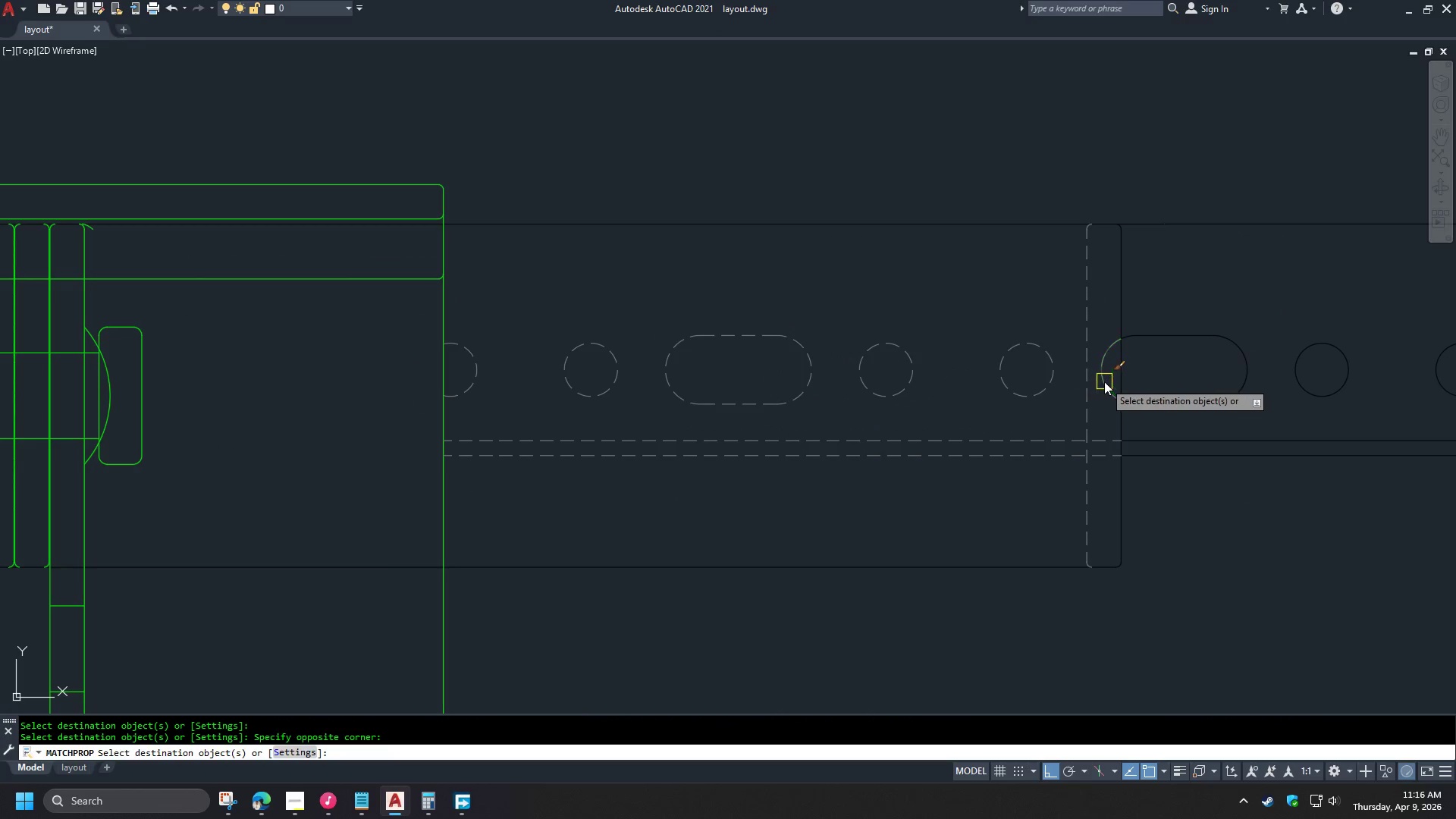 
left_click([1104, 381])
 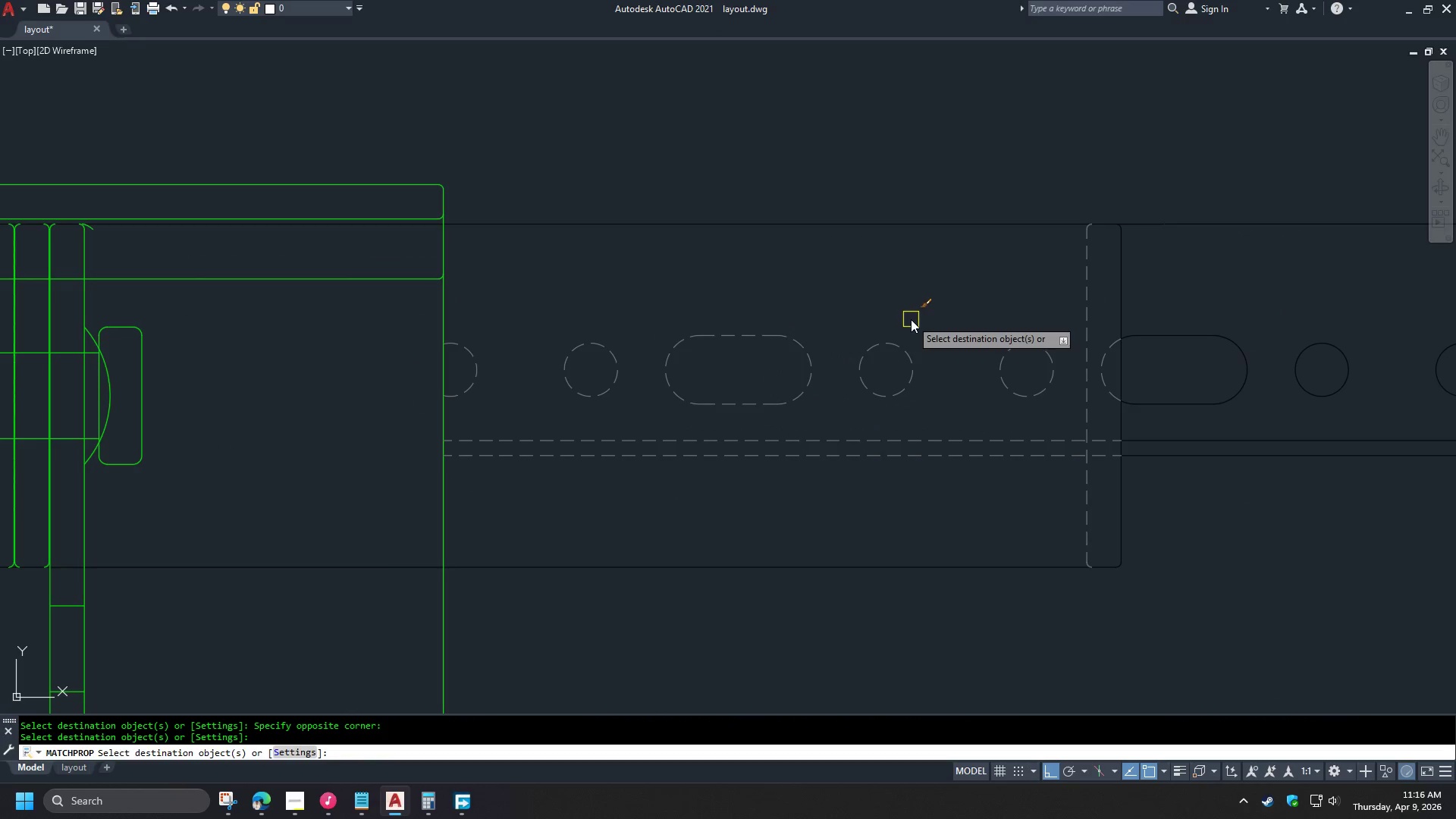 
key(Space)
 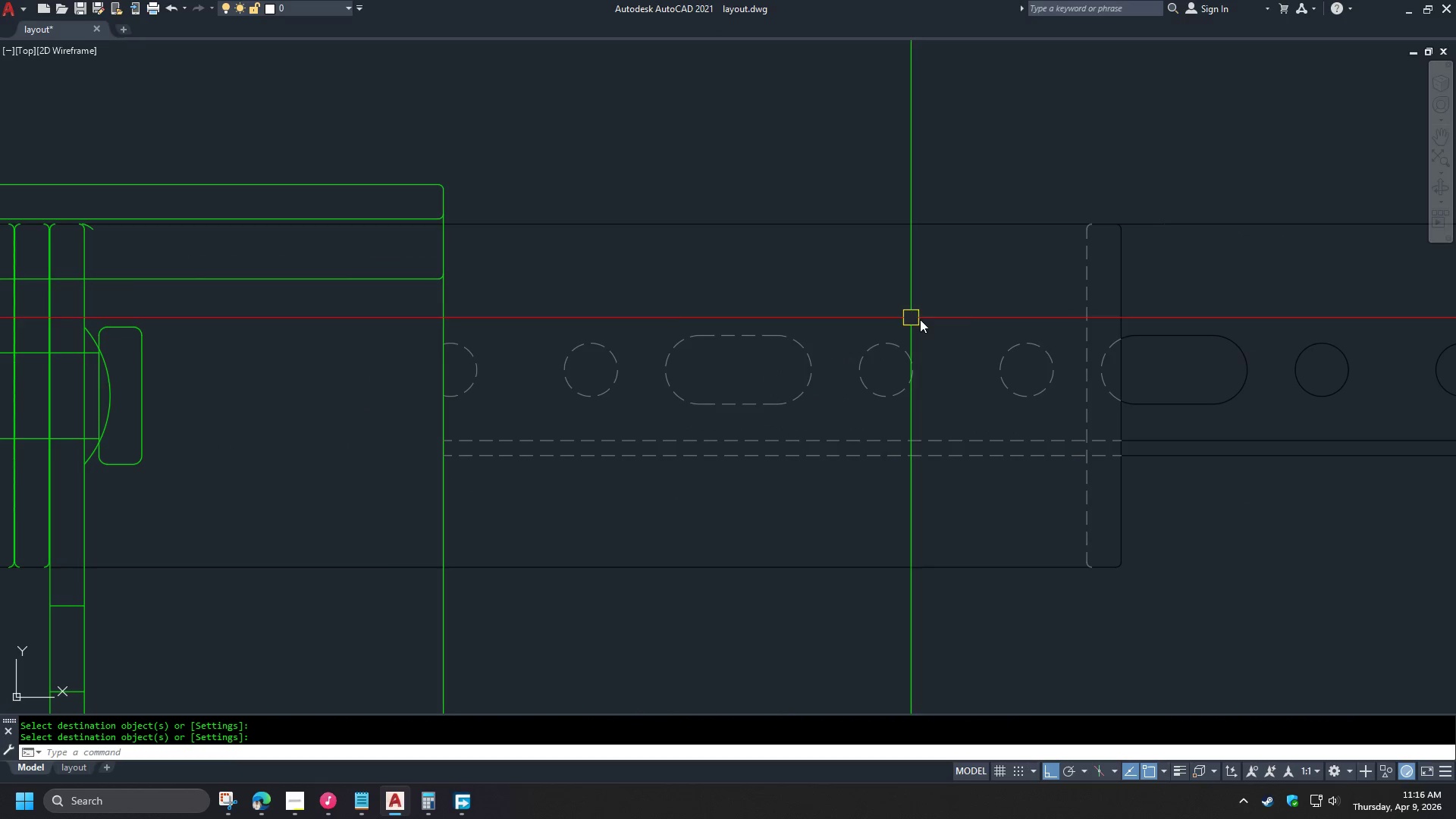 
scroll: coordinate [1166, 364], scroll_direction: down, amount: 2.0
 